 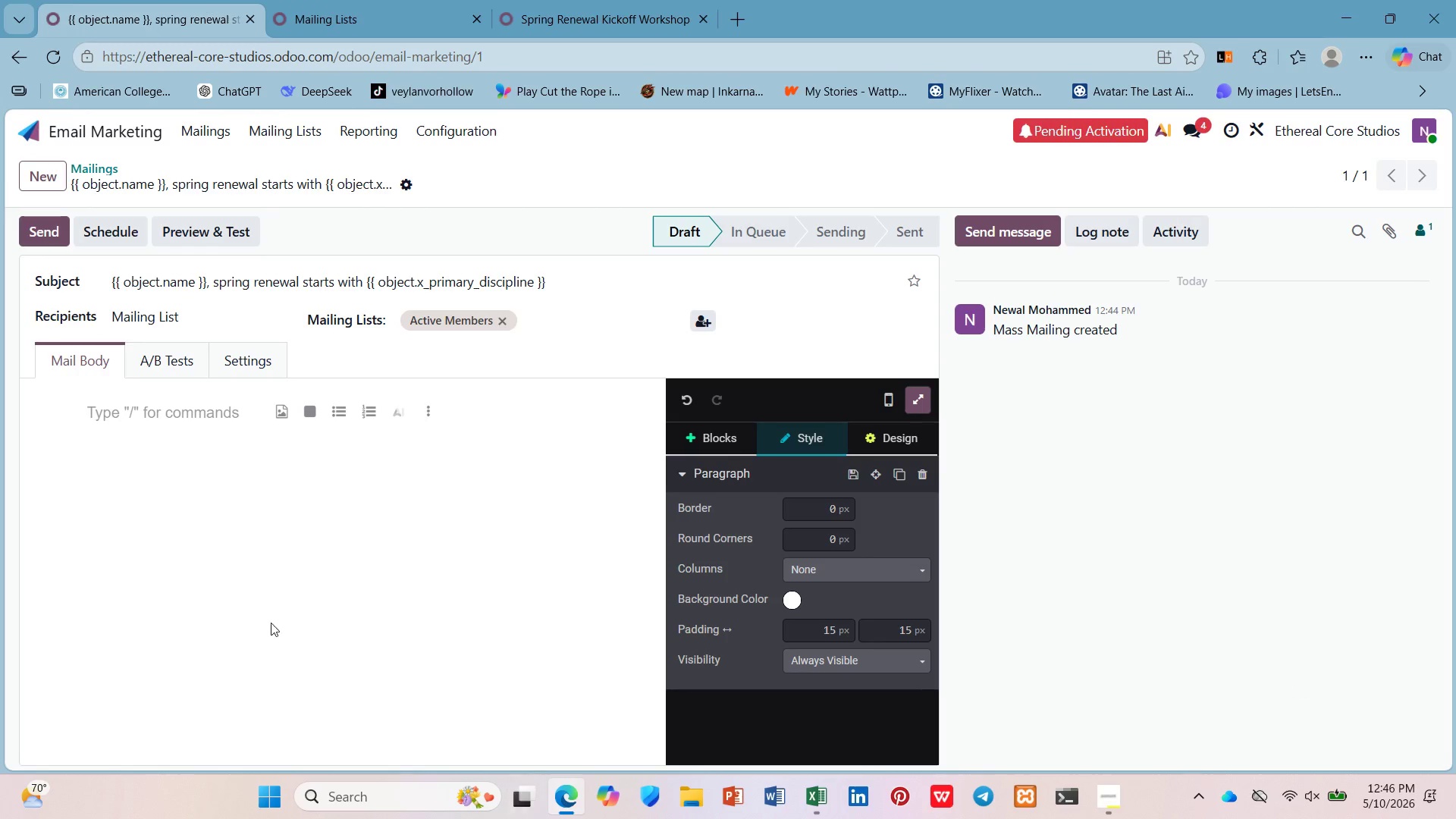 
left_click([102, 134])
 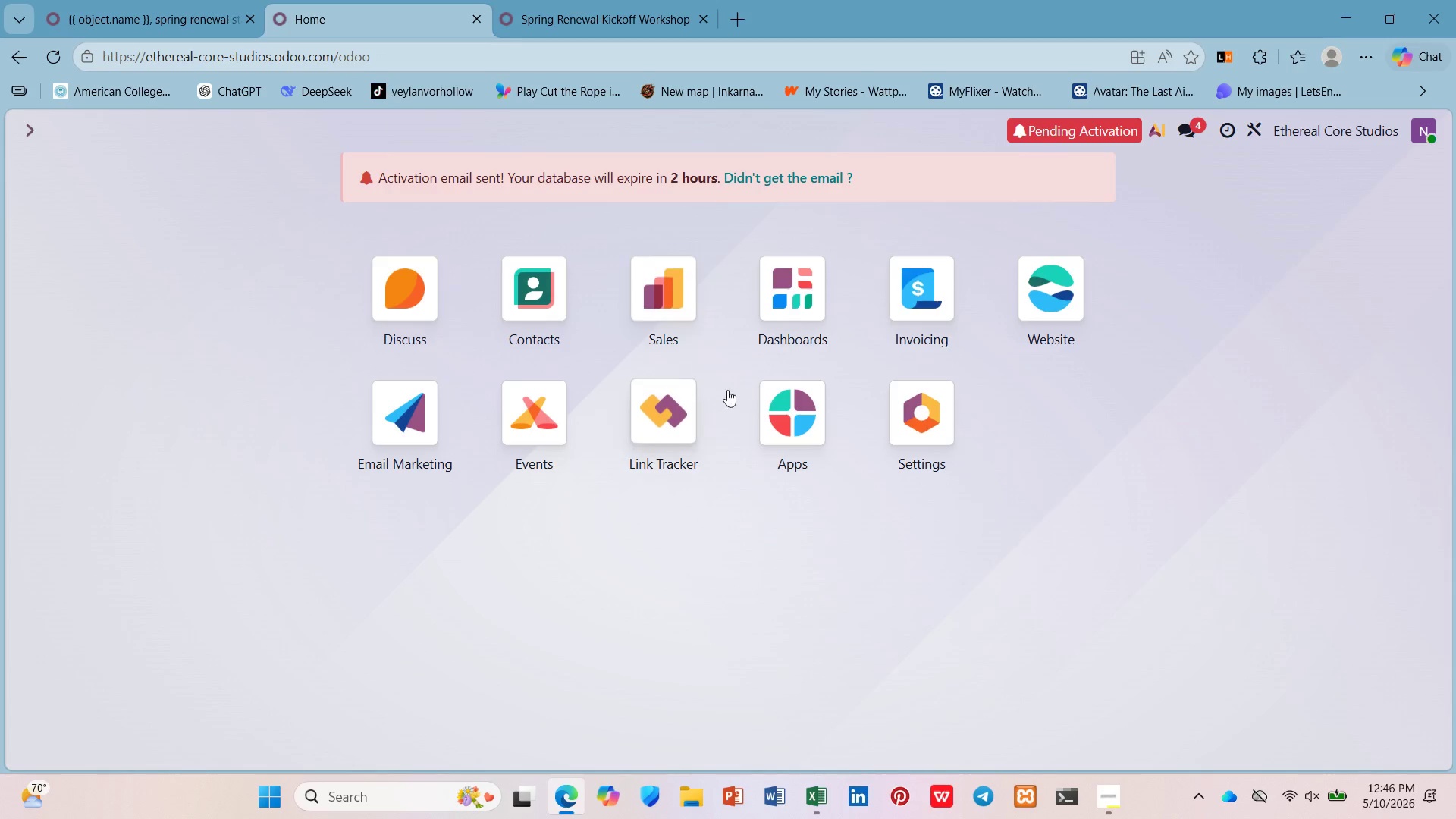 
left_click([918, 402])
 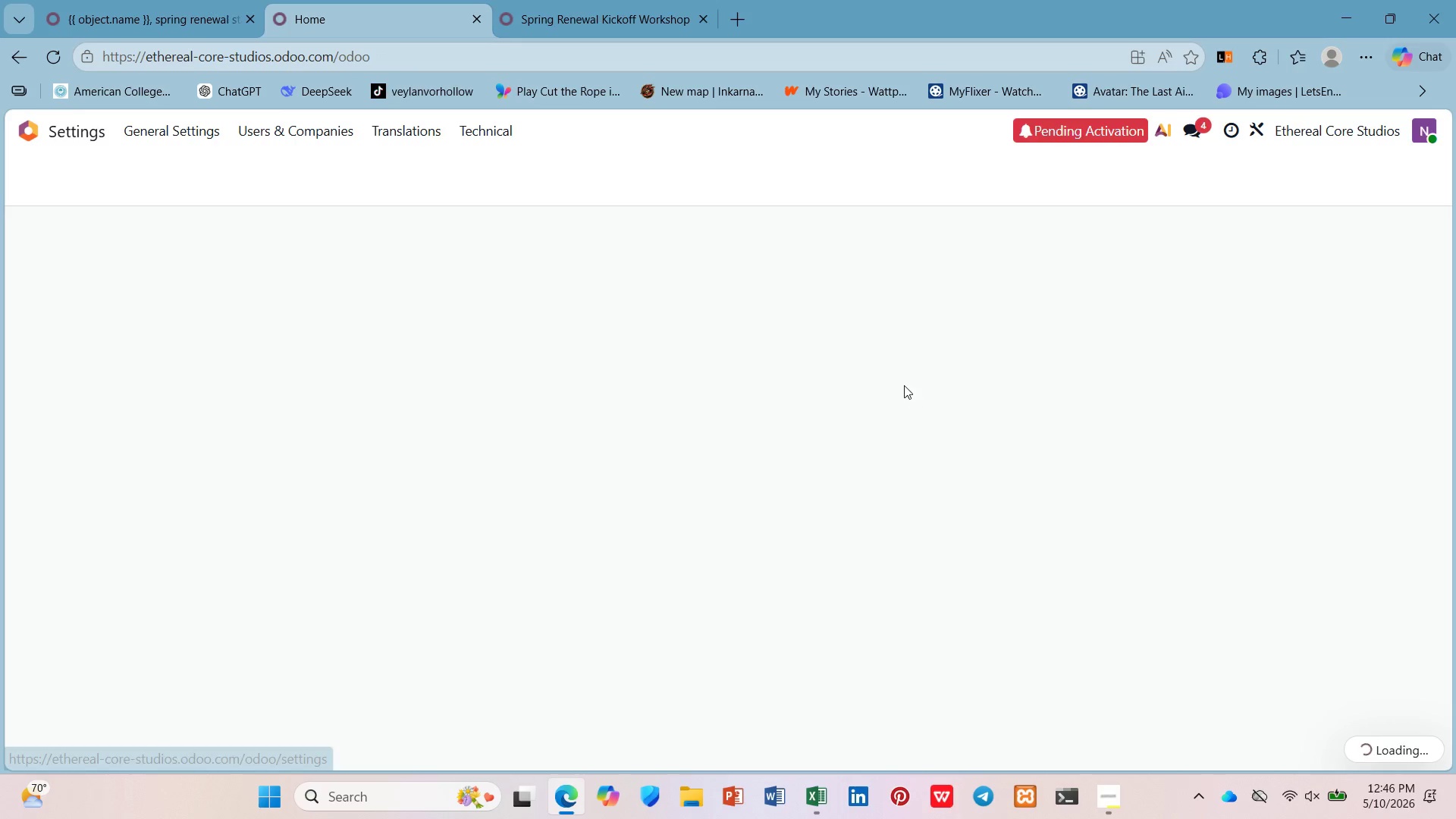 
 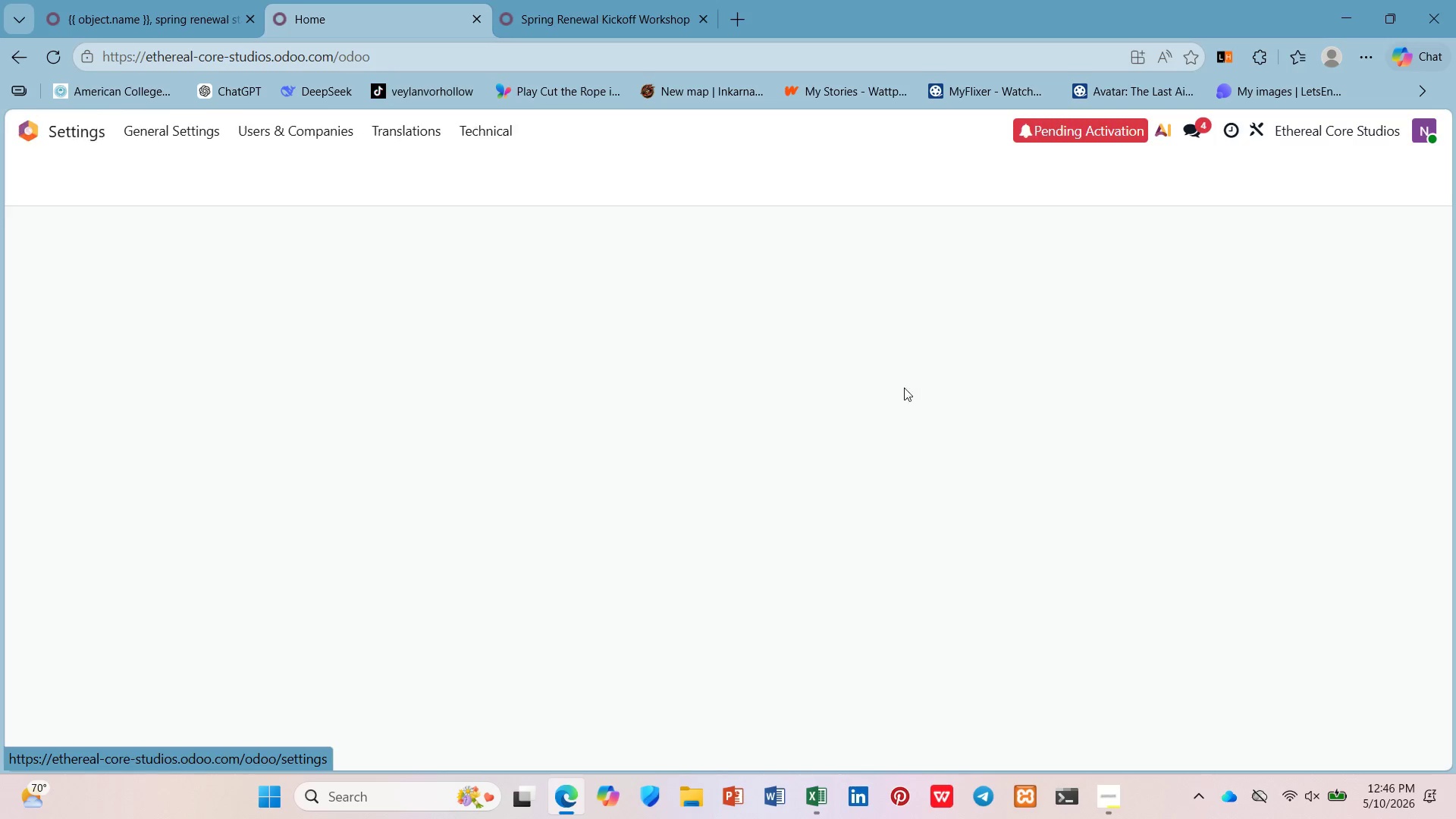 
left_click([497, 131])
 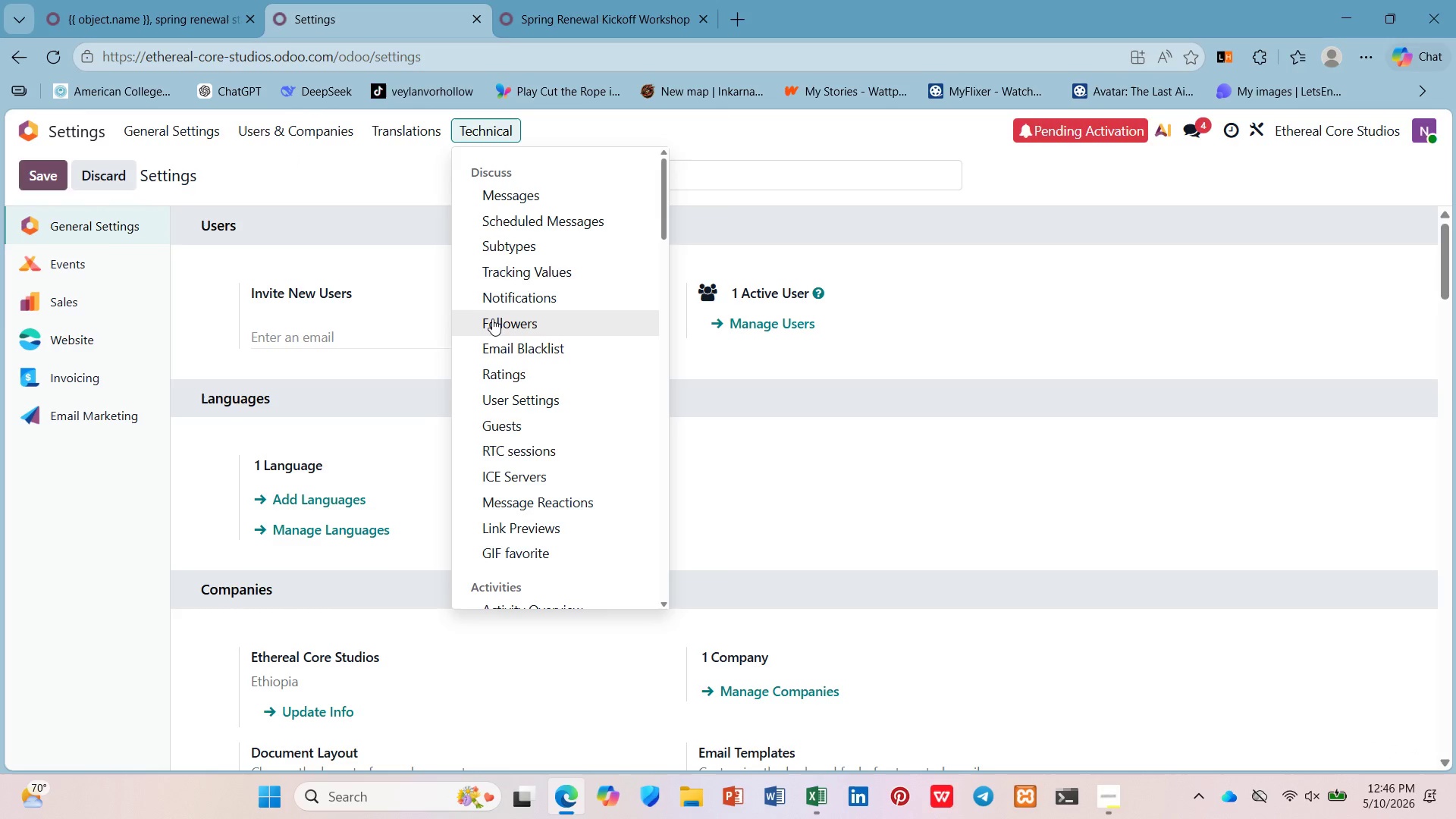 
scroll: coordinate [488, 312], scroll_direction: down, amount: 15.0
 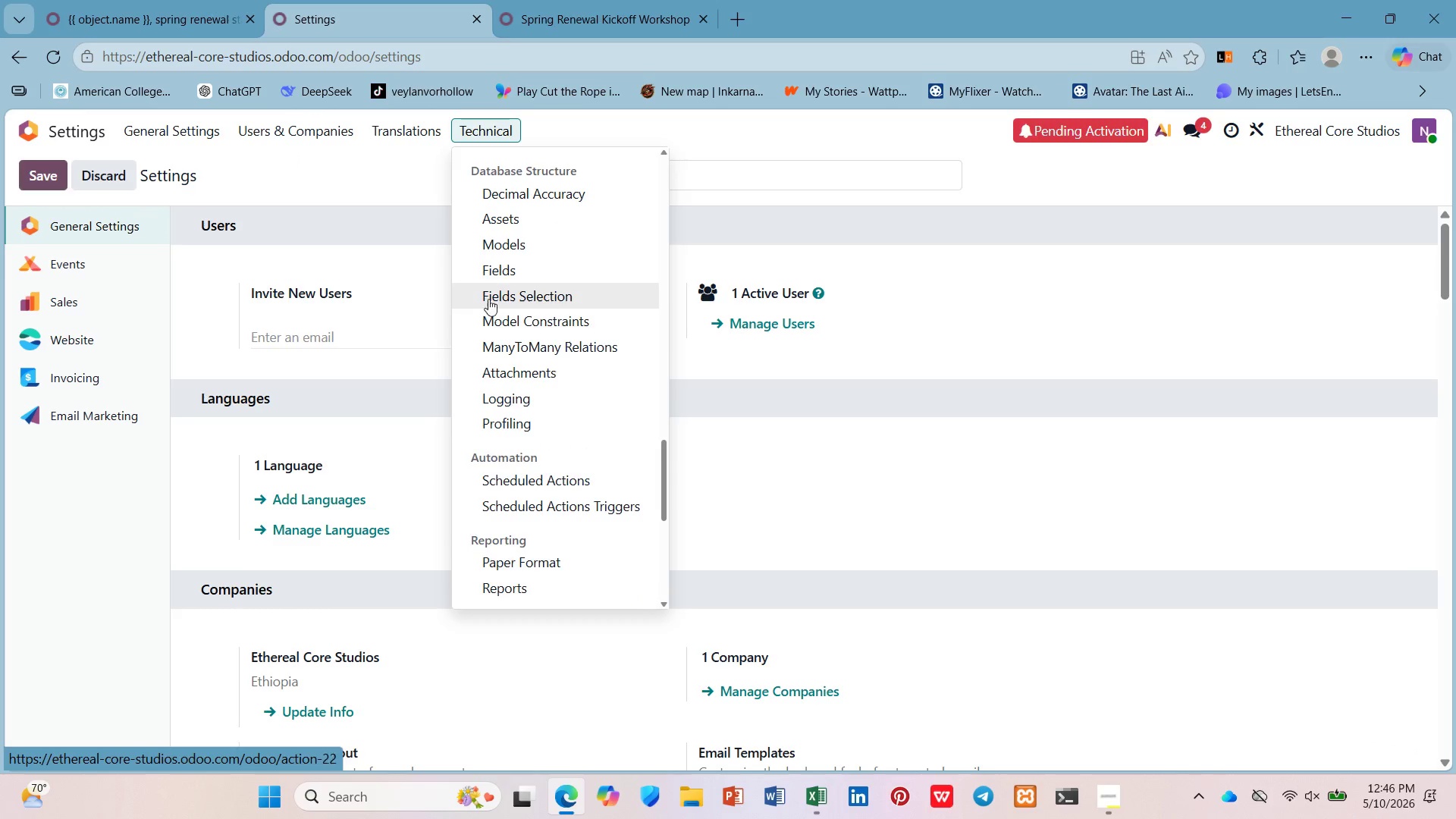 
left_click([493, 278])
 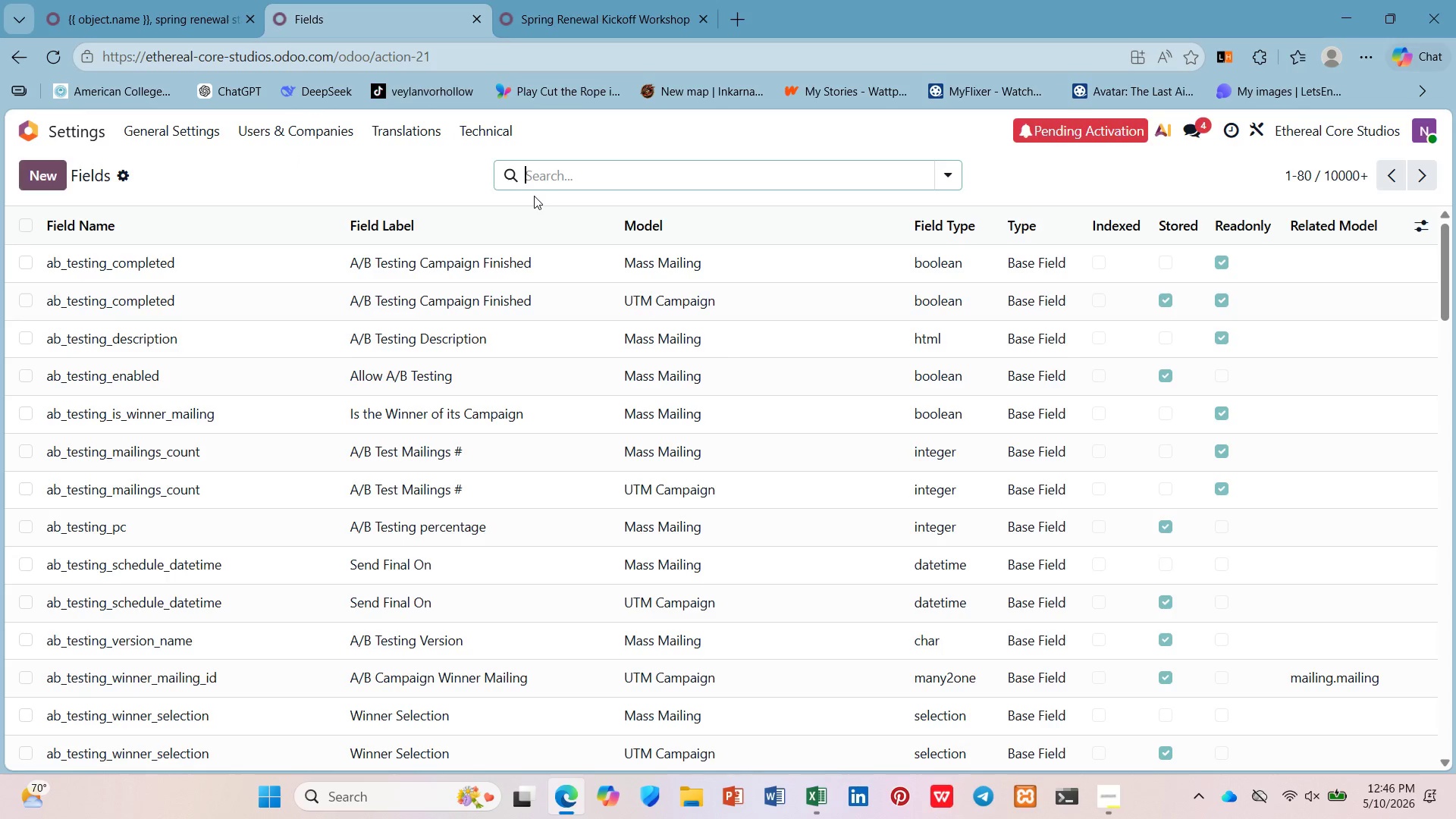 
type(name)
 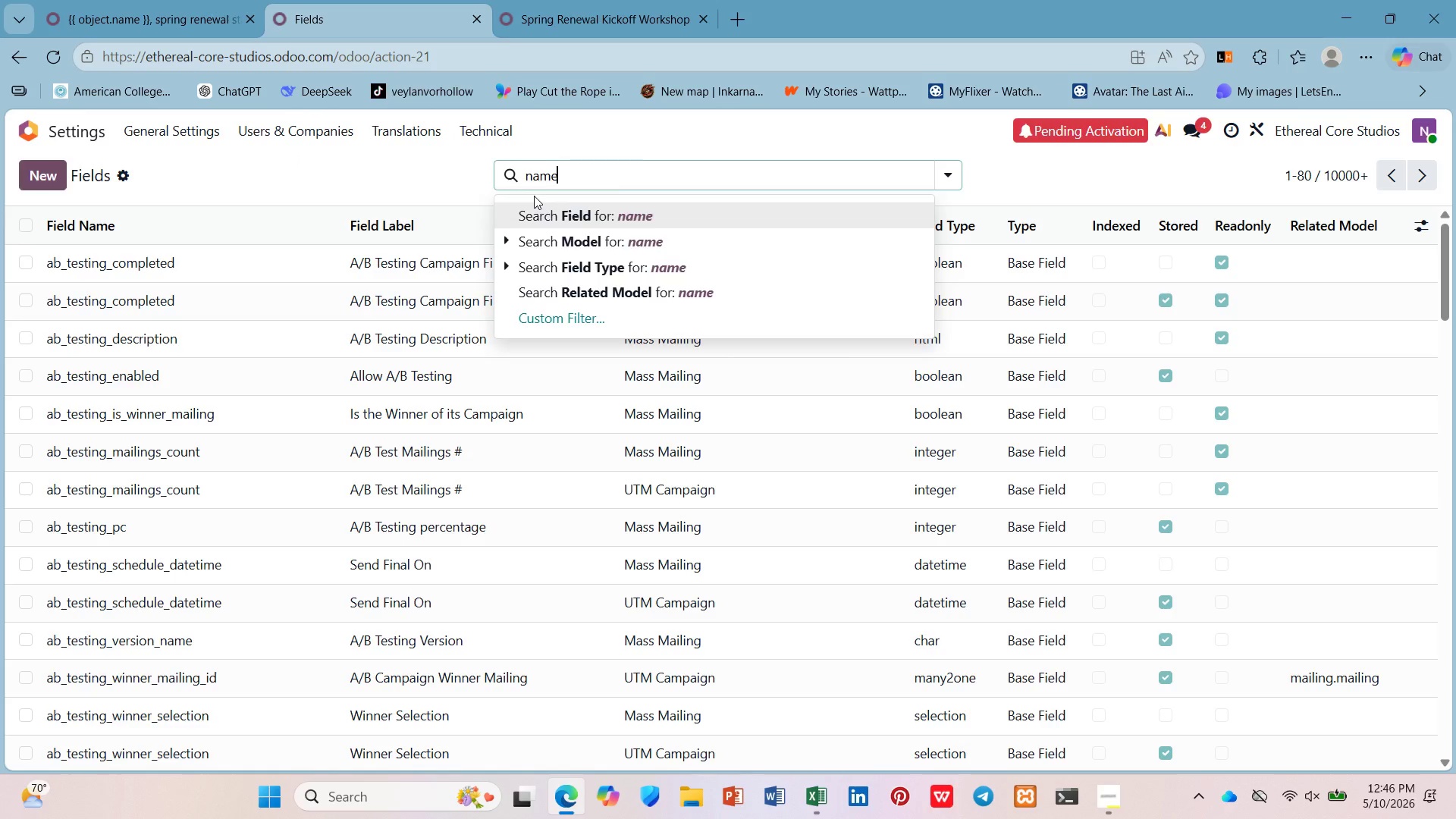 
key(Enter)
 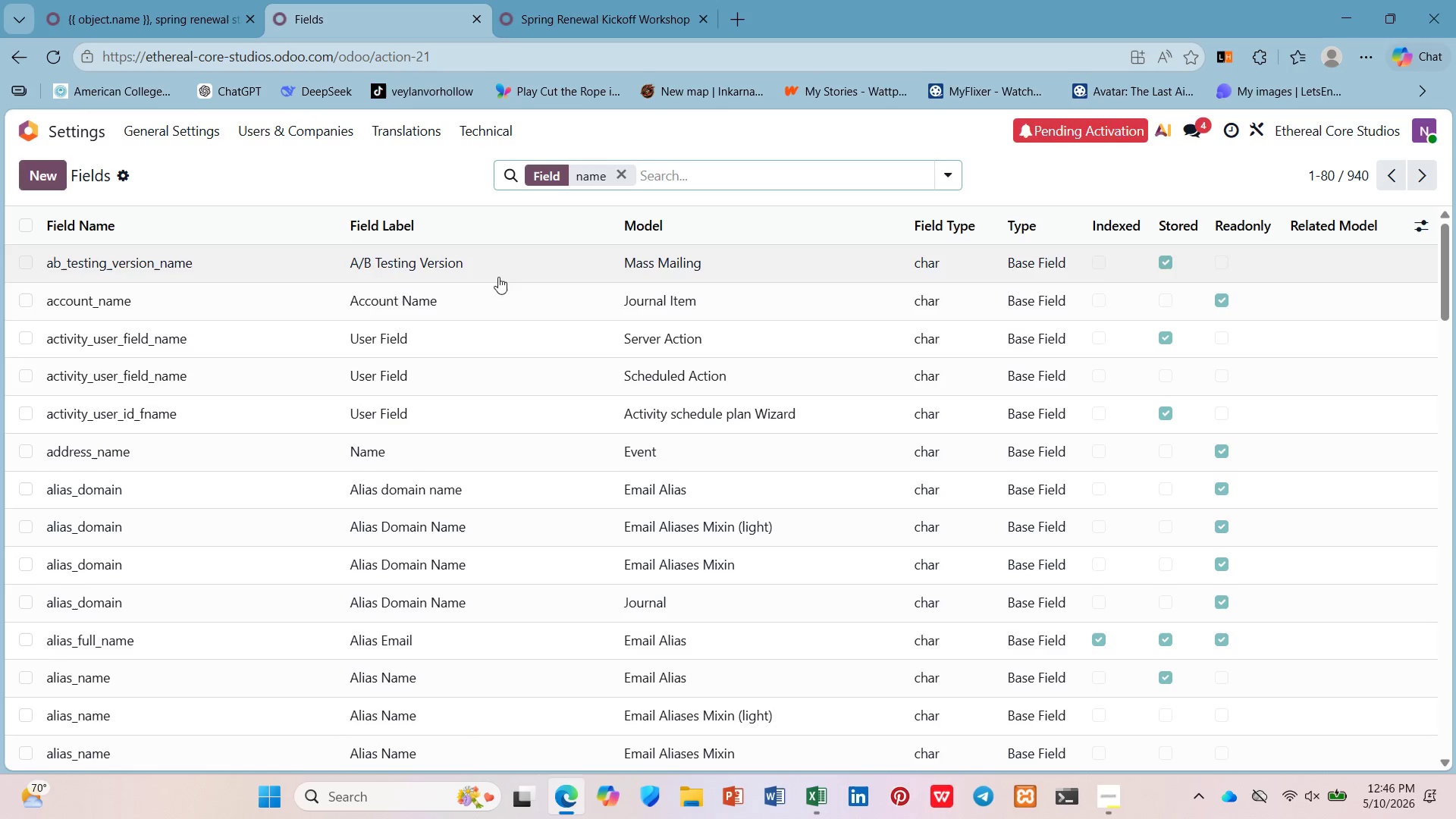 
scroll: coordinate [463, 461], scroll_direction: down, amount: 9.0
 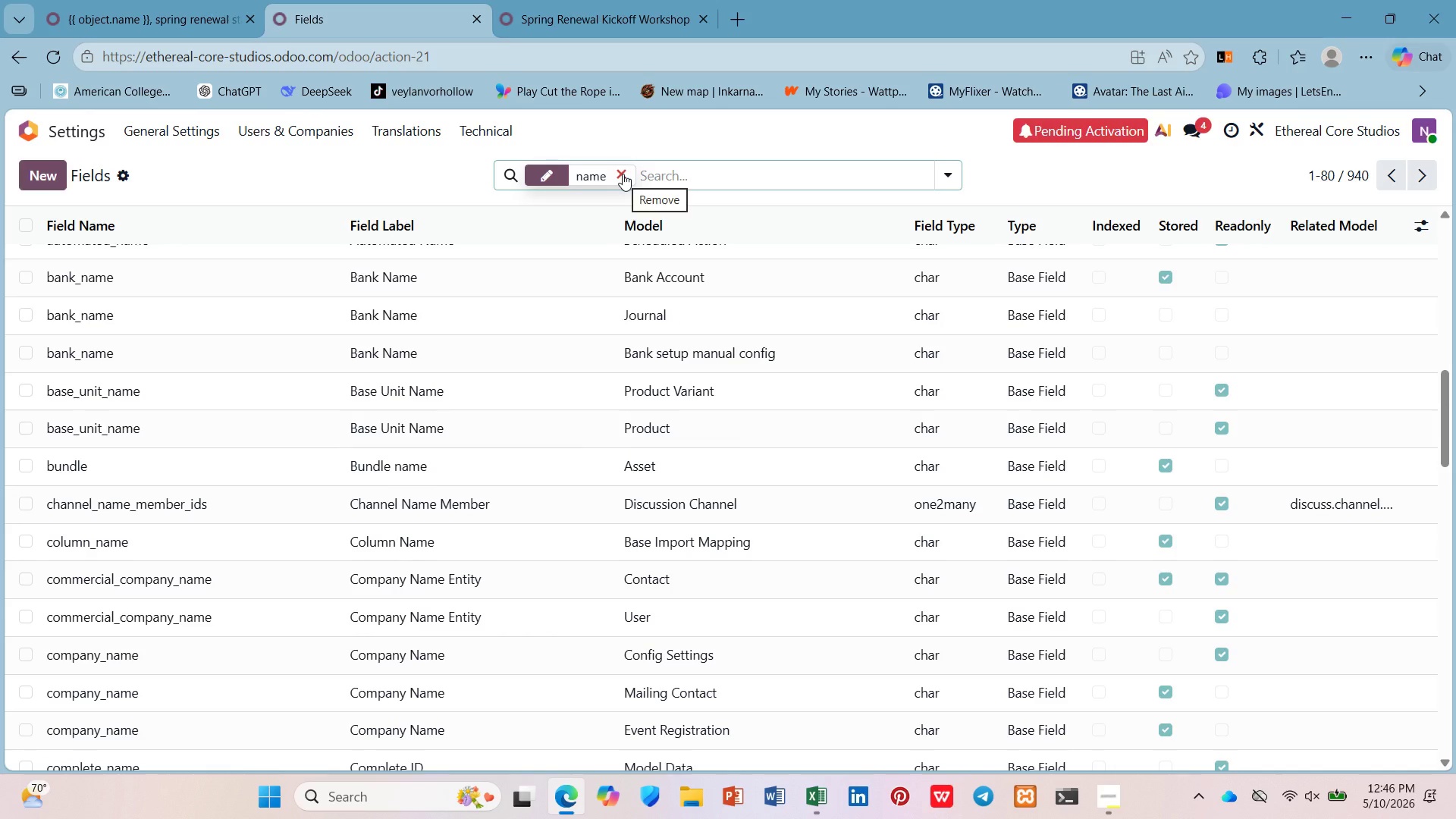 
left_click([623, 172])
 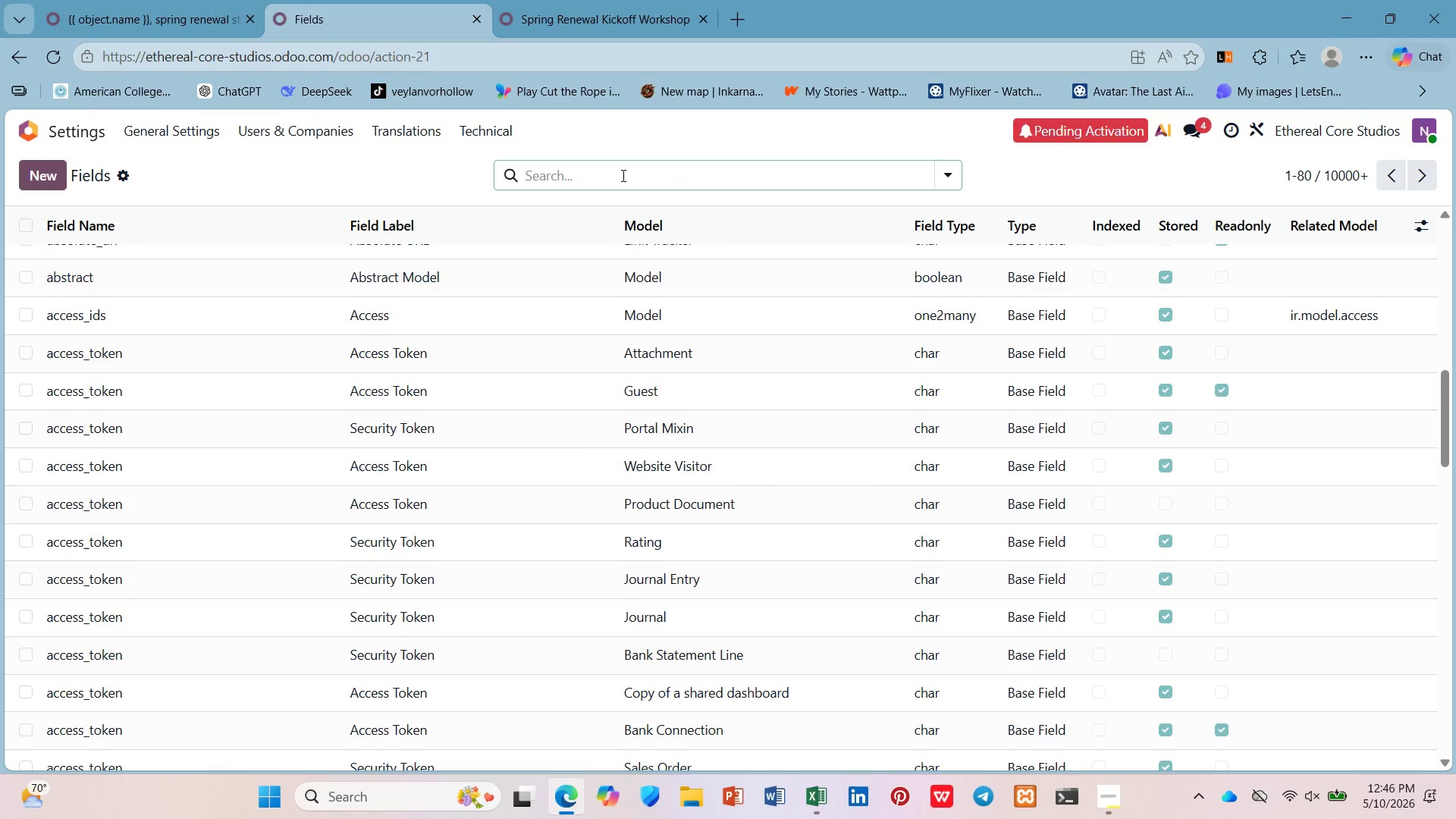 
type(contact)
 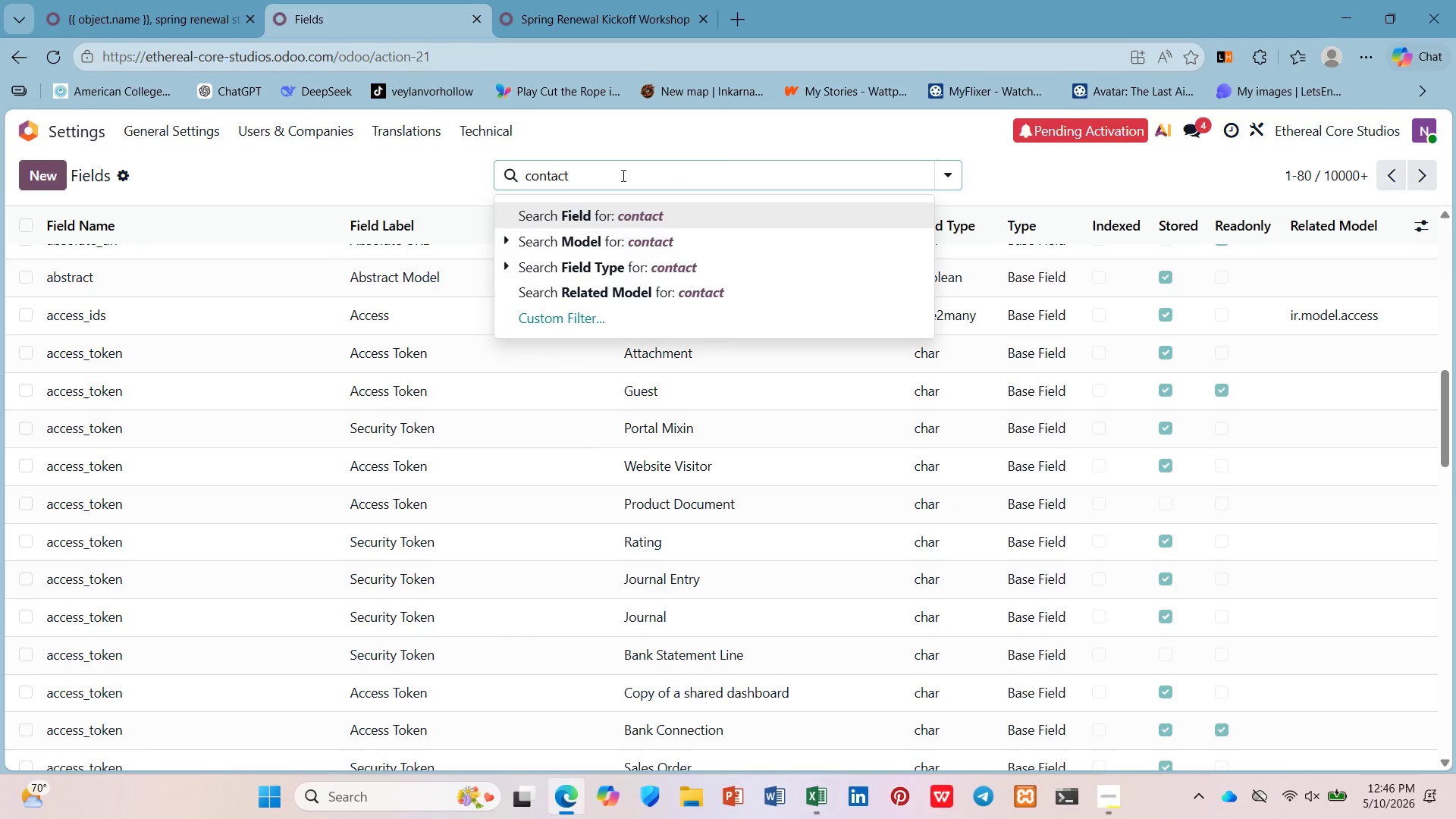 
key(ArrowDown)
 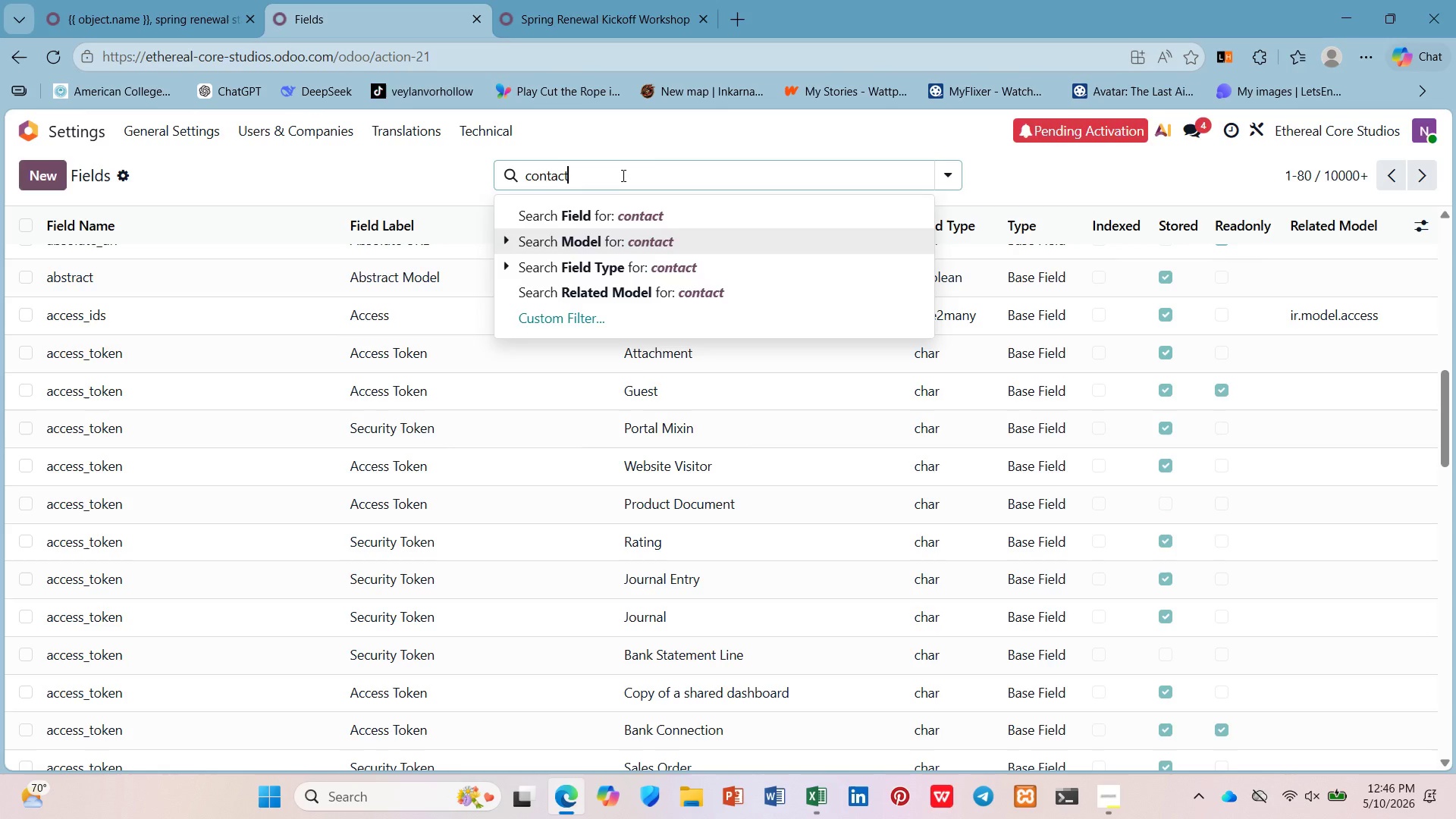 
key(Enter)
 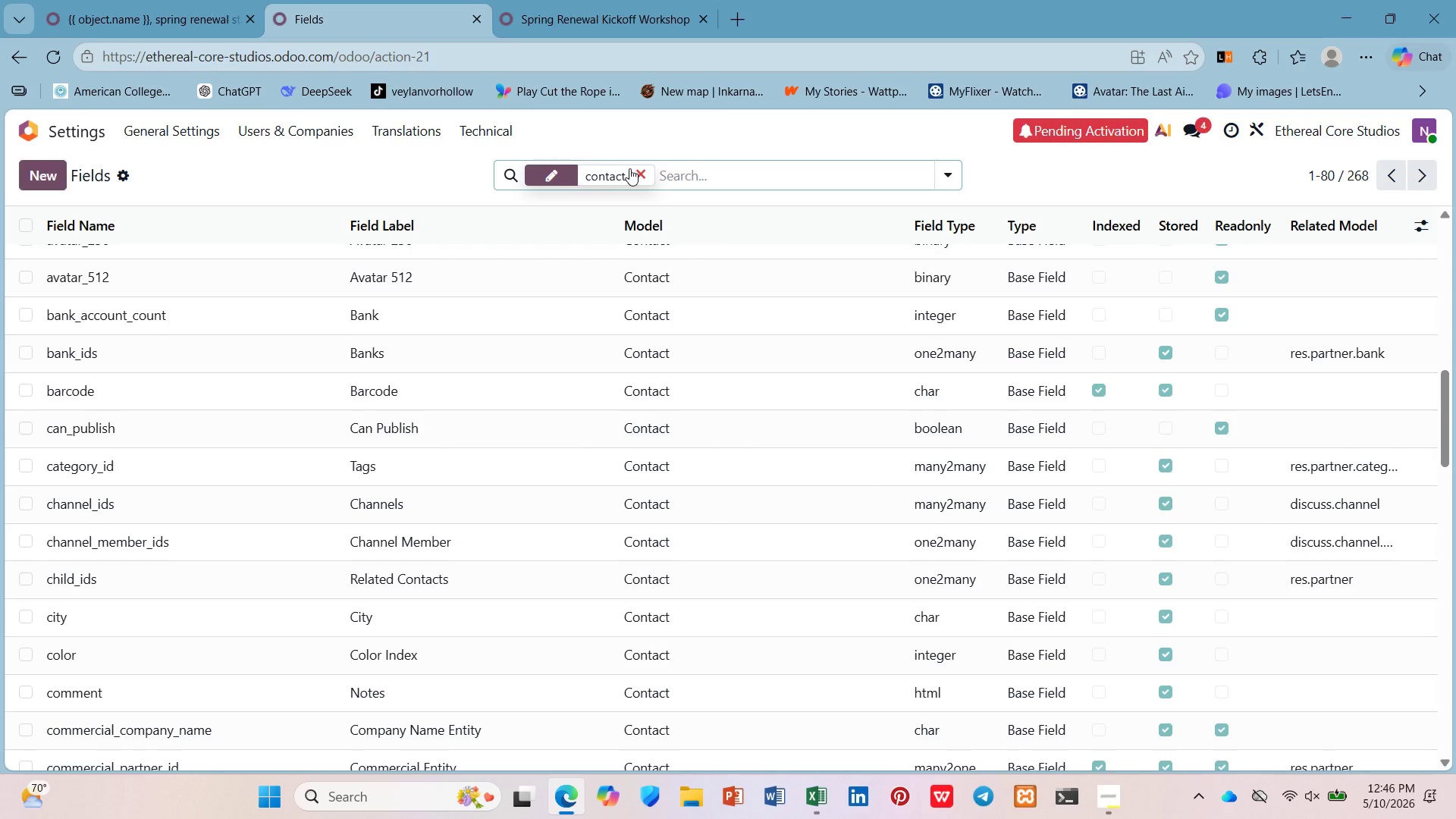 
left_click([651, 174])
 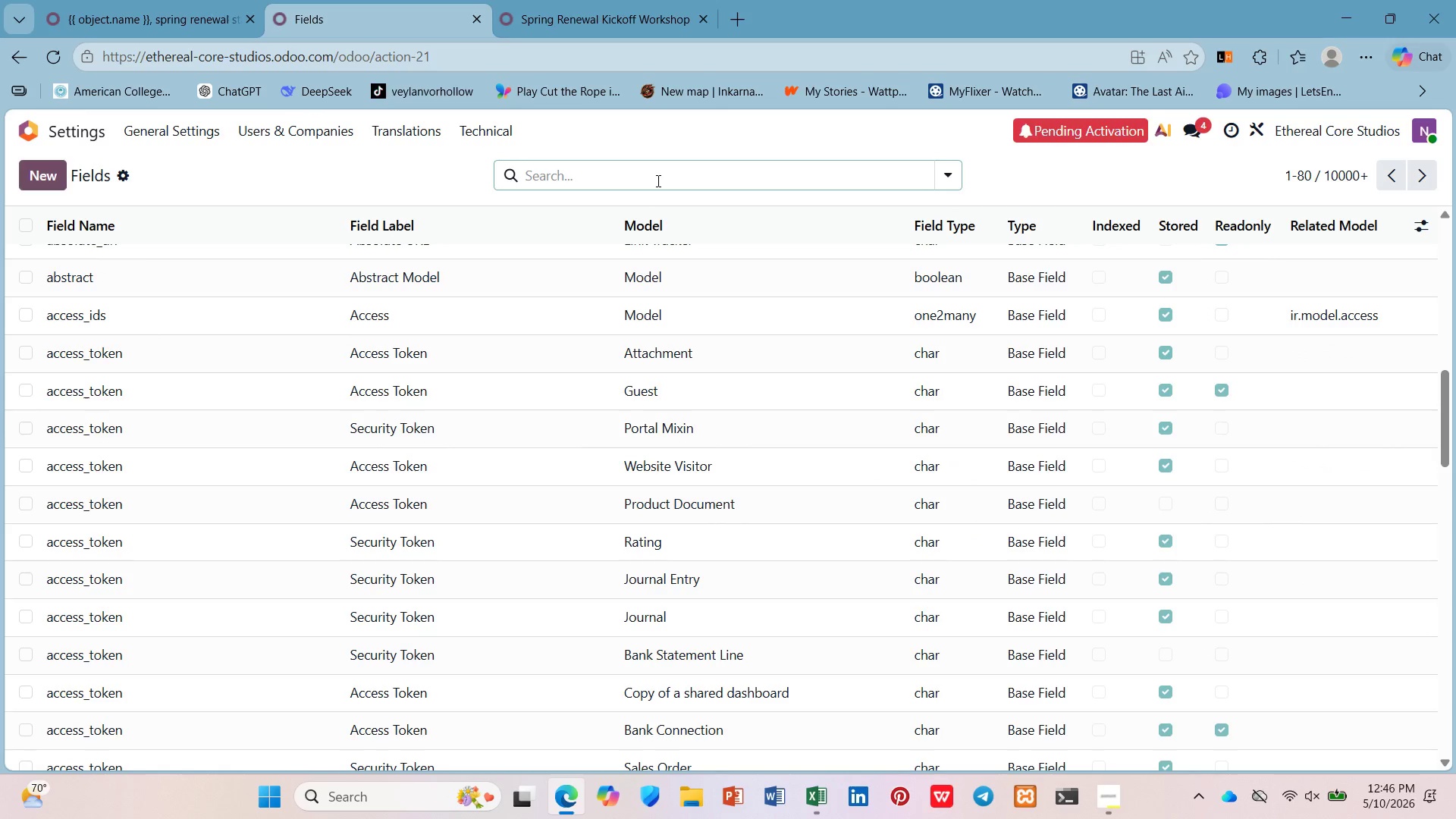 
type({{)
key(Backspace)
key(Backspace)
key(Backspace)
type(nma)
key(Backspace)
key(Backspace)
key(Backspace)
type(name)
 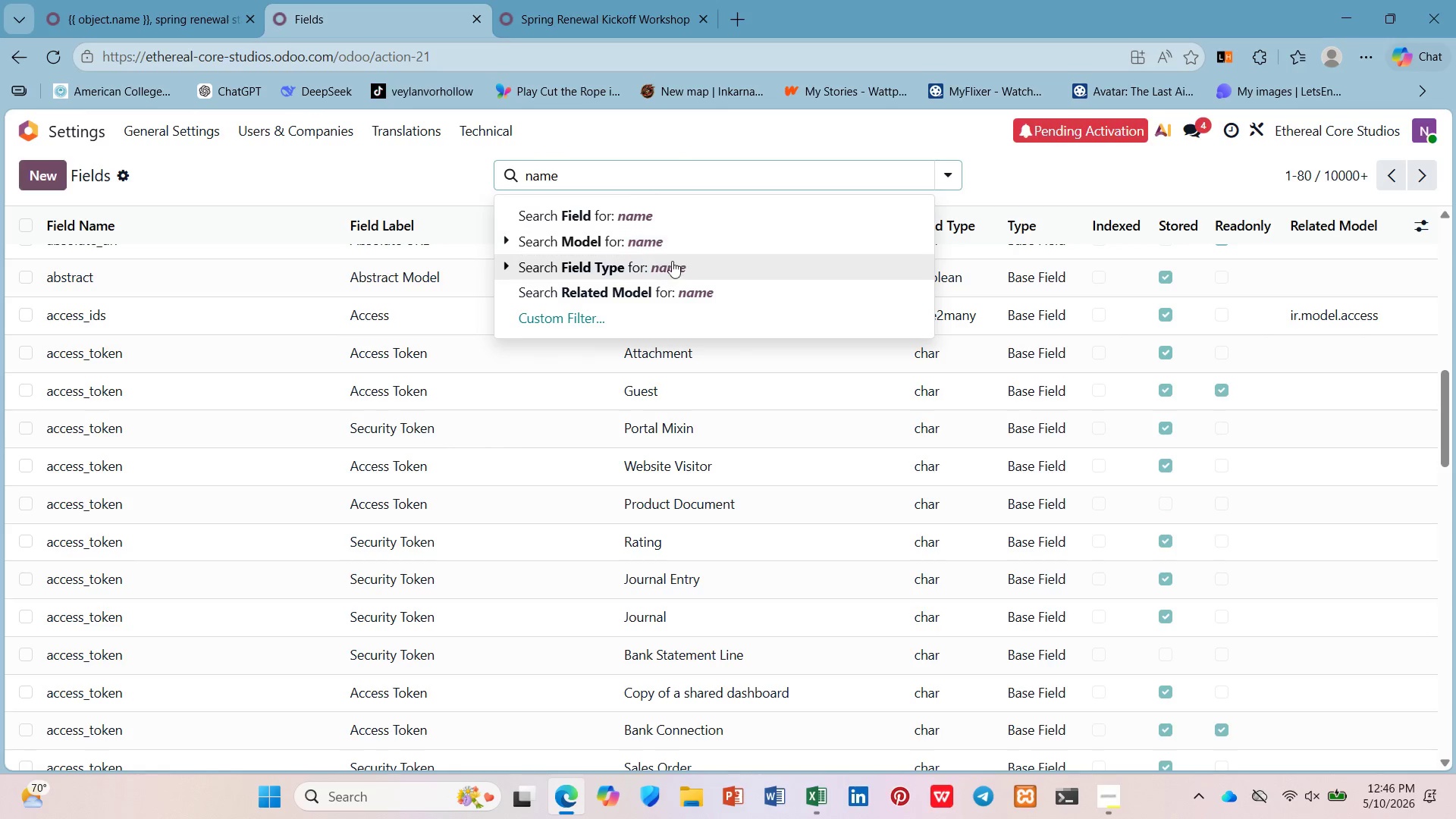 
mouse_move([670, 237])
 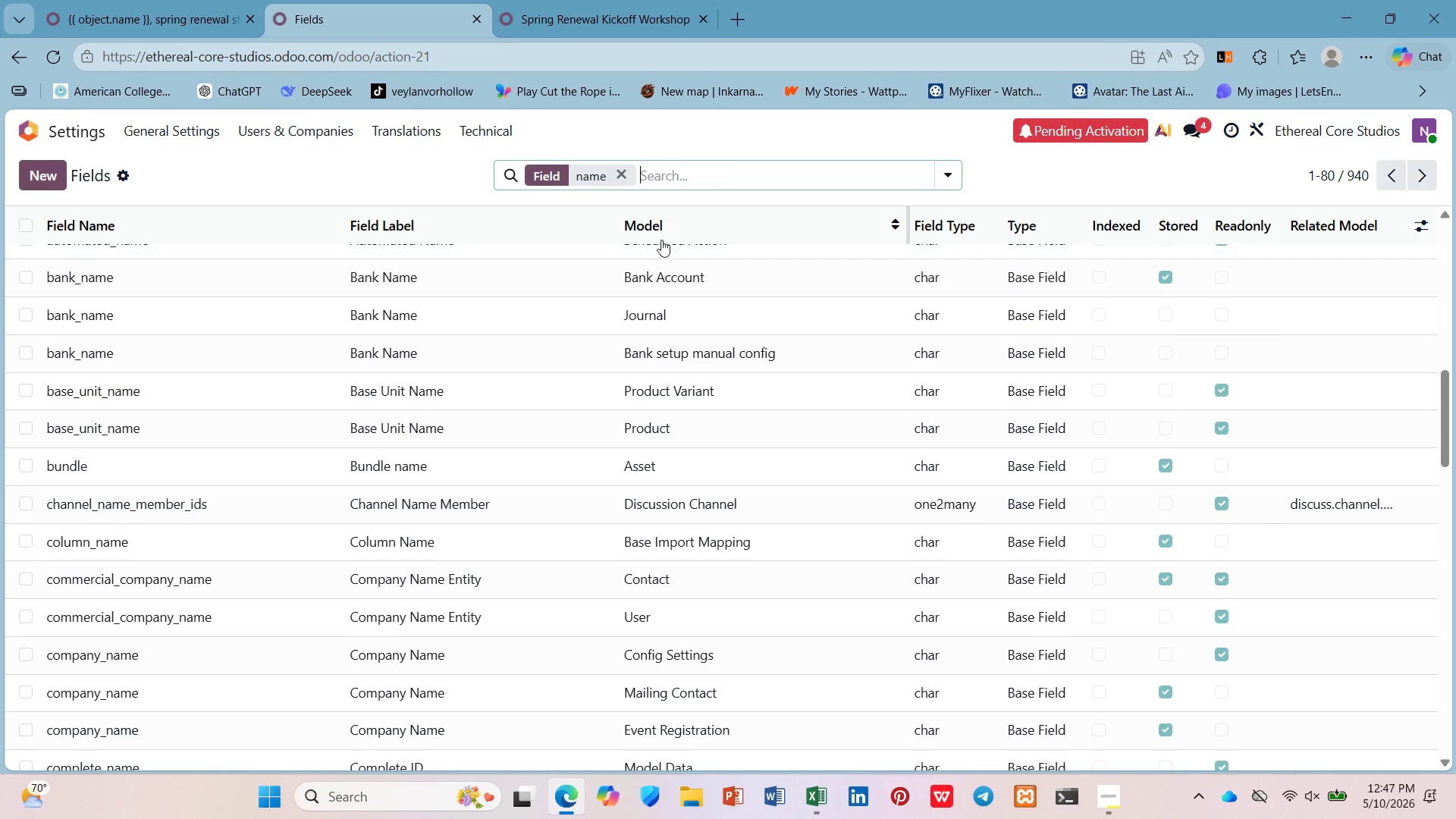 
left_click([686, 218])
 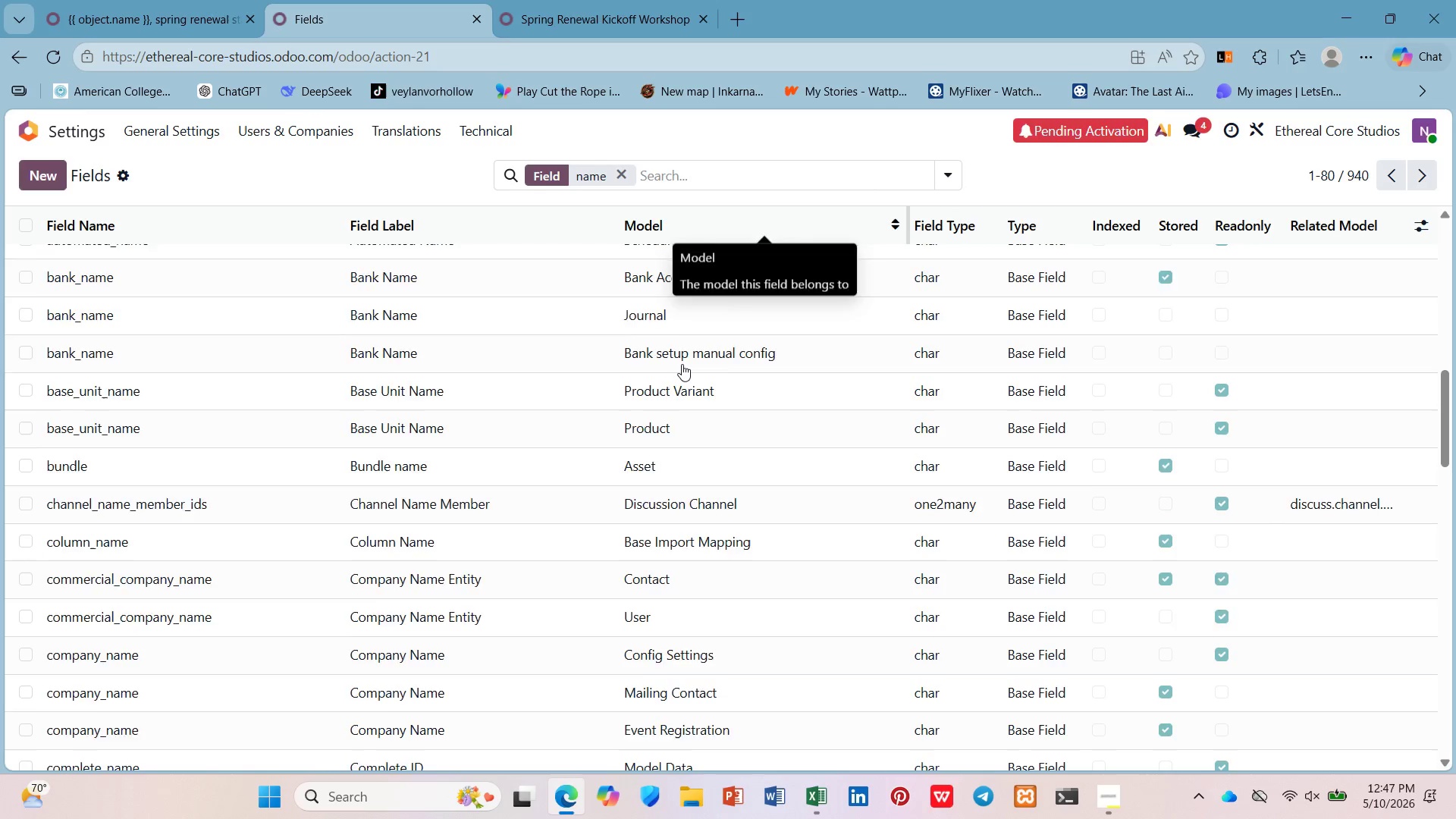 
scroll: coordinate [682, 357], scroll_direction: down, amount: 21.0
 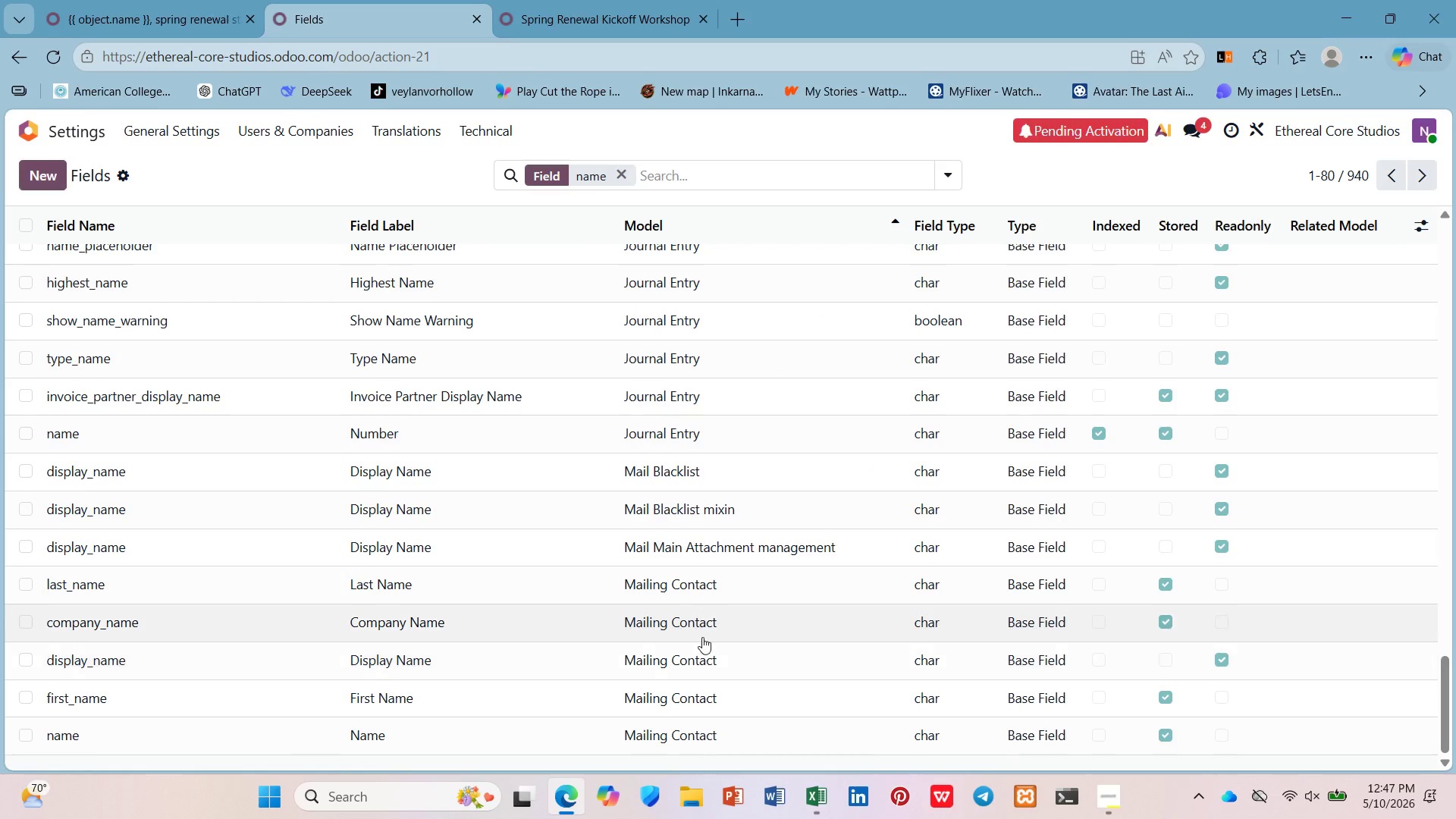 
left_click([701, 748])
 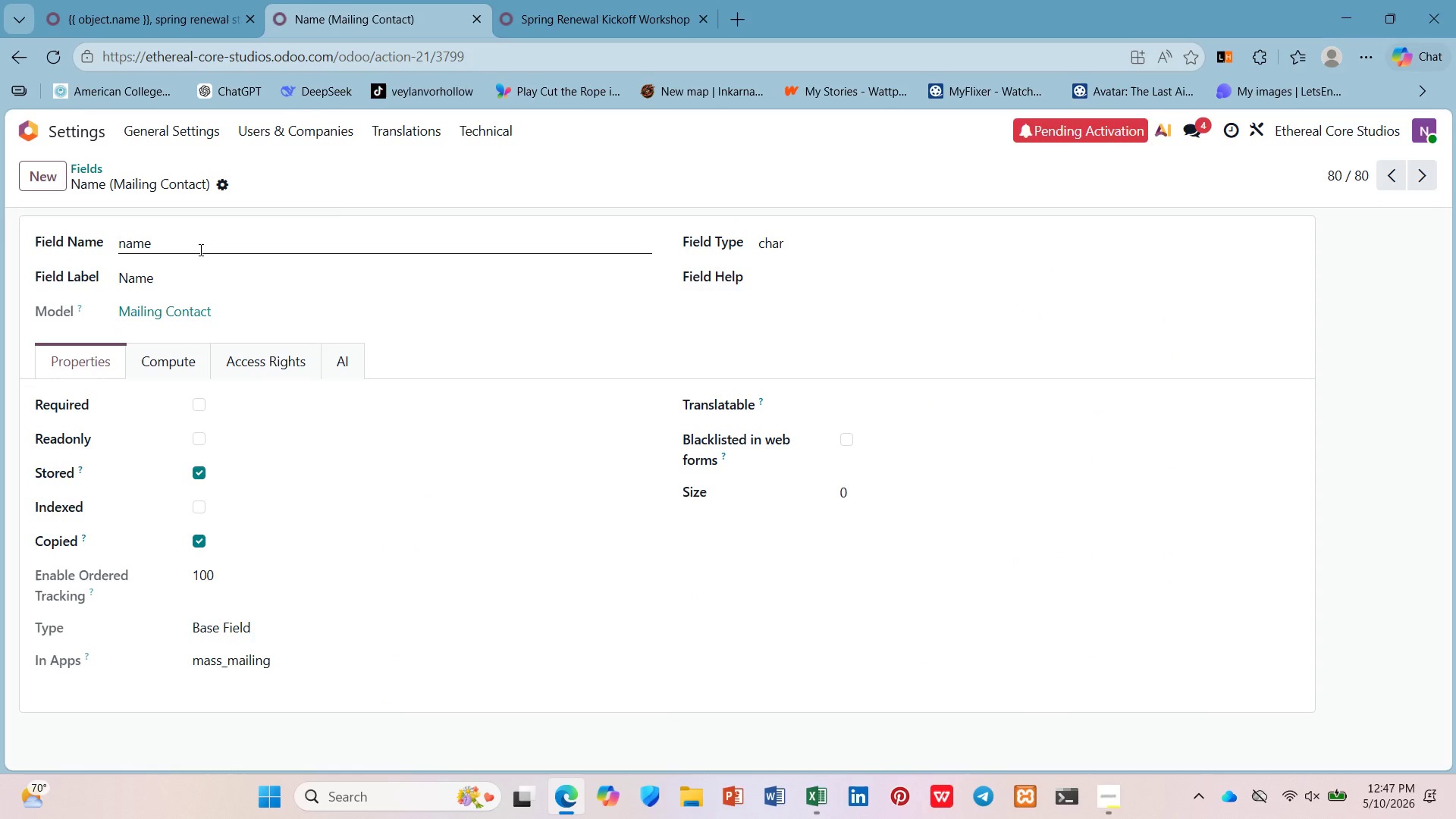 
left_click([193, 265])
 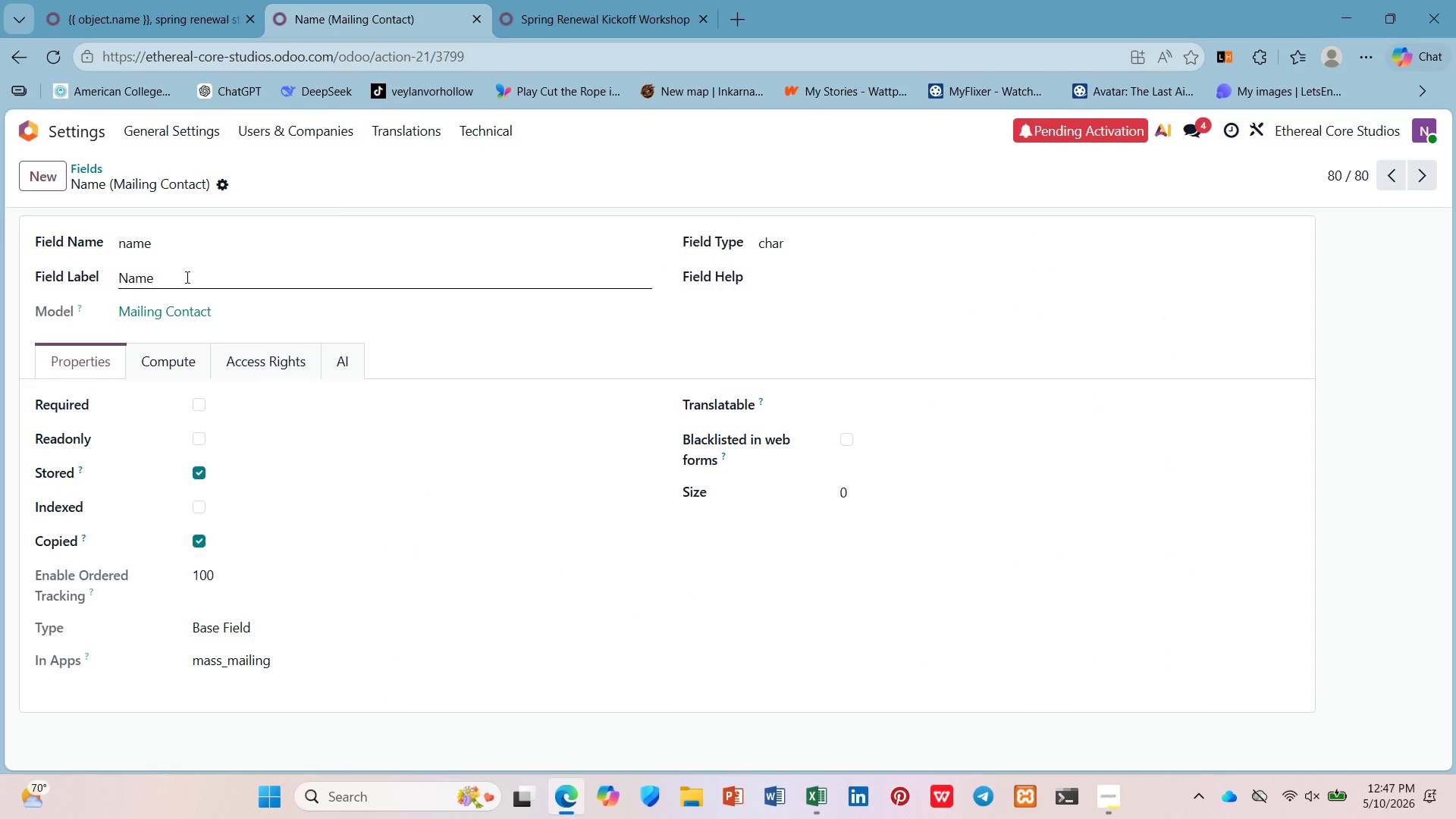 
left_click_drag(start_coordinate=[186, 277], to_coordinate=[111, 278])
 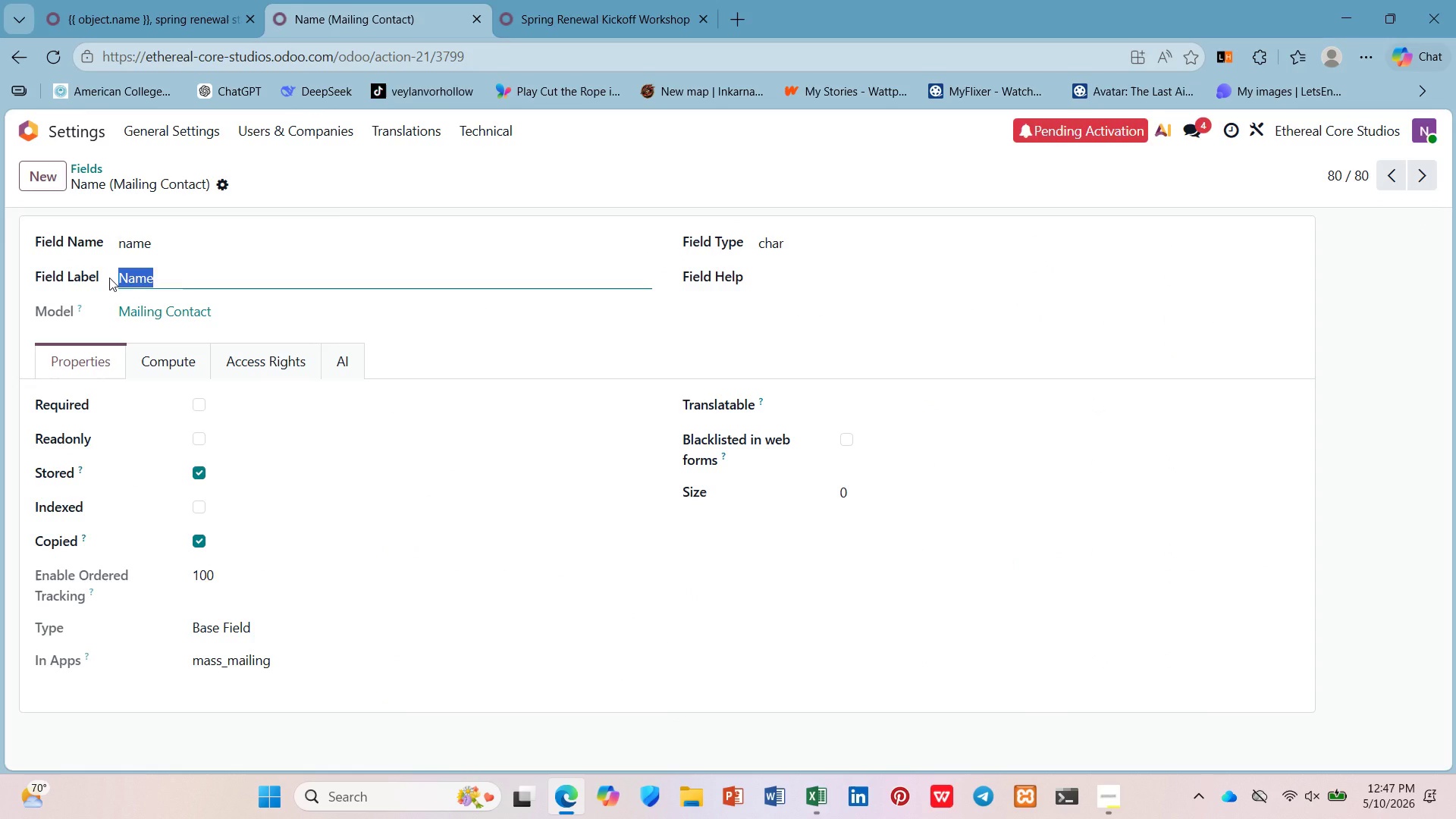 
key(Shift+BracketLeft)
 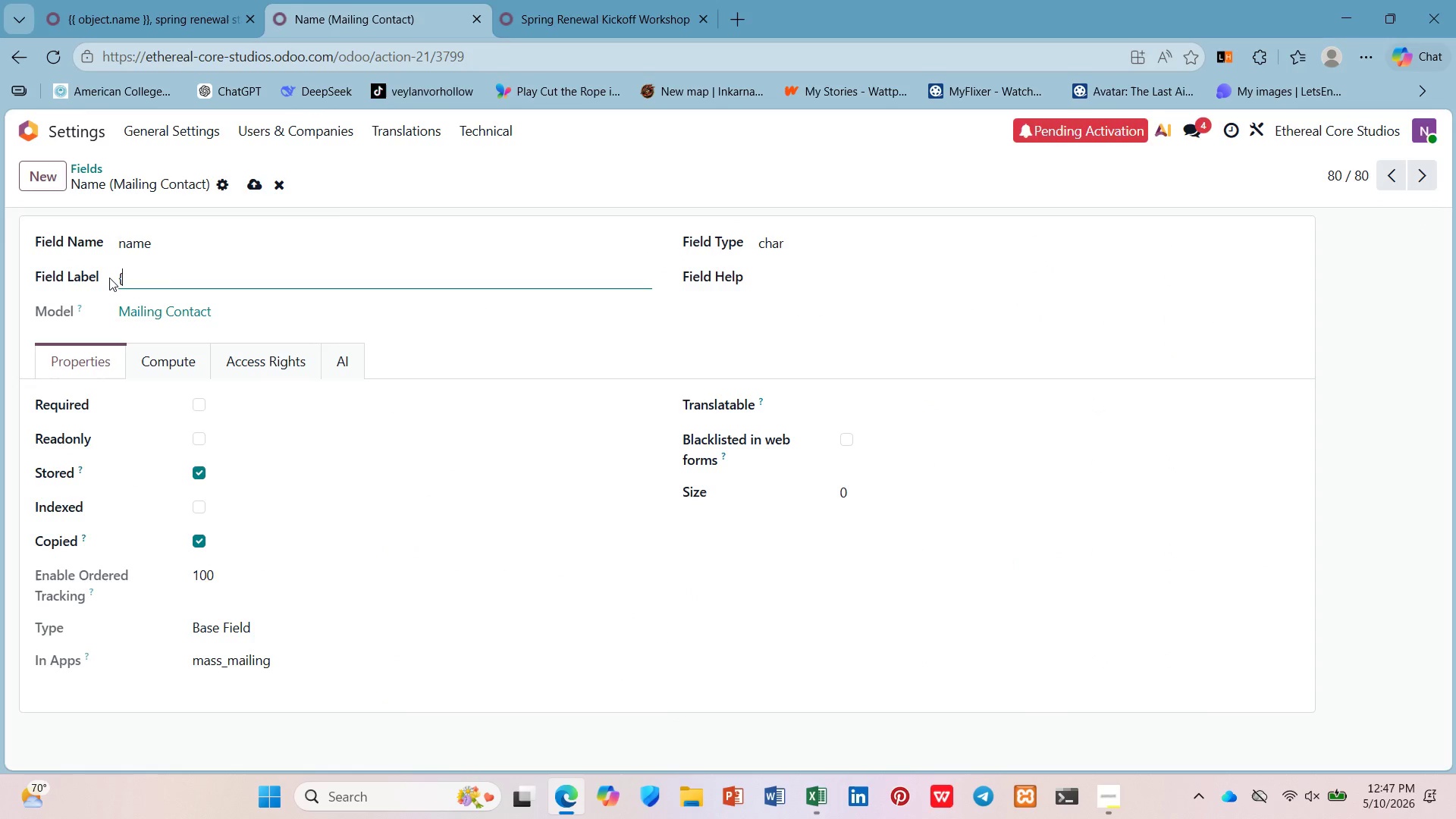 
key(Shift+BracketLeft)
 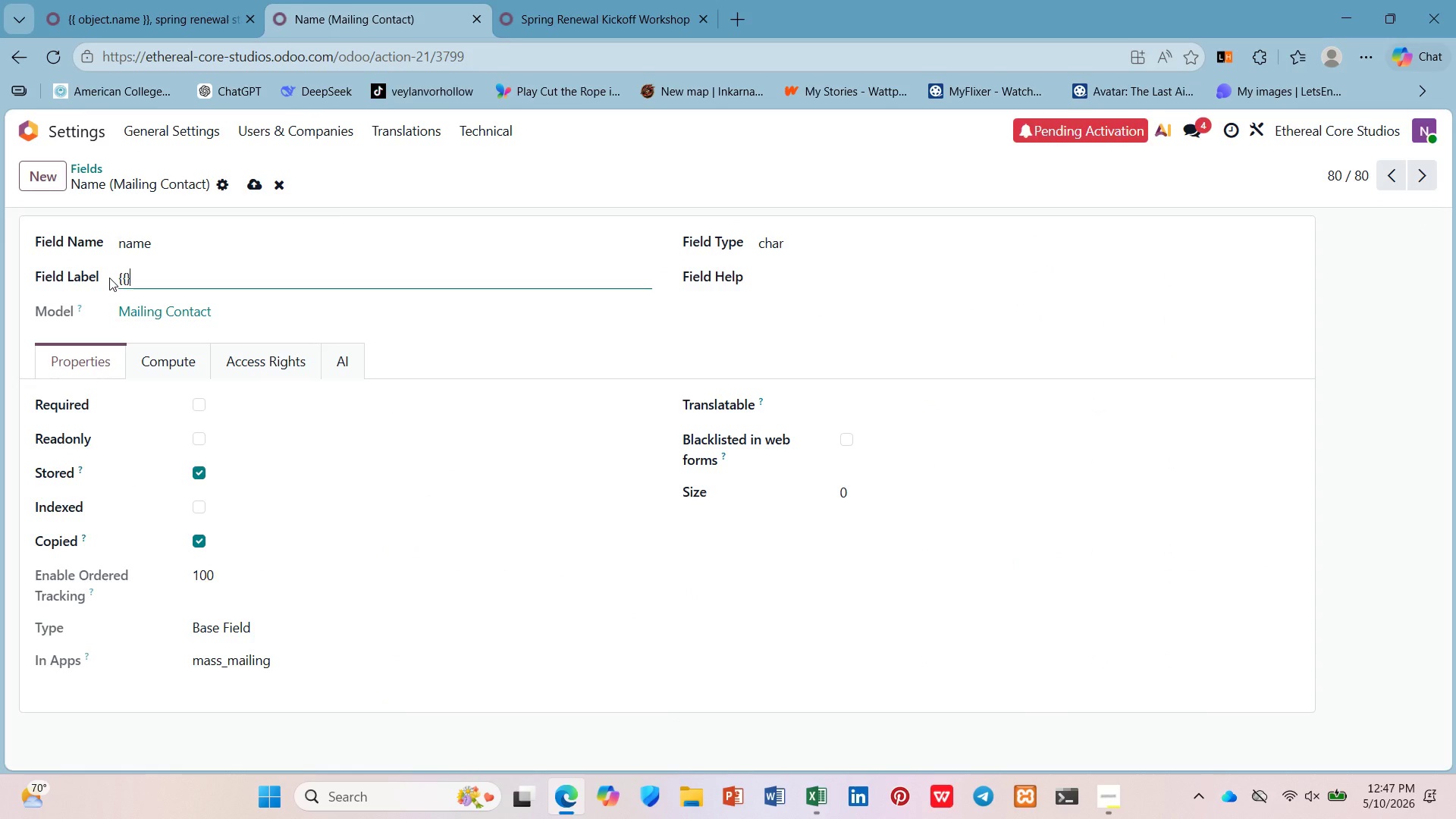 
key(Shift+BracketRight)
 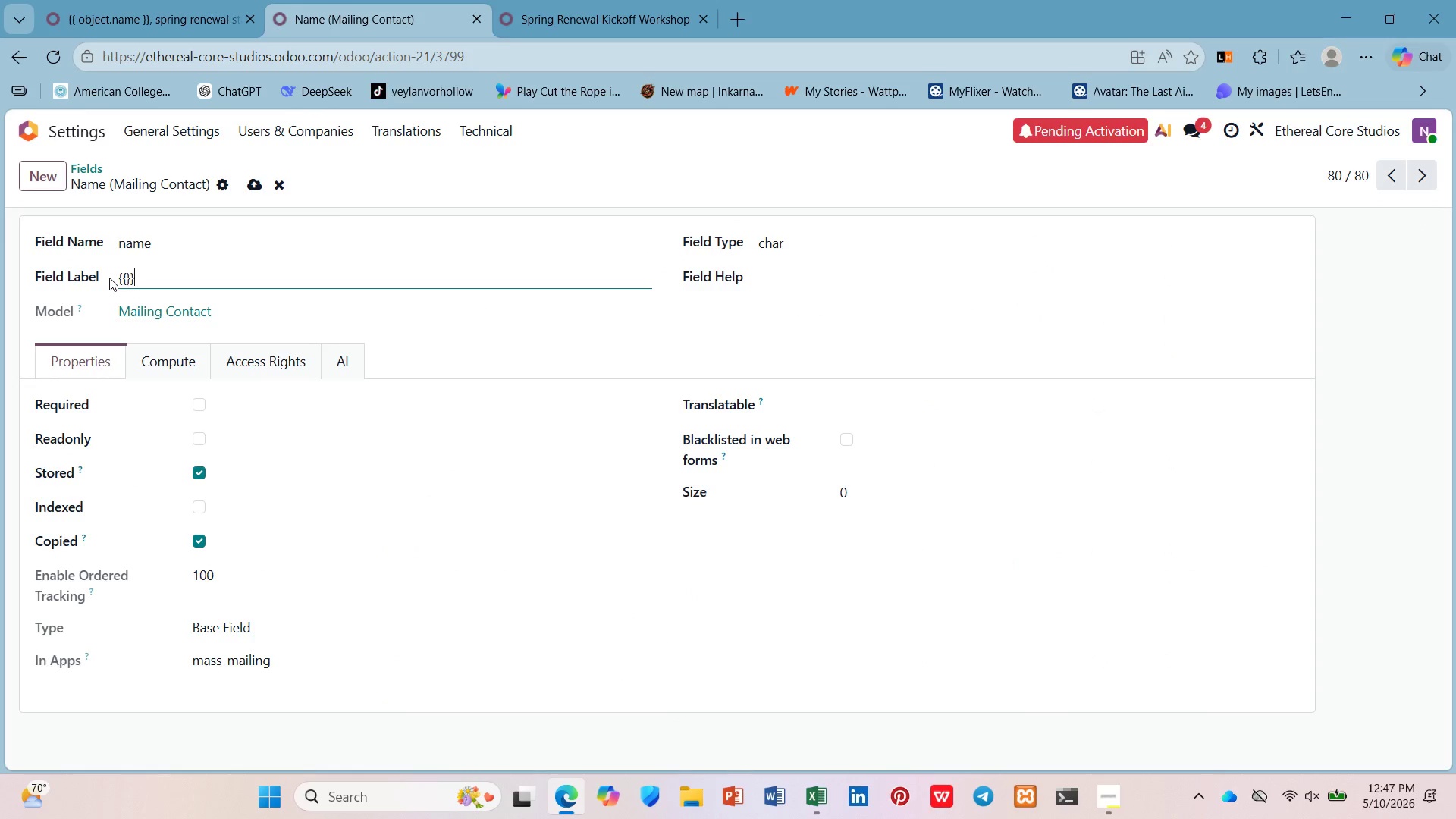 
key(Shift+BracketRight)
 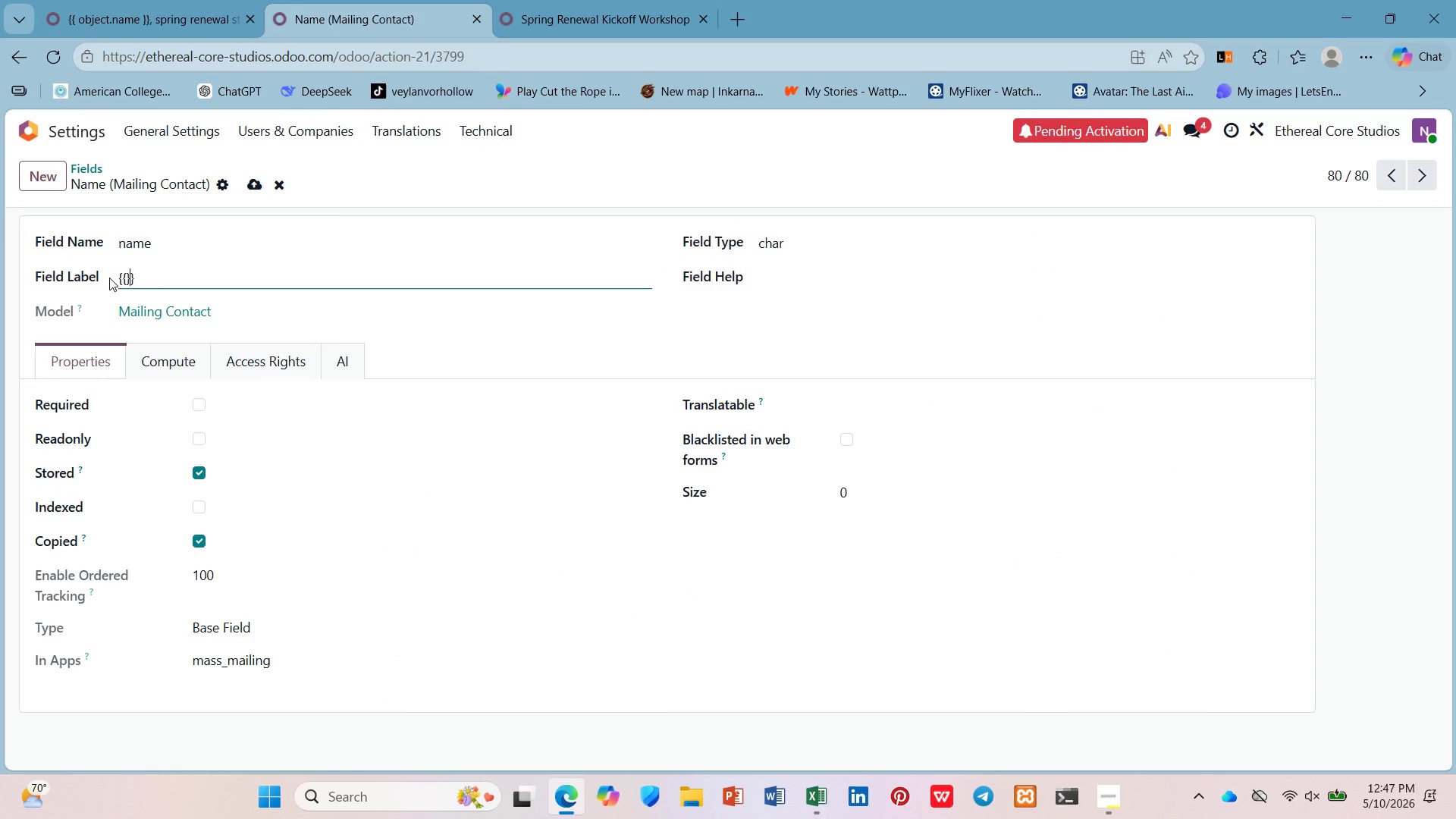 
key(ArrowLeft)
 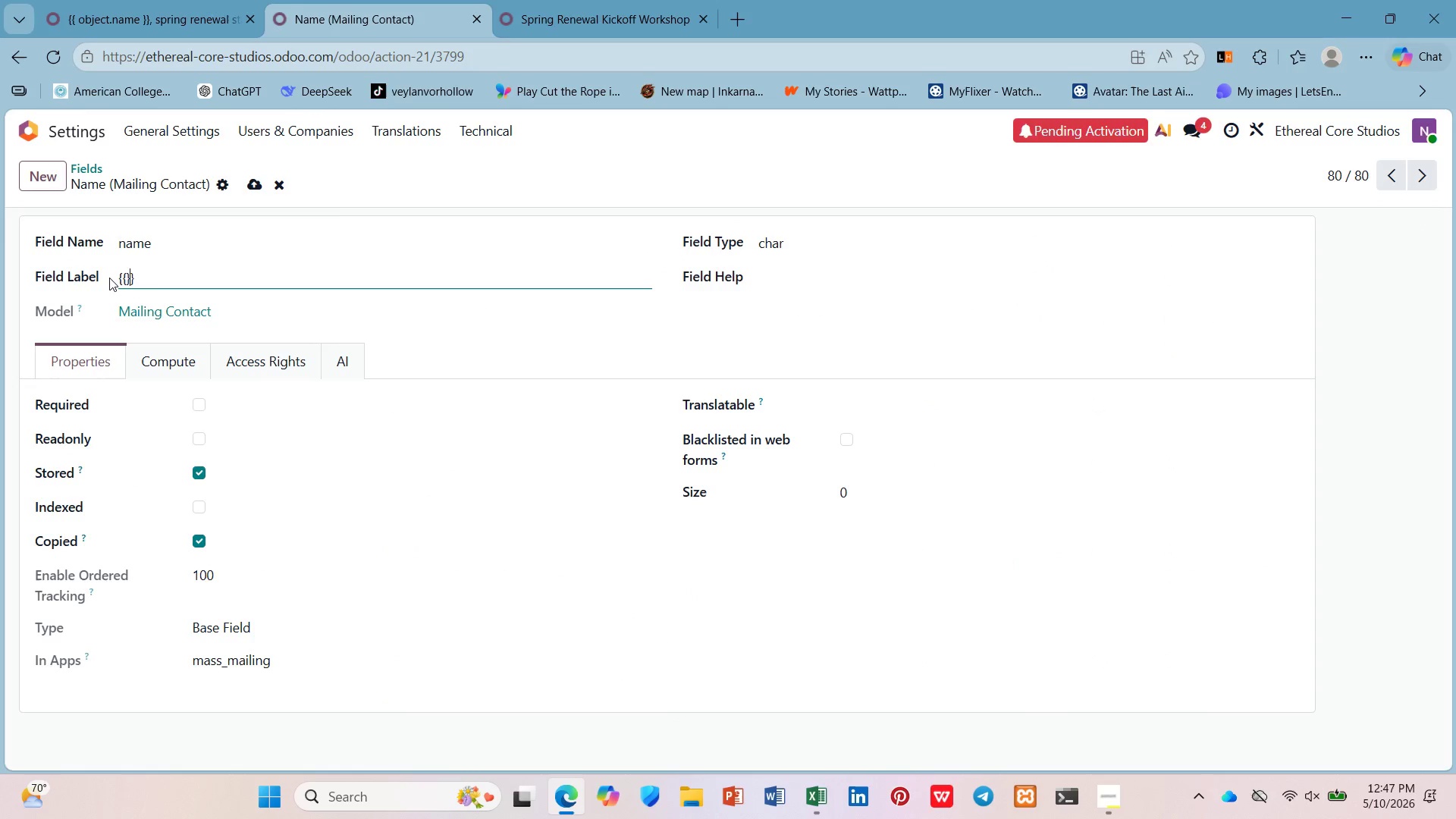 
key(ArrowLeft)
 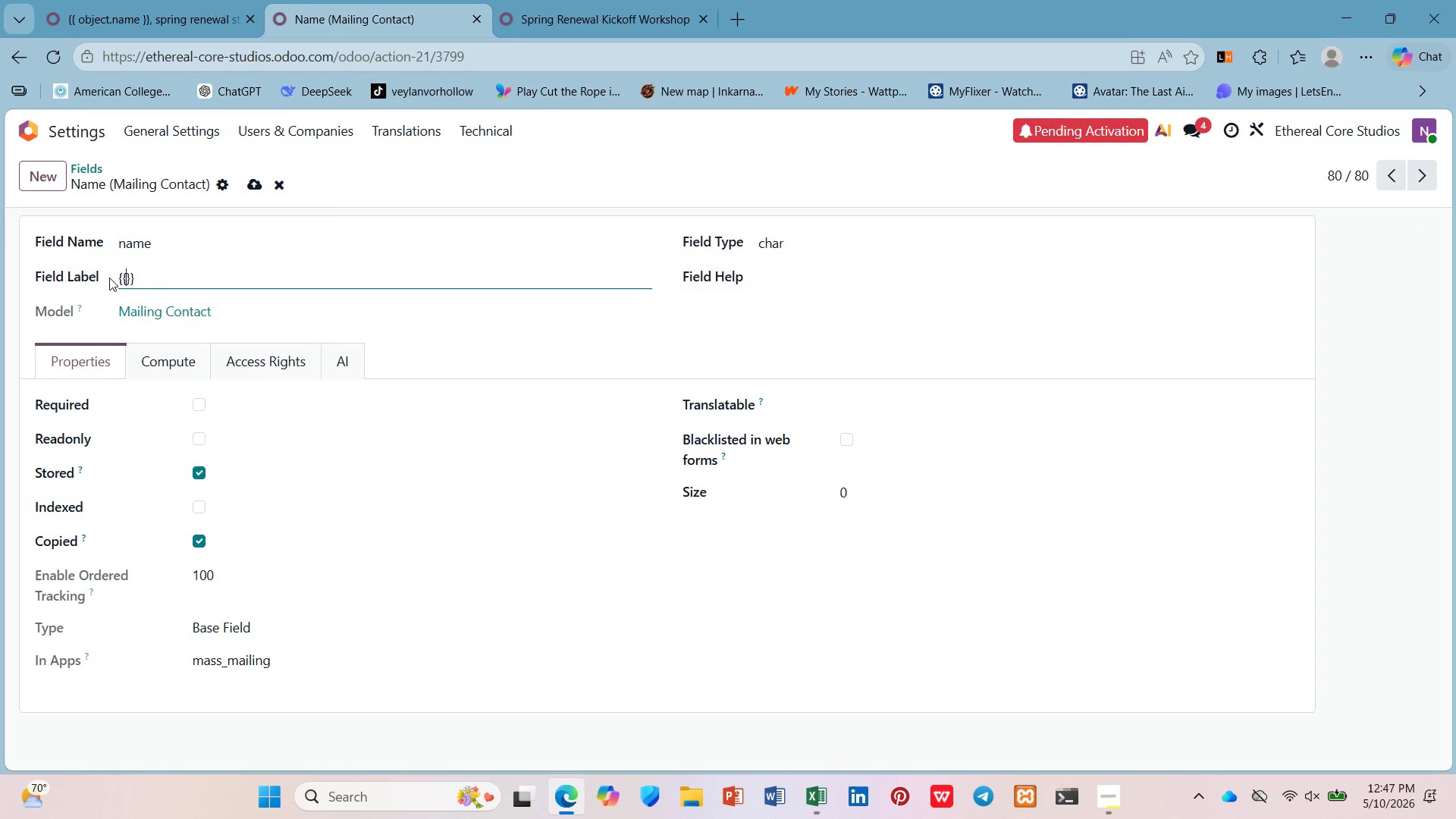 
key(Space)
 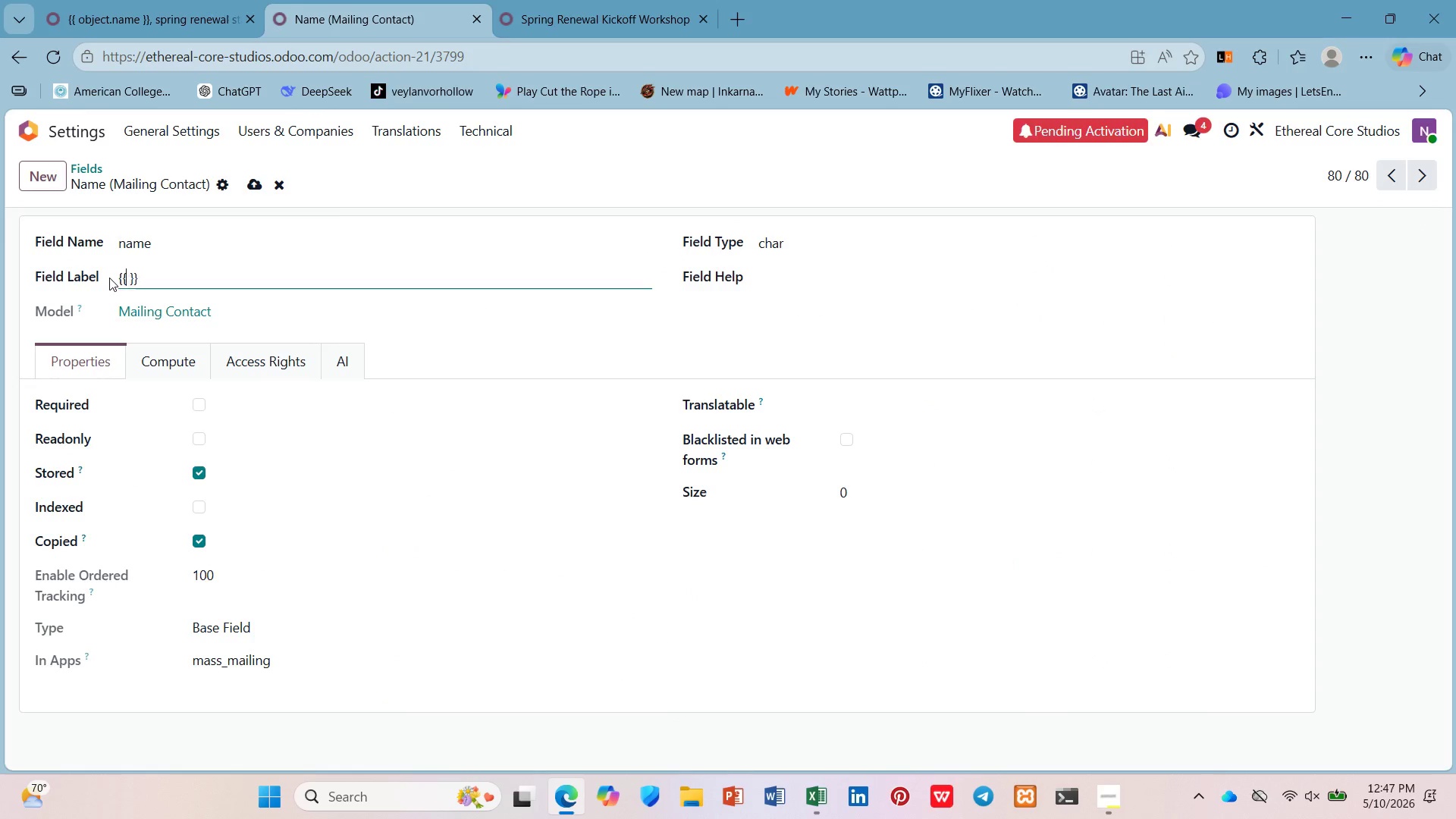 
key(ArrowLeft)
 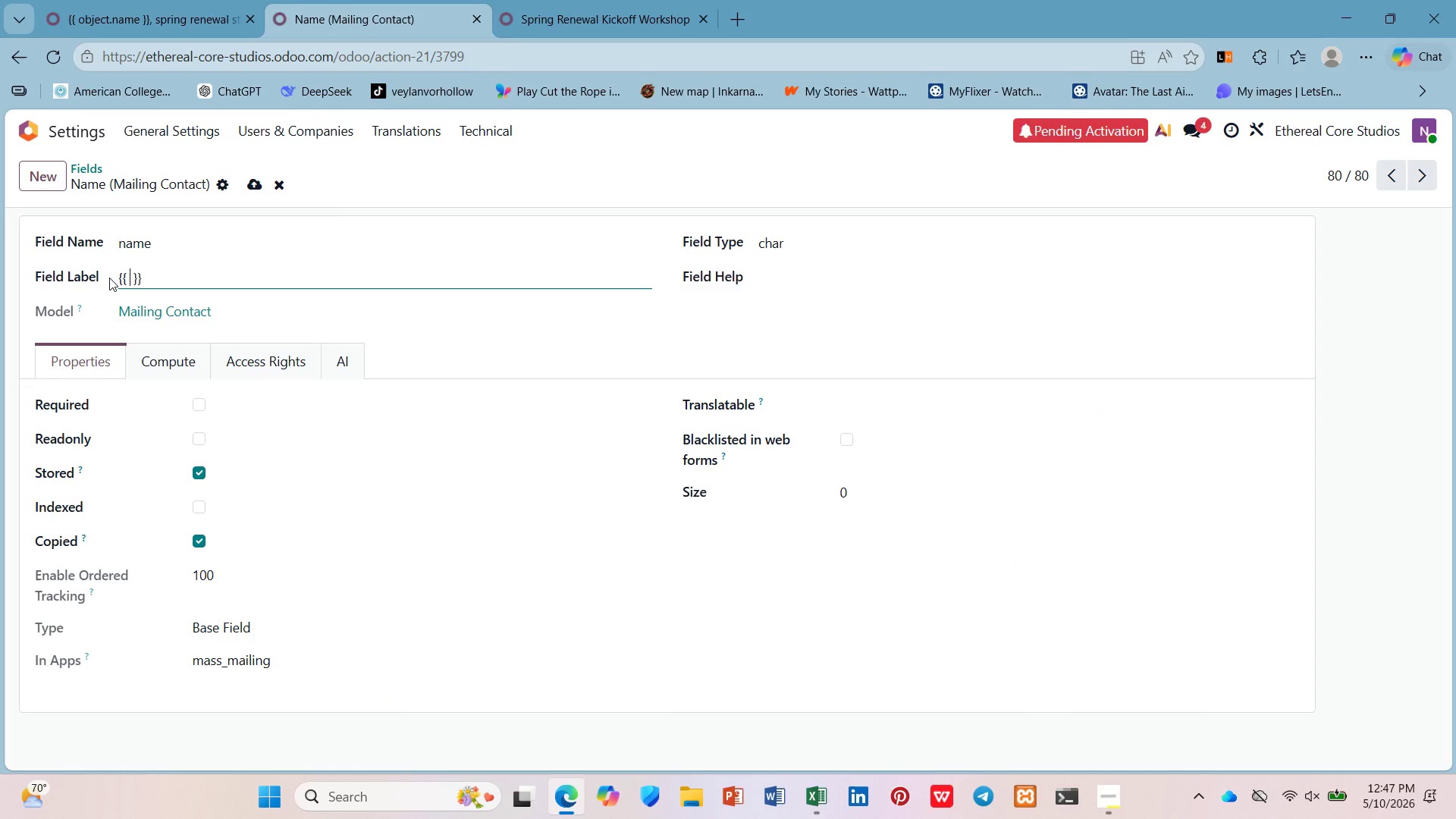 
type( object.name)
 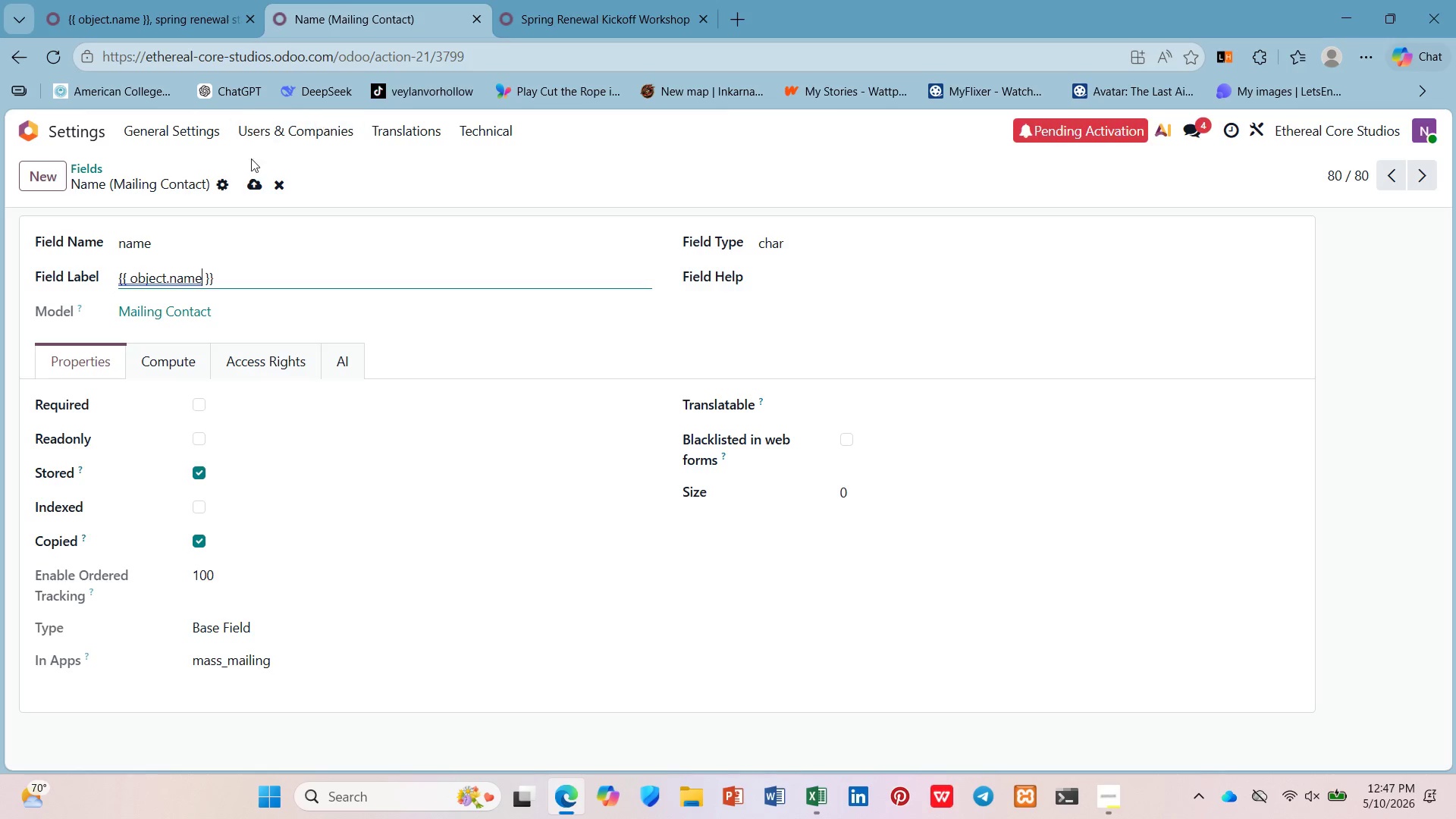 
left_click([254, 186])
 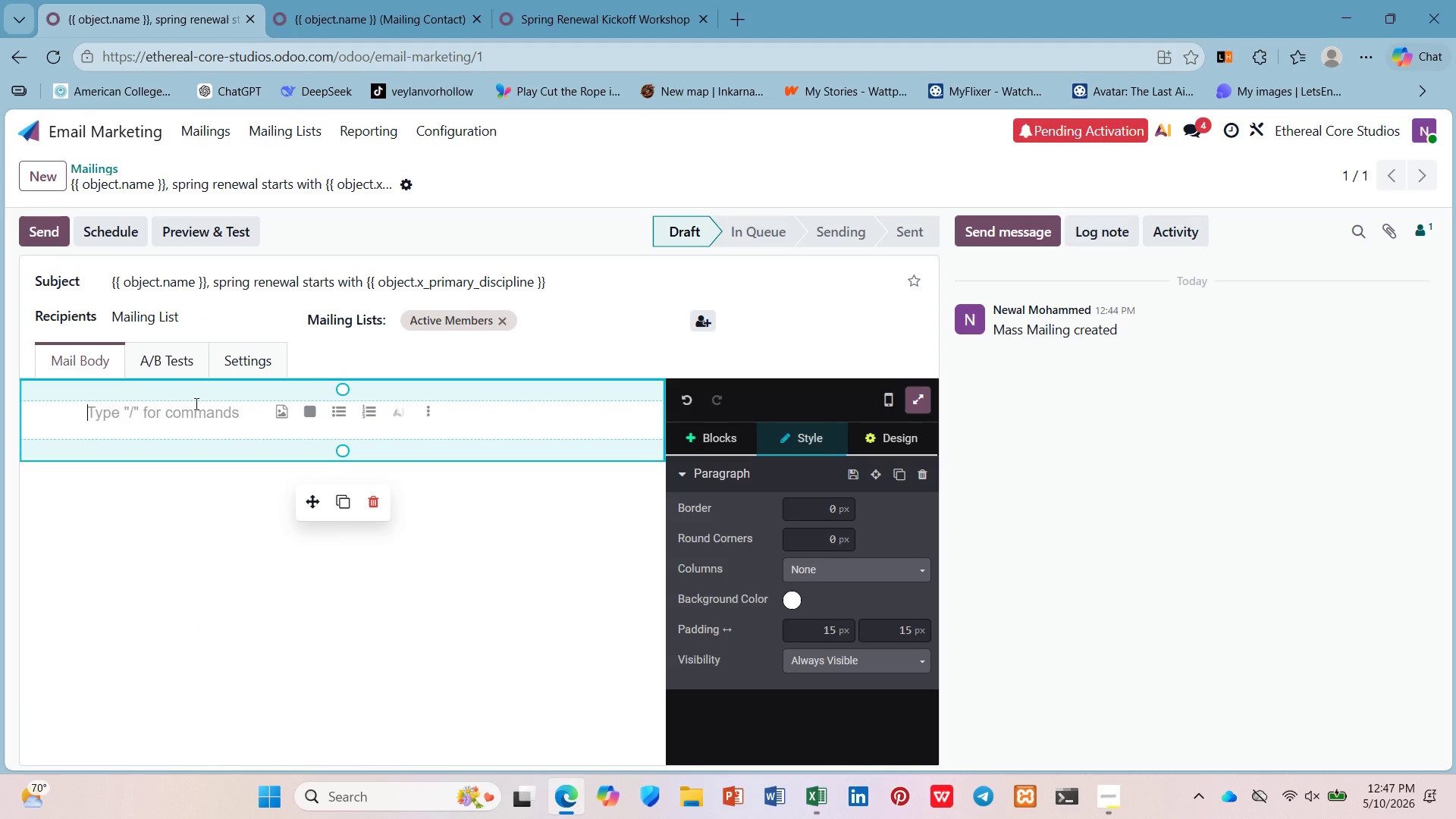 
type(Dra)
key(Backspace)
key(Backspace)
type(ar /)
 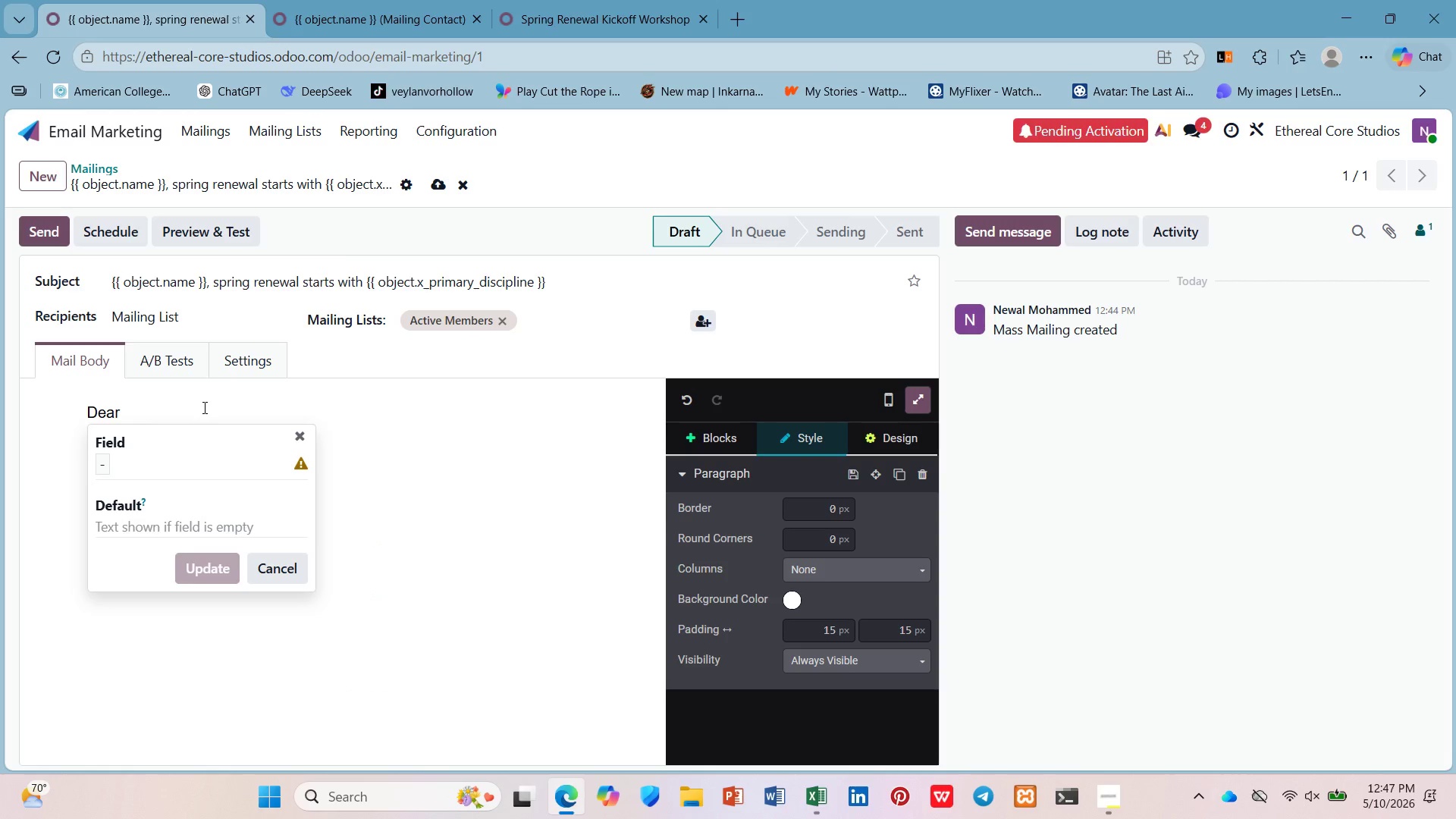 
hold_key(key=E, duration=0.34)
 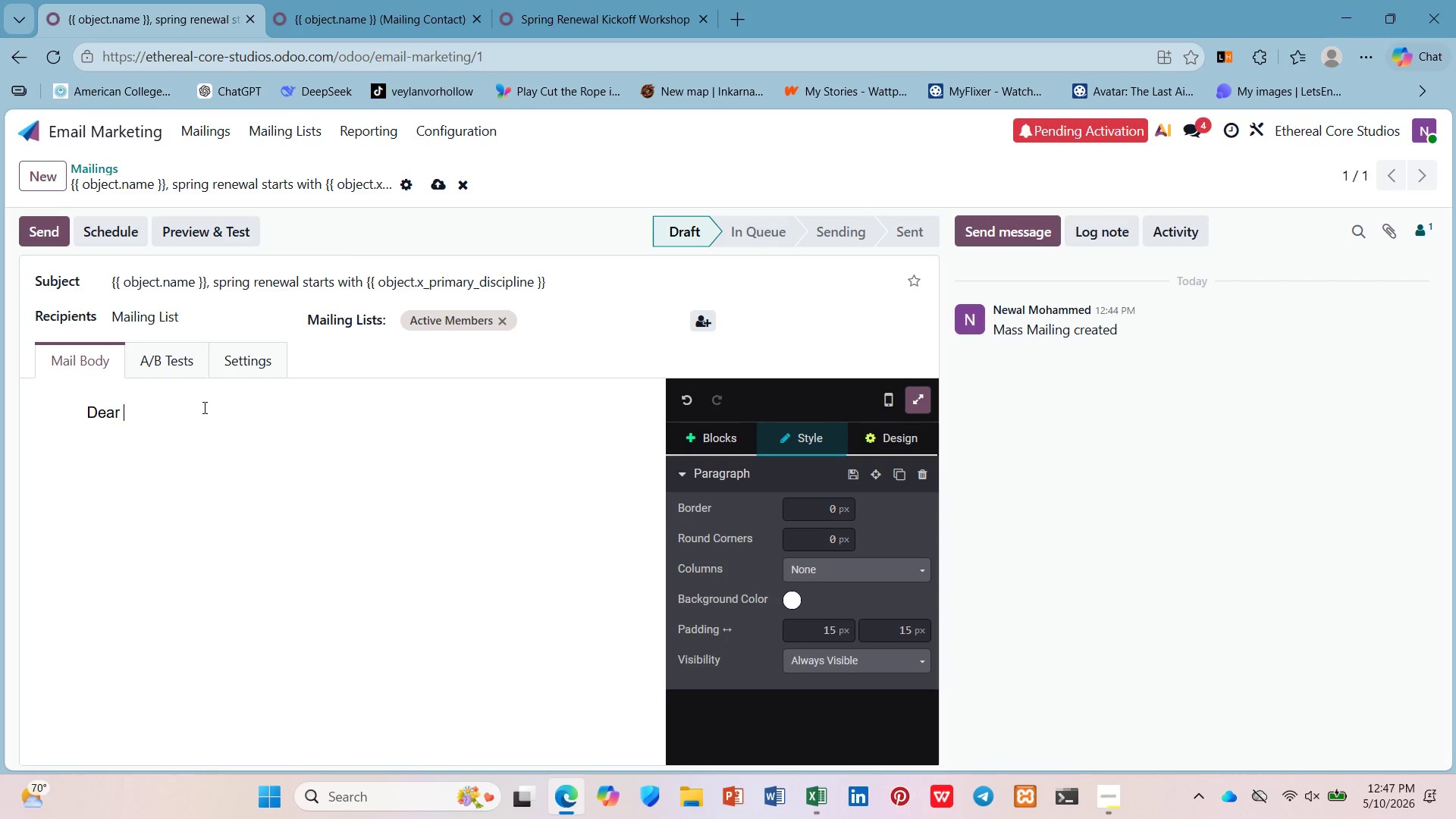 
key(Enter)
 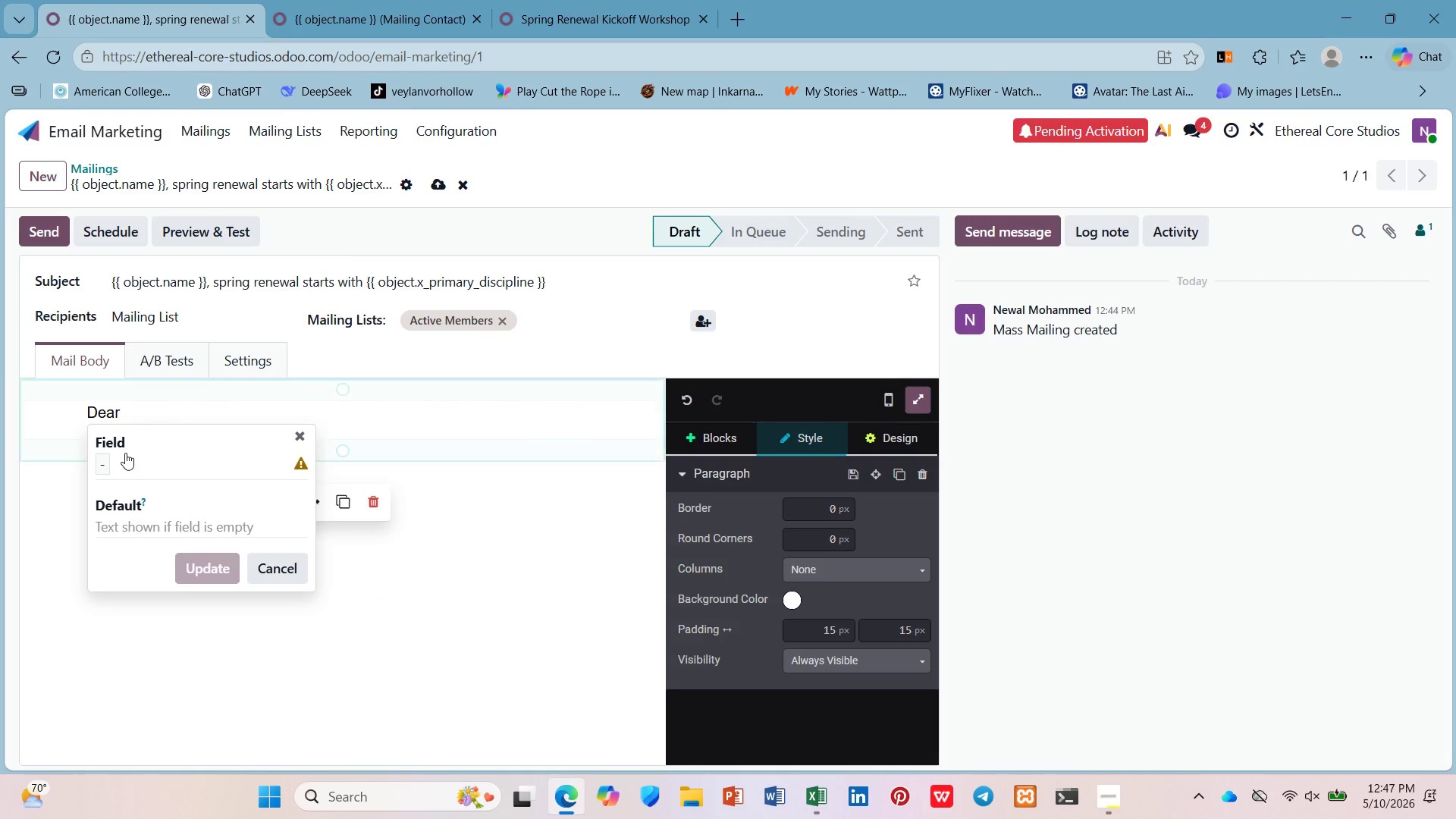 
mouse_move([98, 488])
 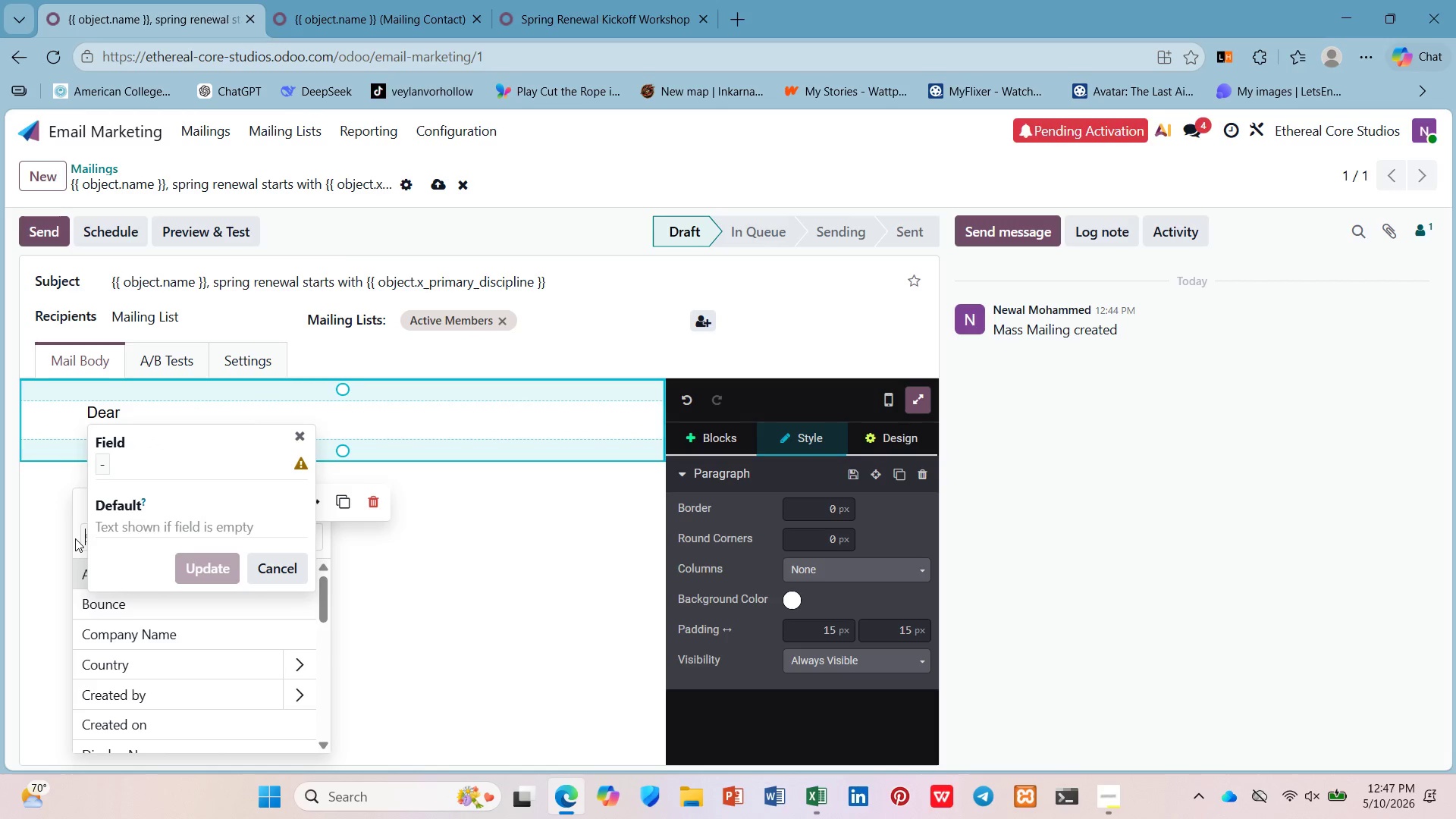 
key(Shift+BracketLeft)
 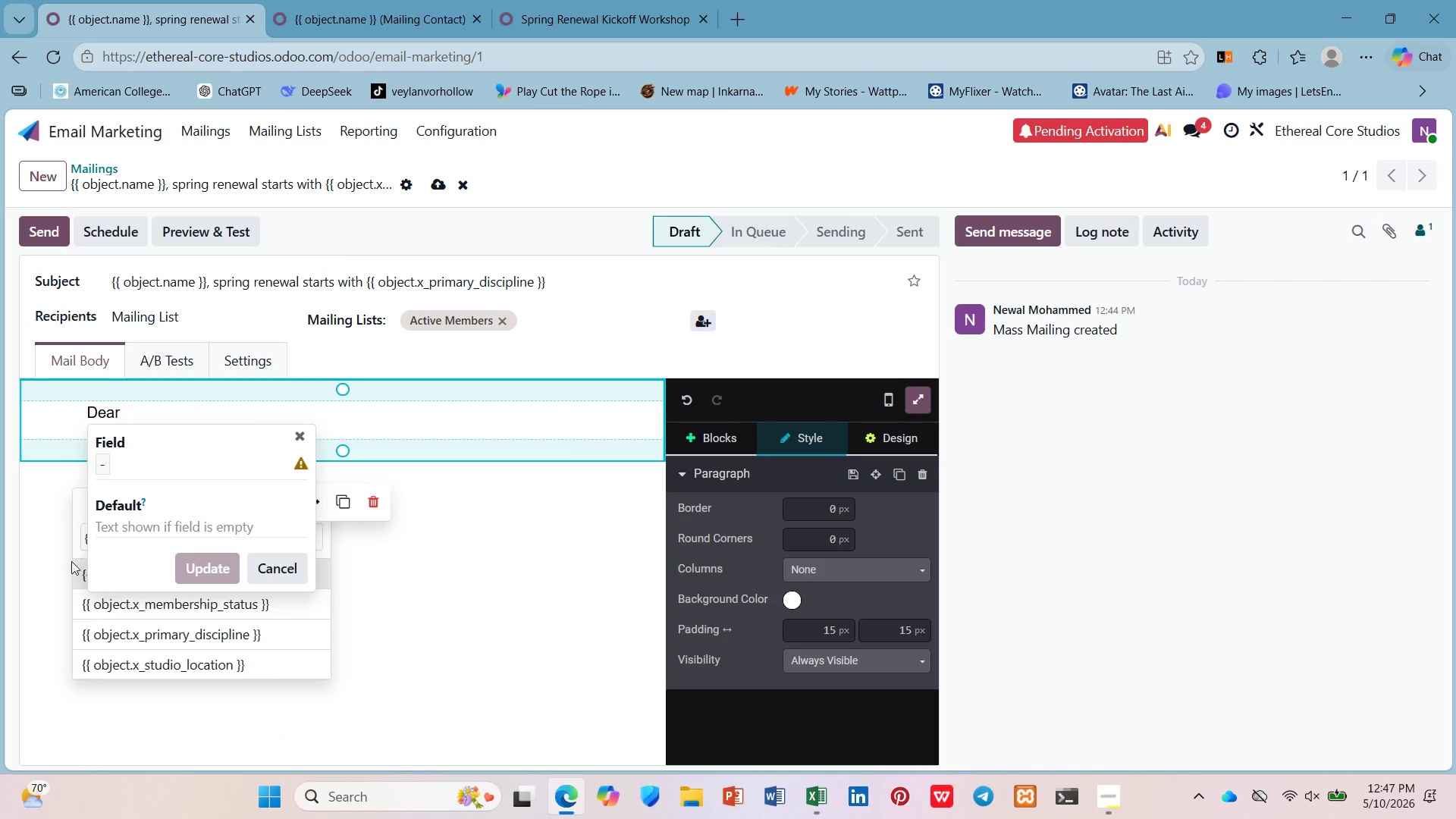 
left_click([76, 570])
 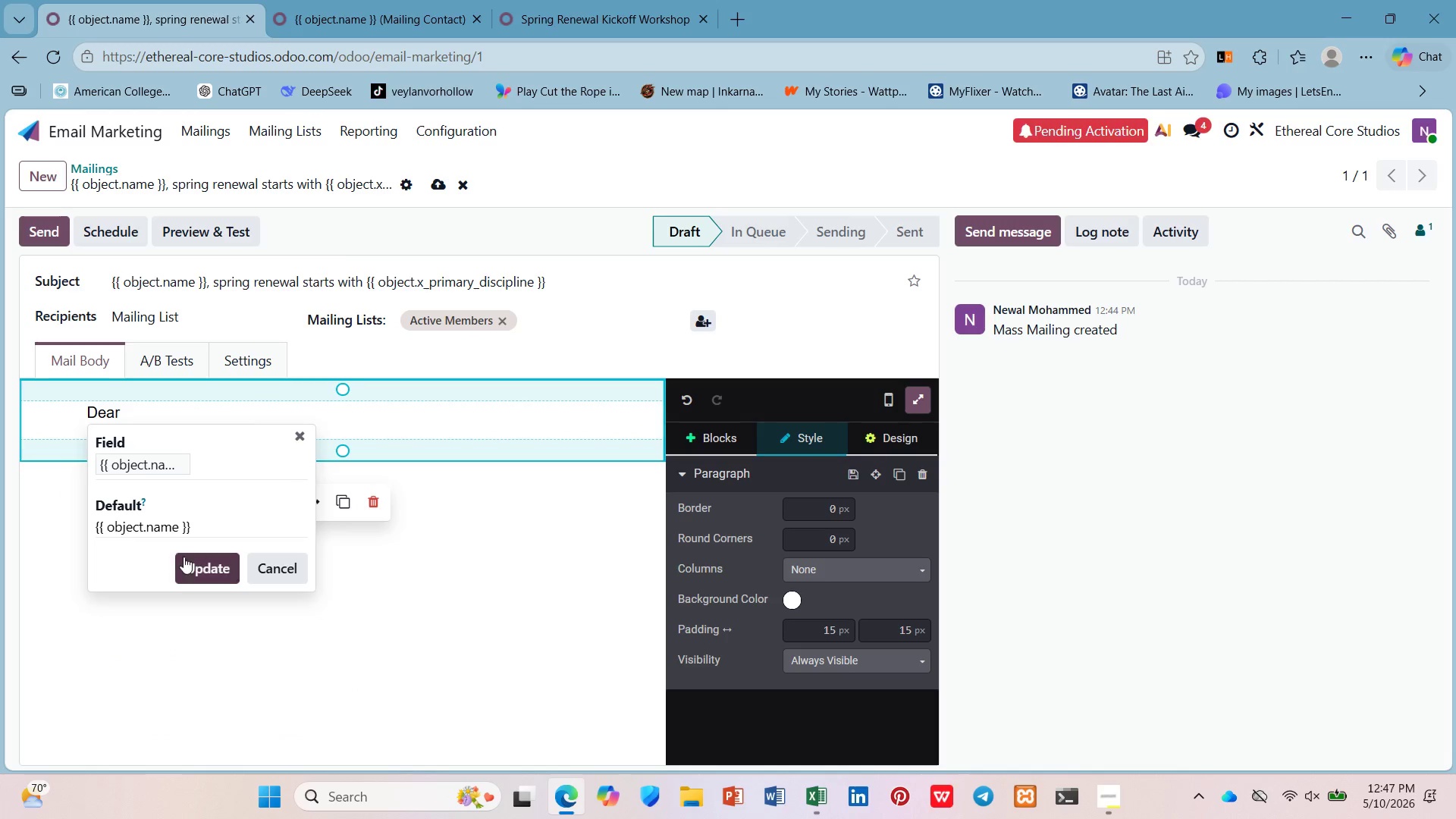 
left_click([185, 558])
 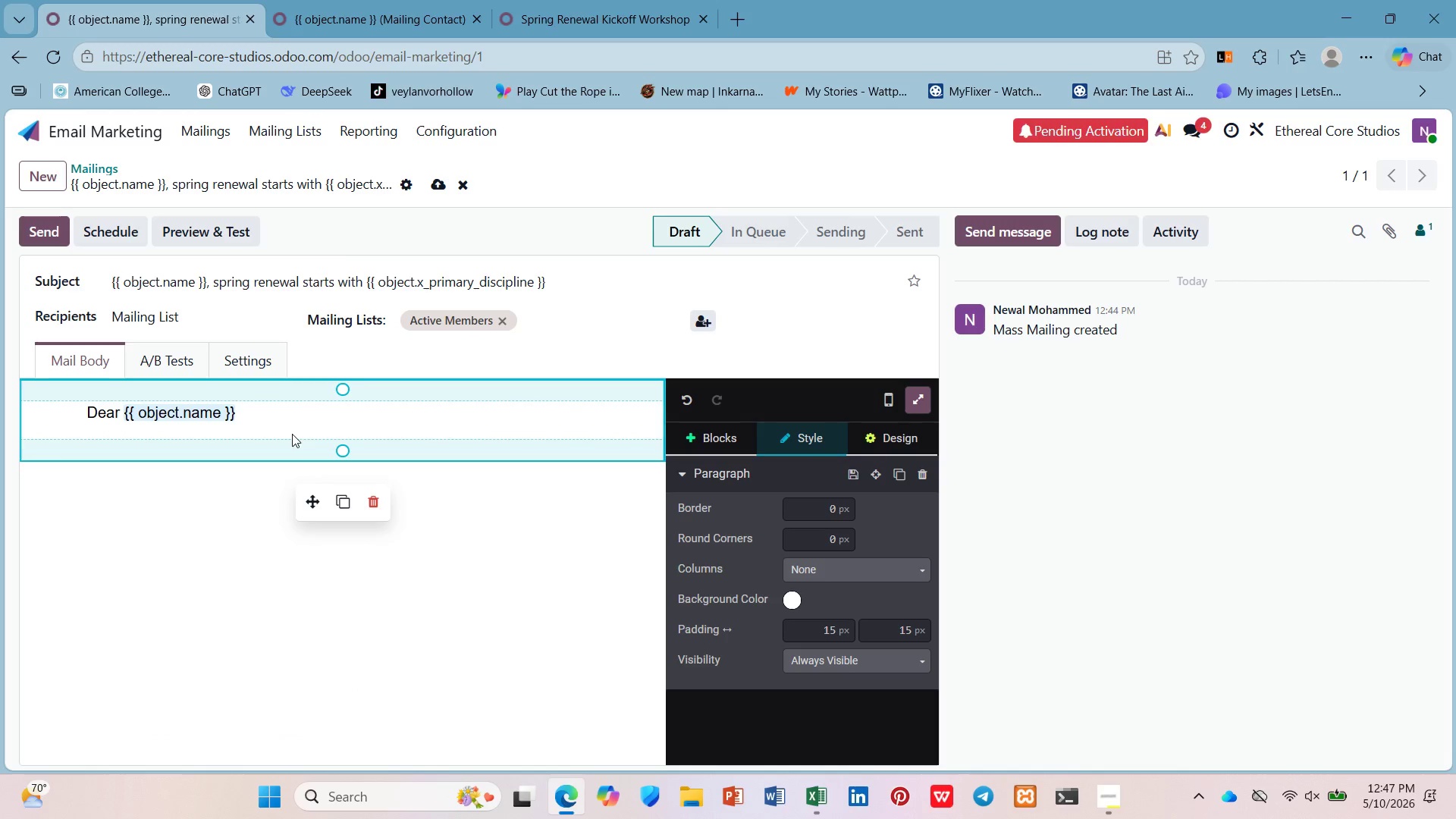 
key(Period)
 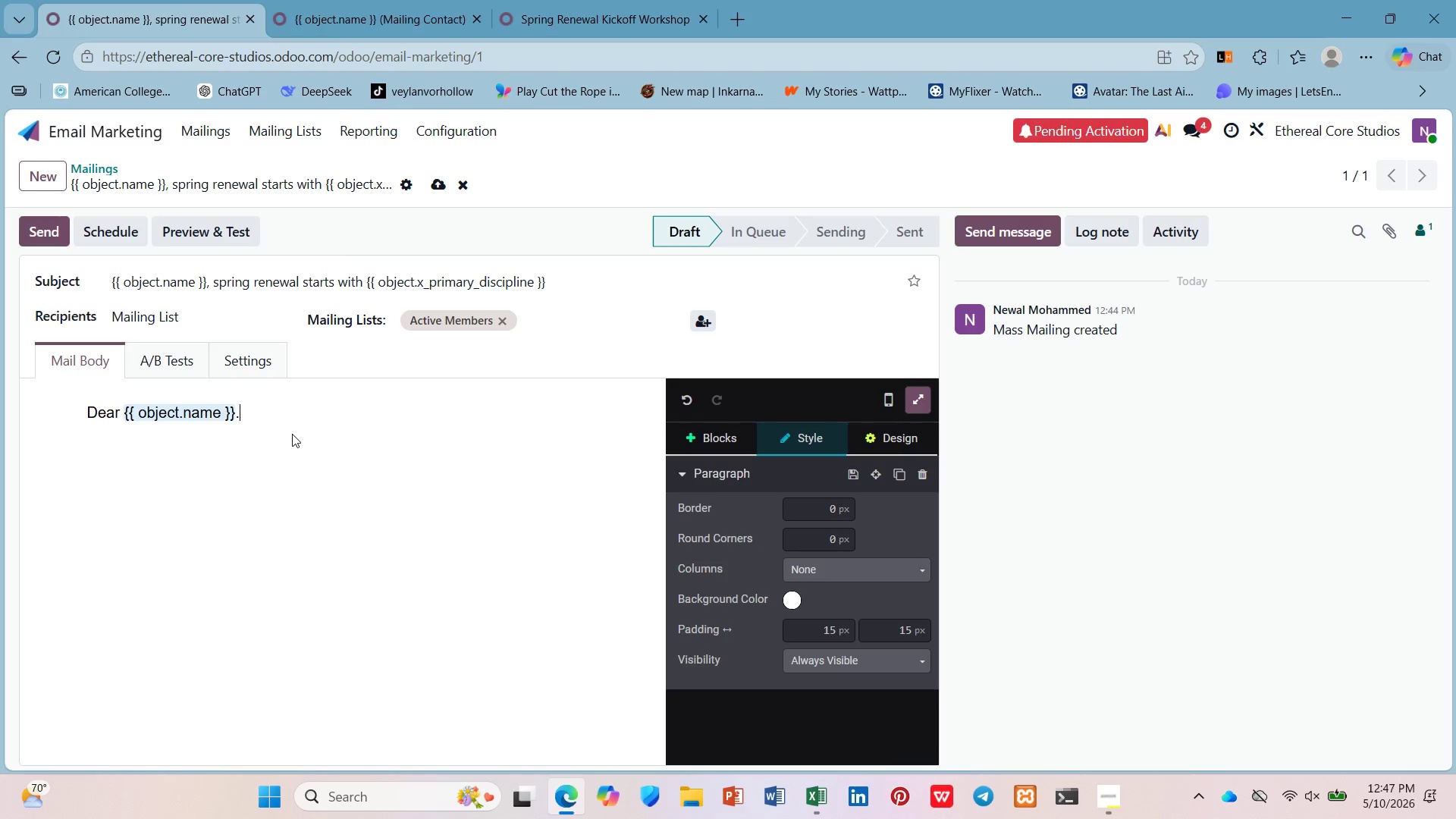 
key(Enter)
 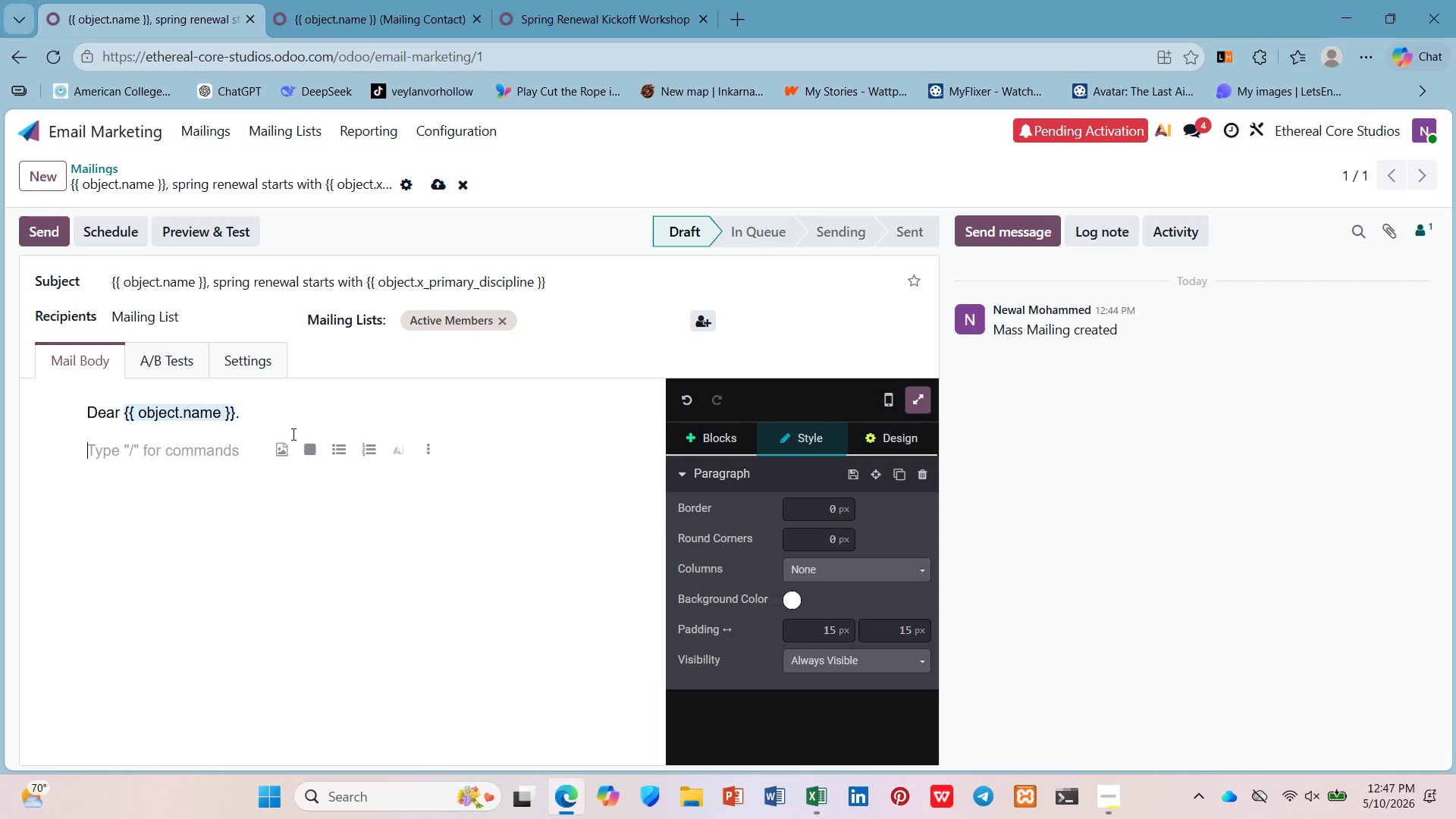 
type(As a {)
key(Backspace)
type(/)
 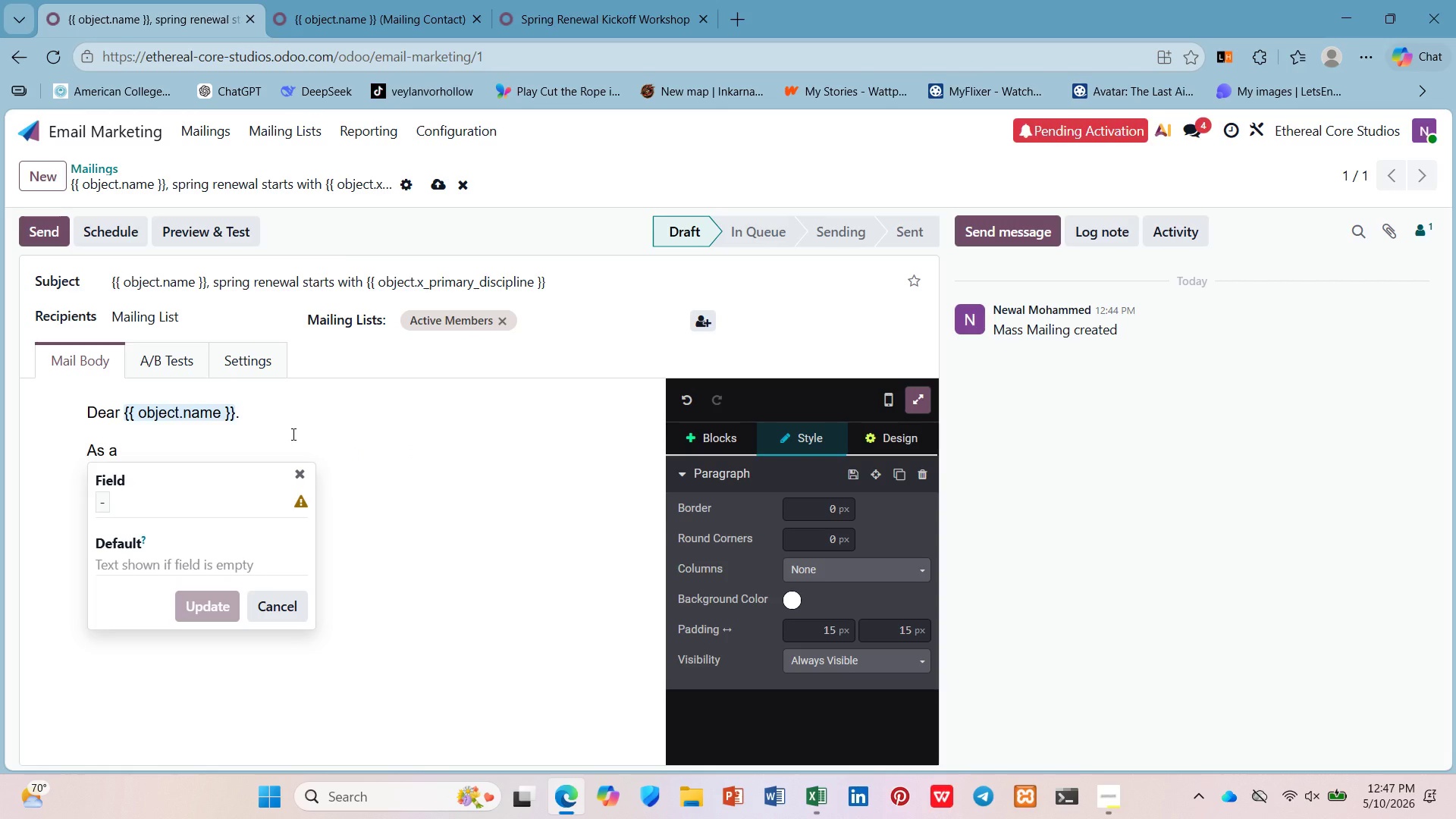 
 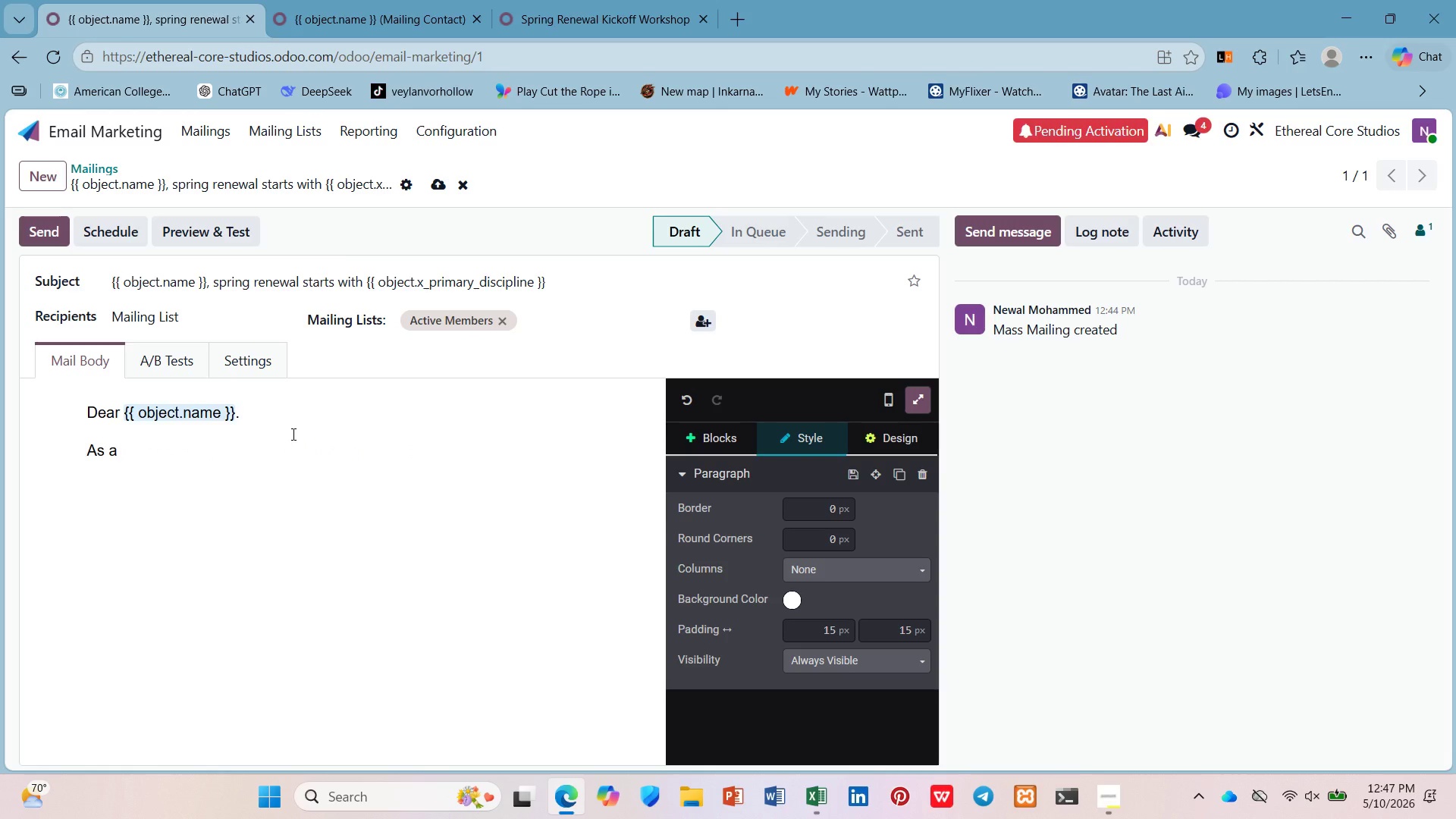 
key(Enter)
 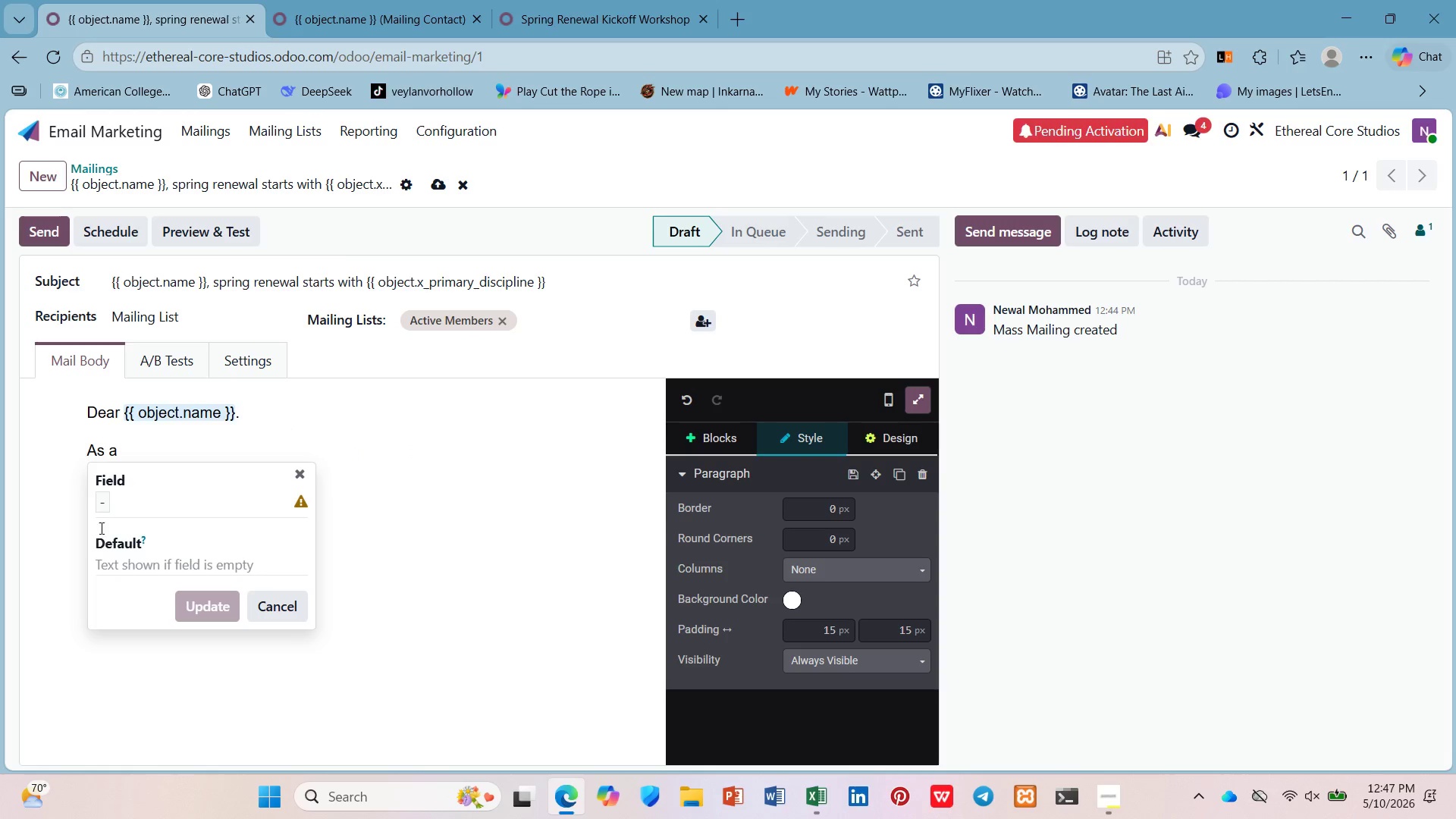 
left_click([109, 503])
 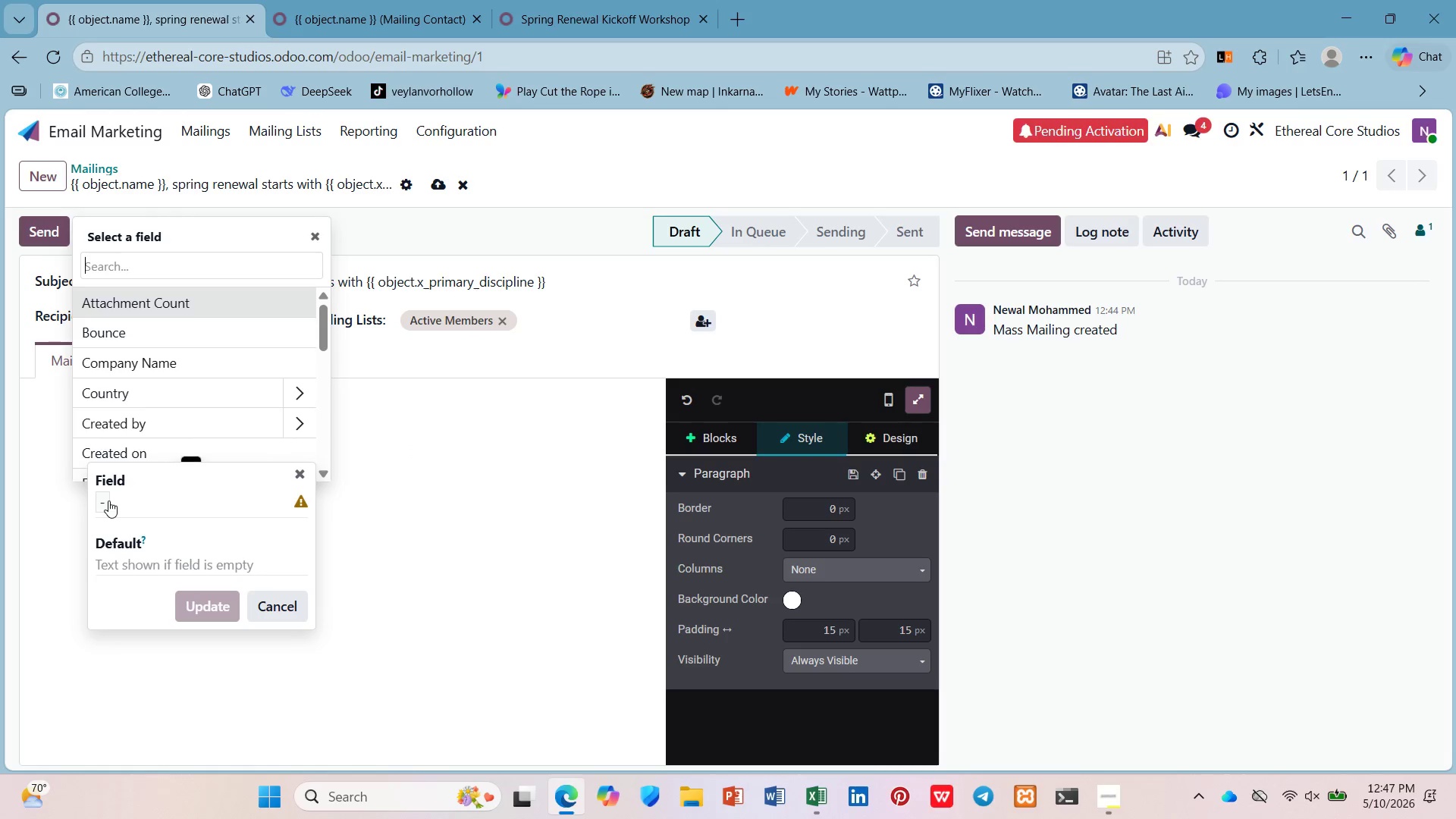 
key(Shift+BracketLeft)
 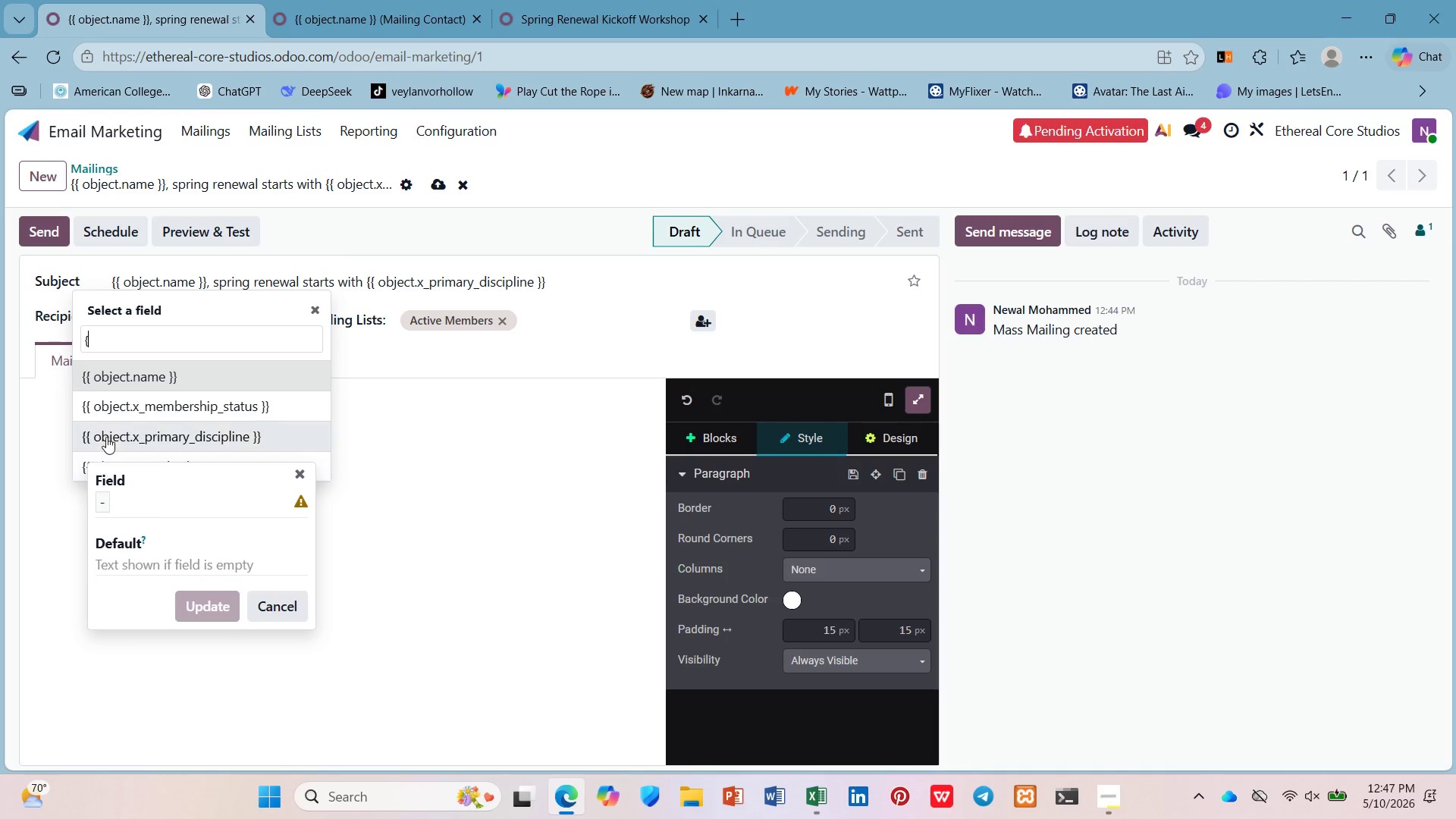 
left_click([106, 435])
 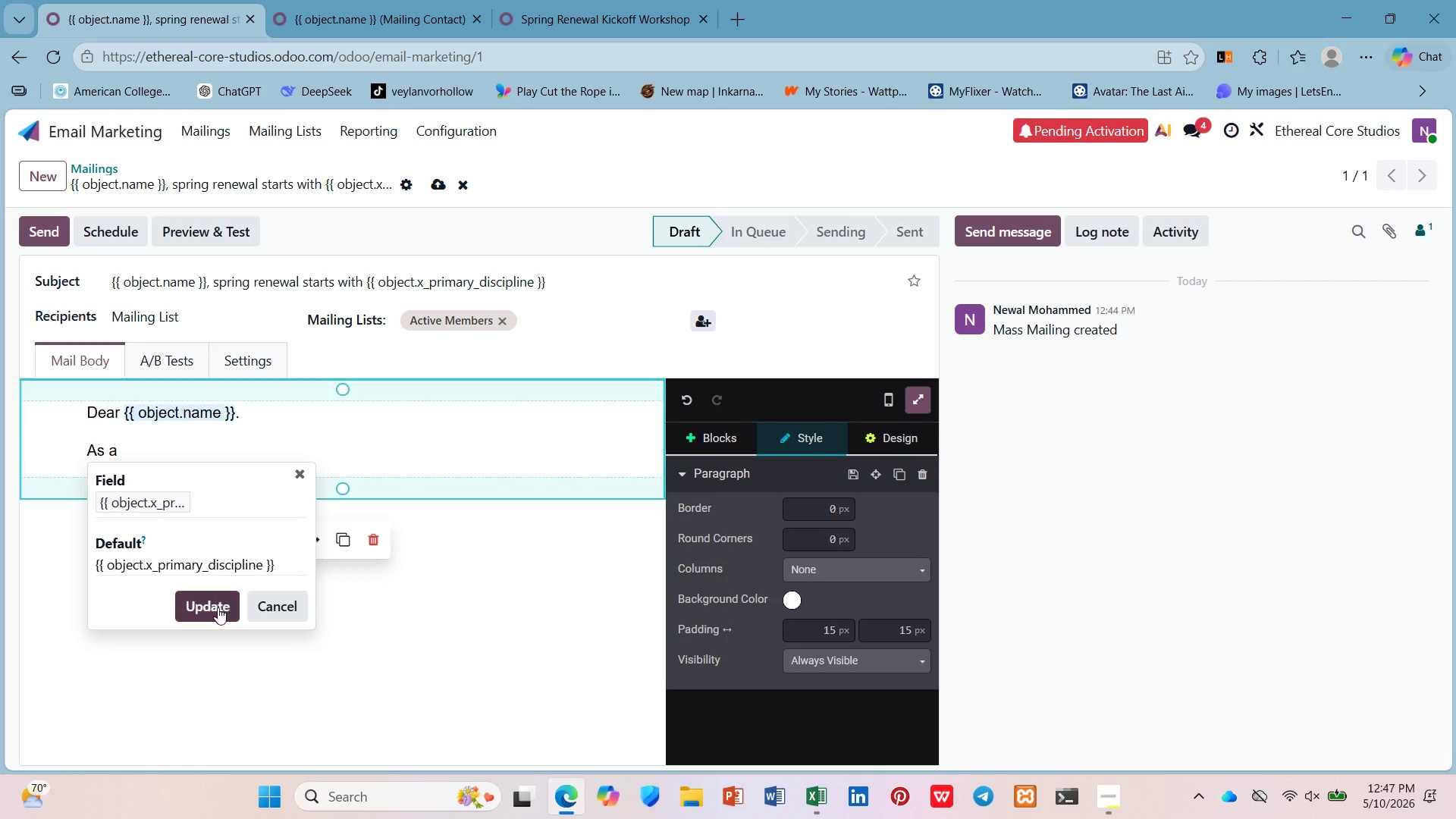 
left_click([218, 610])
 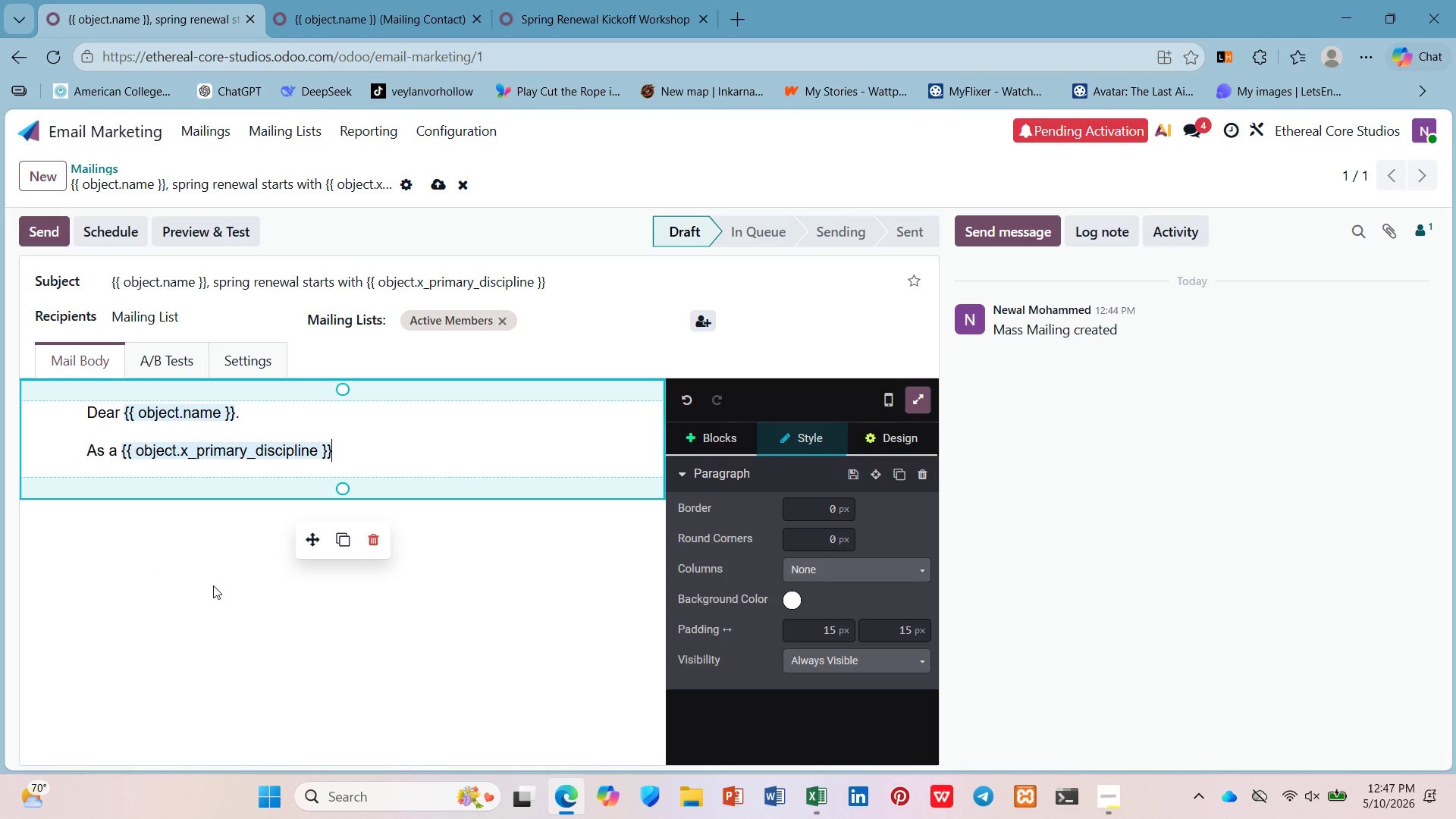 
type( practitioner, you already )
key(Backspace)
type(kno )
key(Backspace)
type(w the re)
key(Backspace)
key(Backspace)
type(trwn)
key(Backspace)
key(Backspace)
type(ansformative poe)
key(Backspace)
type(wer of mindful movement. This spi)
key(Backspace)
type(ring, we're taking it further.)
 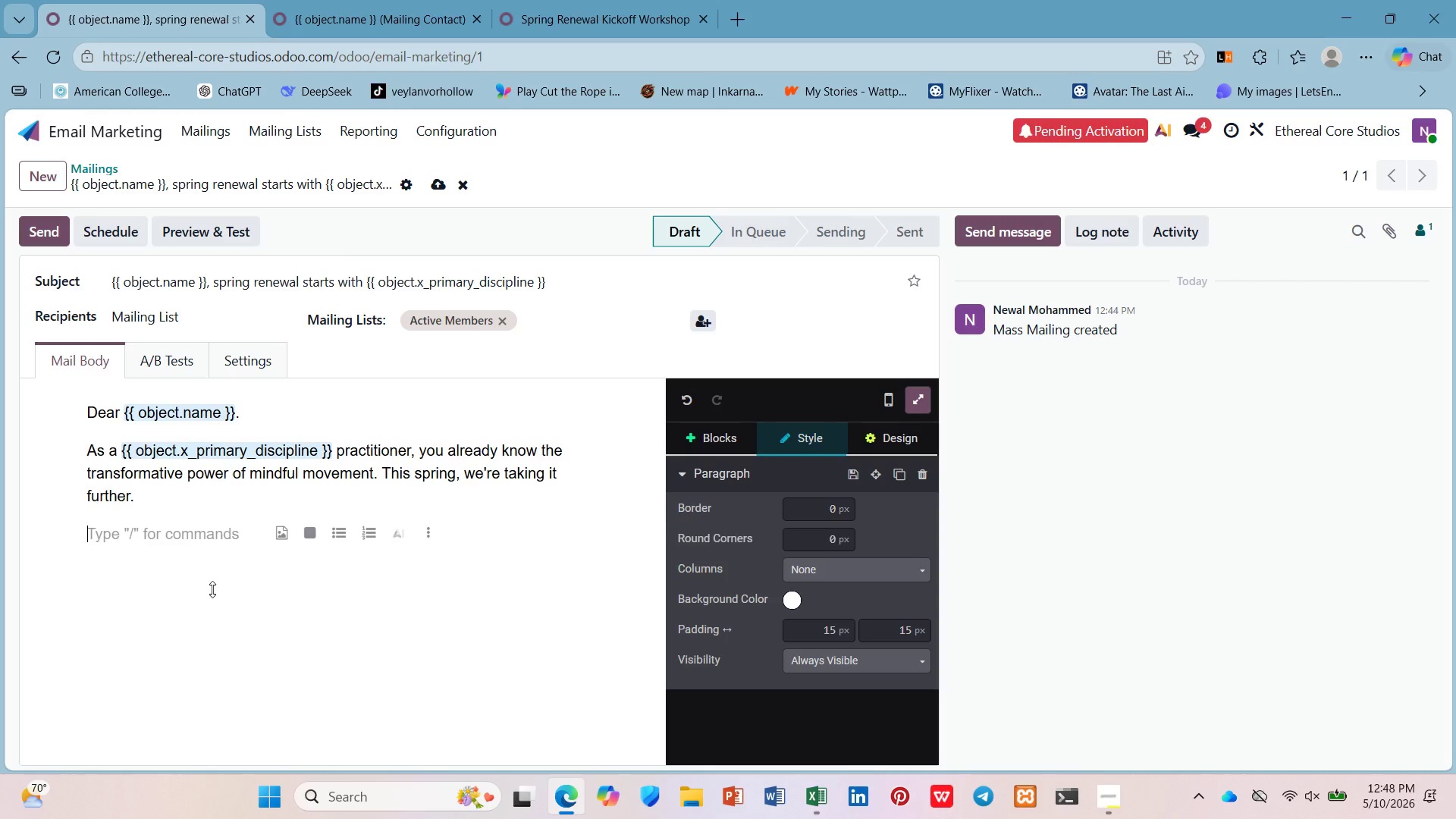 
 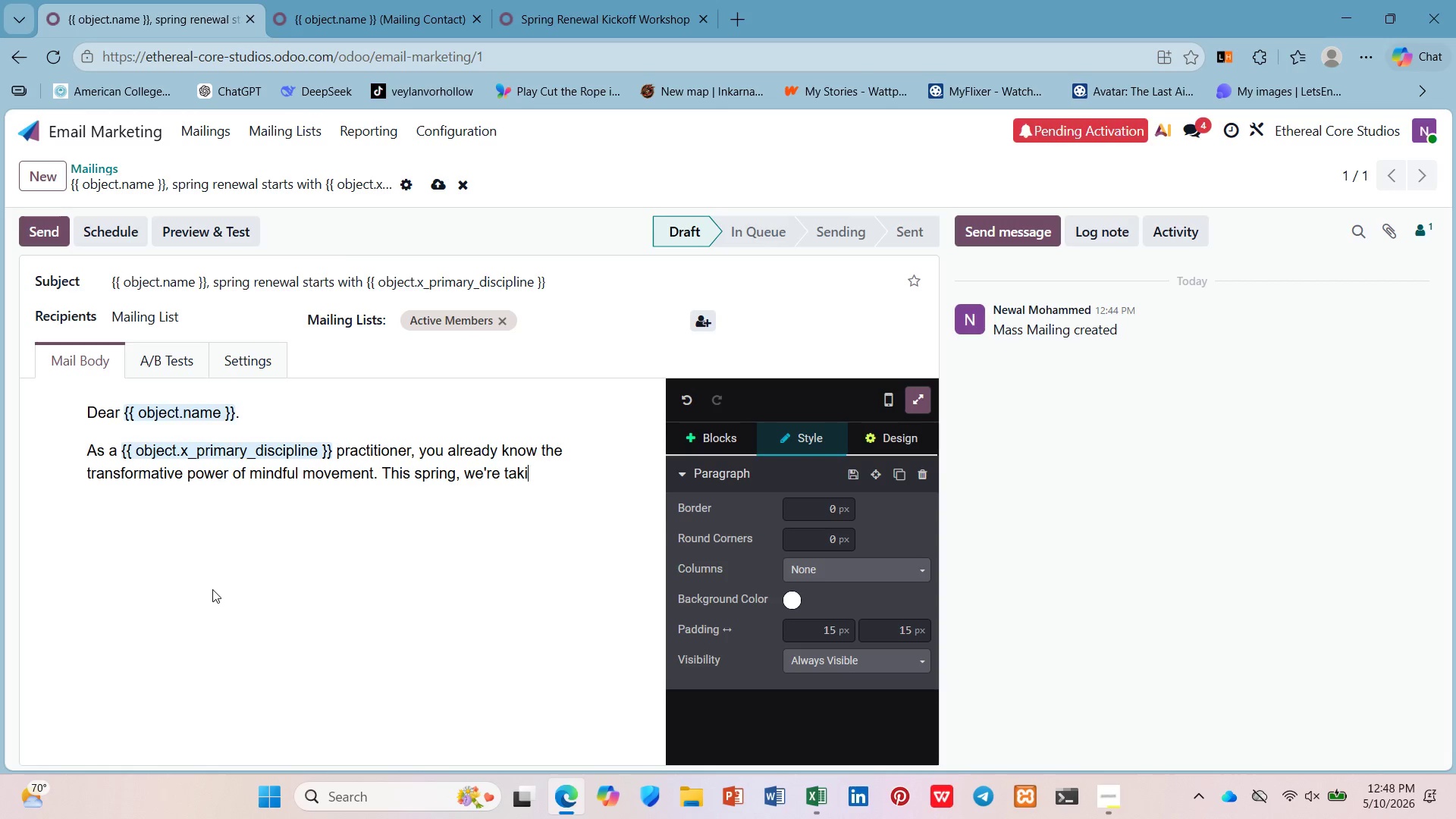 
key(Enter)
 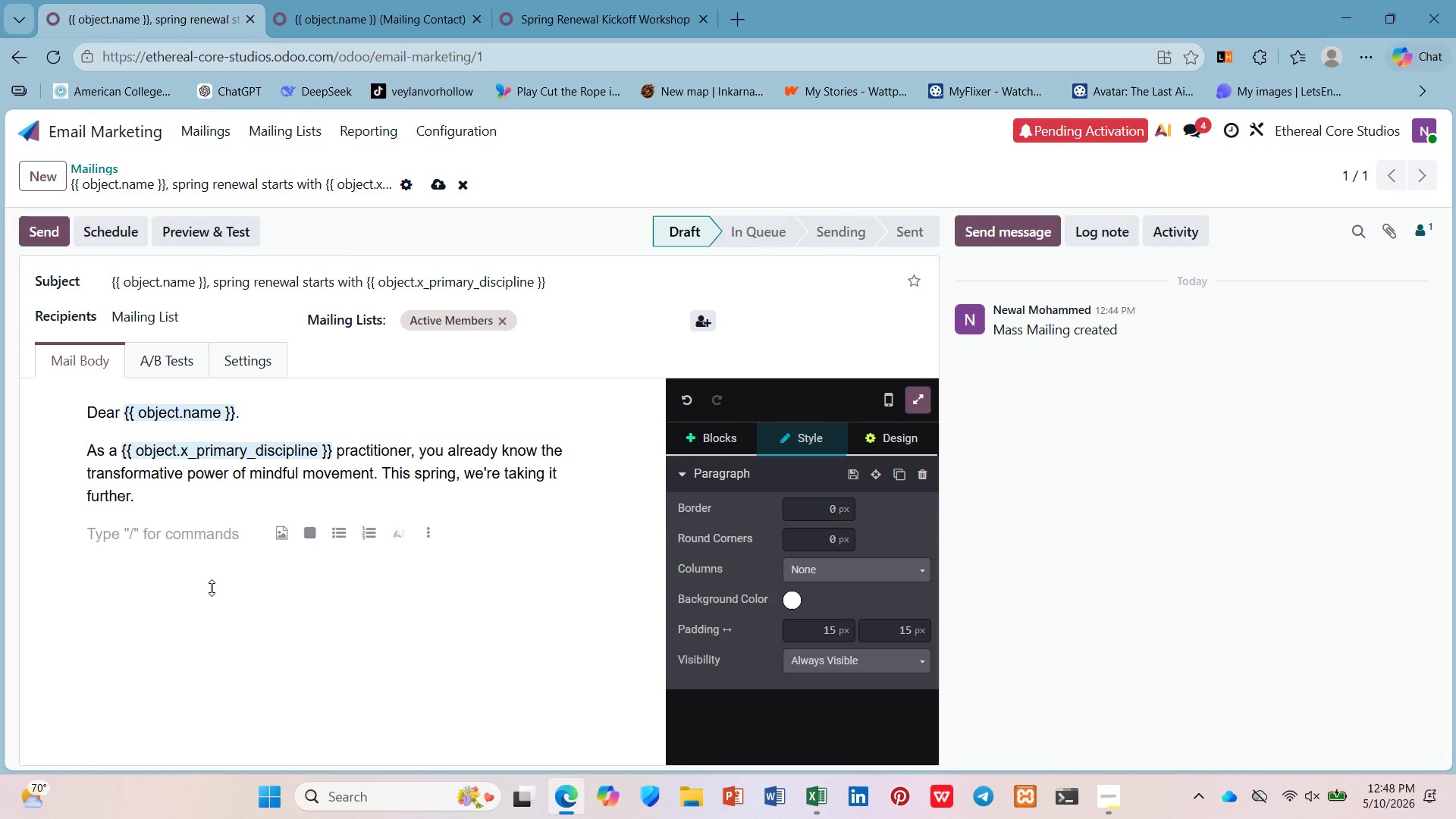 
type(THe )
key(Backspace)
key(Backspace)
key(Backspace)
type(he 21-day )
key(Backspace)
key(Backspace)
key(Backspace)
key(Backspace)
 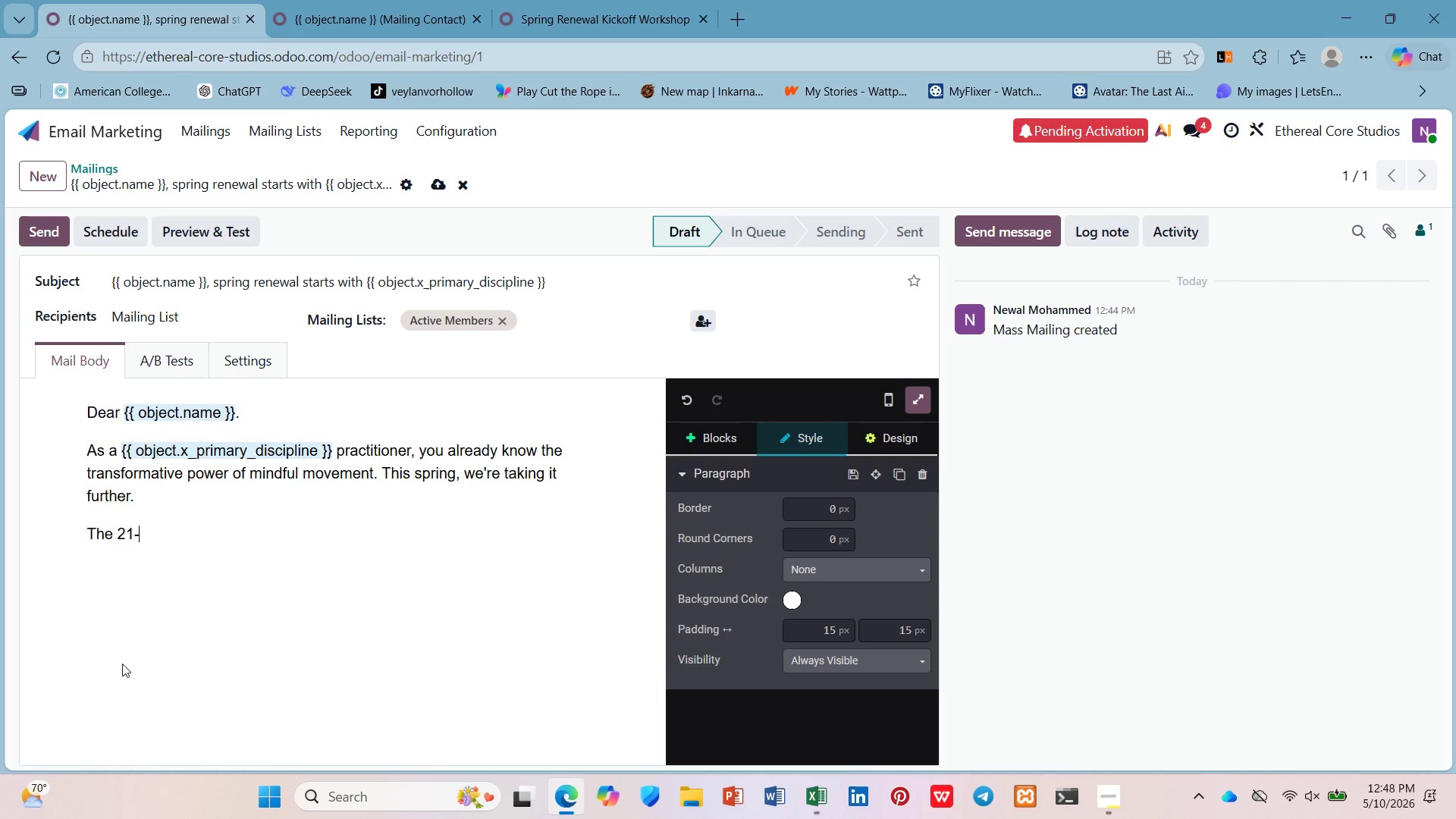 
type(Day Spring Renewal Chall)
 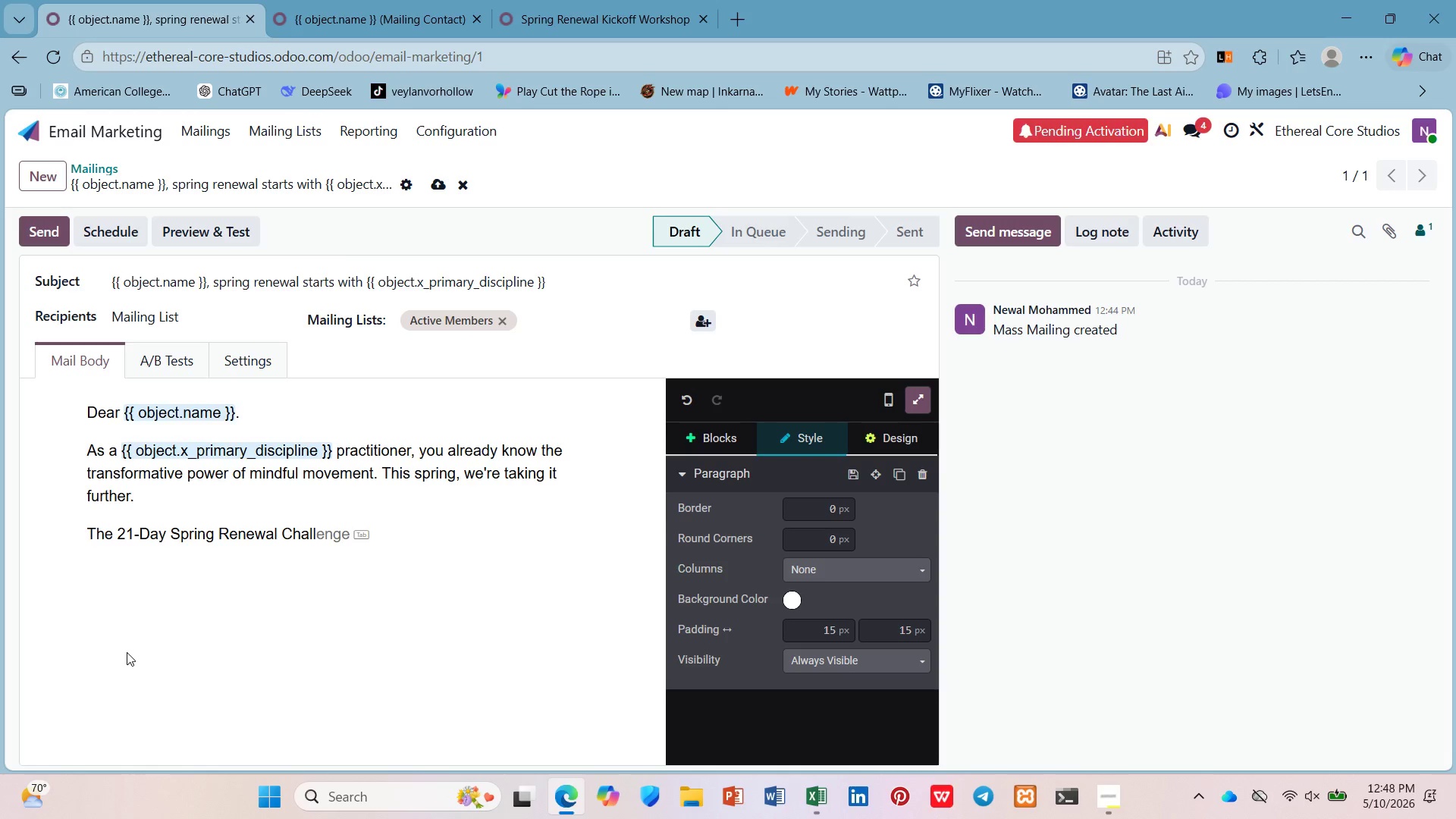 
key(ArrowRight)
 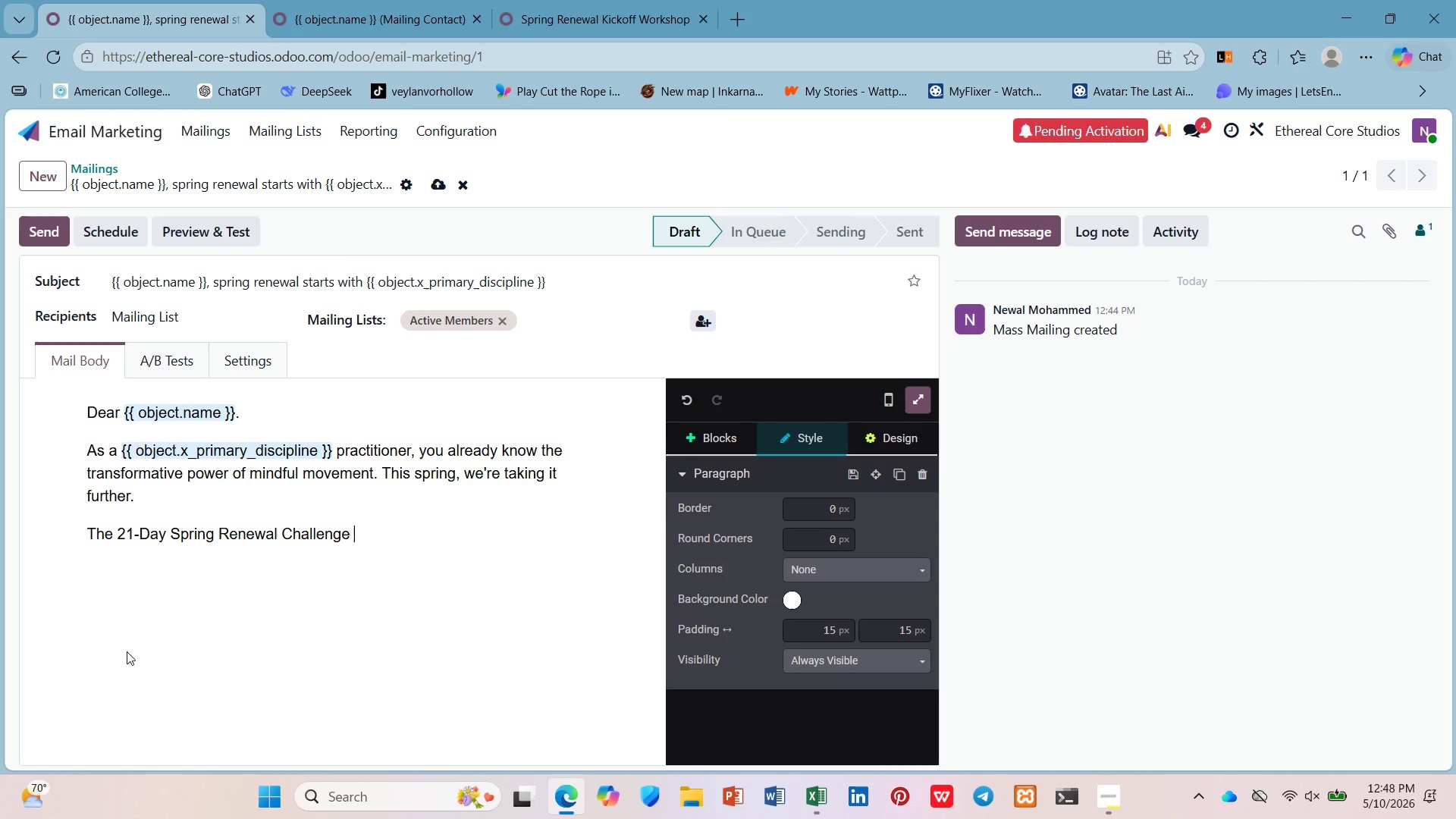 
type( combine s)
key(Backspace)
key(Backspace)
type(s the heat of Hot Yoga with the precision of Reformaer )
key(Backspace)
key(Backspace)
key(Backspace)
key(Backspace)
type(er Pilats - two diff)
key(Backspace)
key(Backspace)
key(Backspace)
 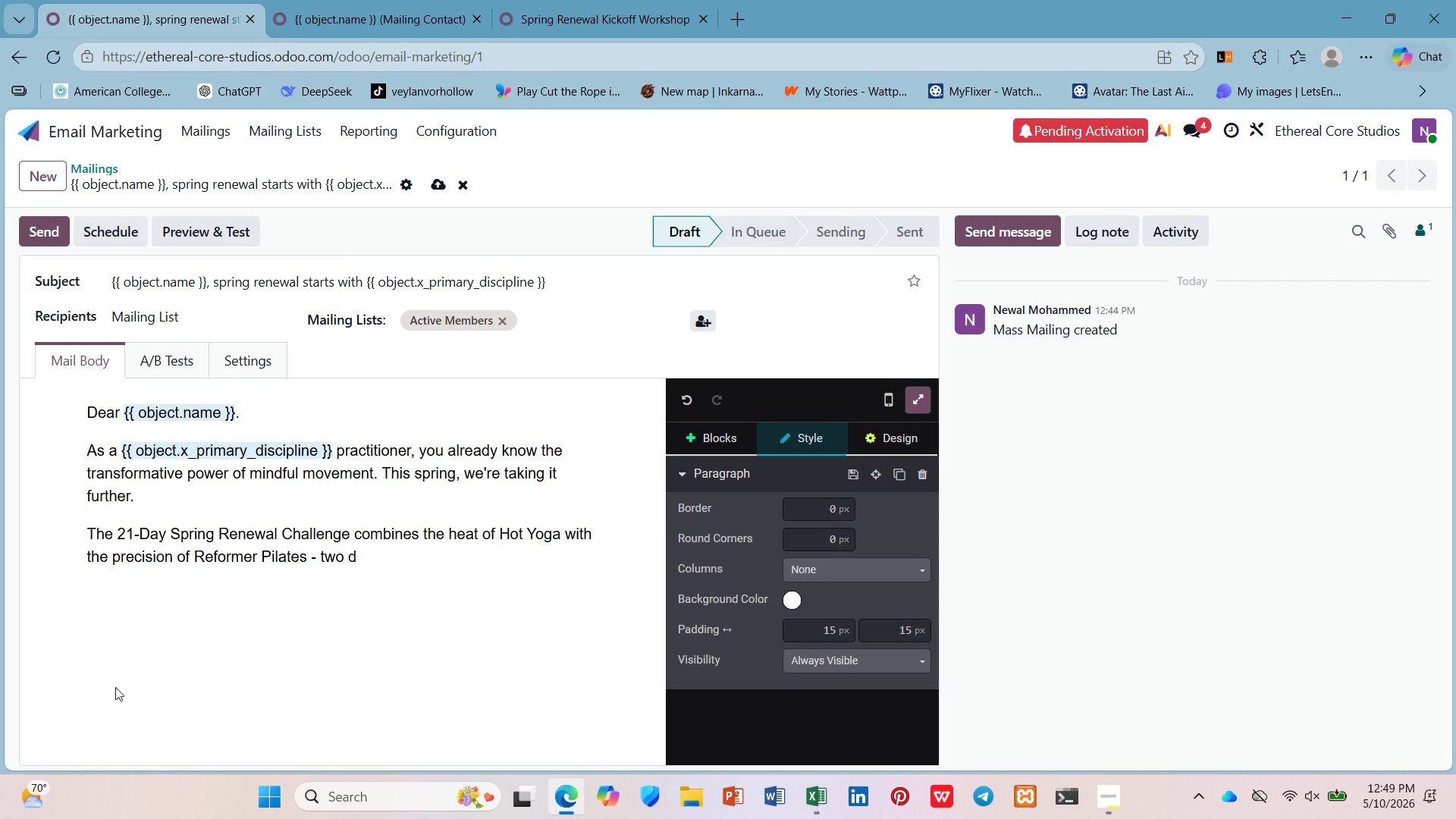 
type(isciplines that complement ra)
key(Backspace)
key(Backspace)
type(each other perfectly.)
 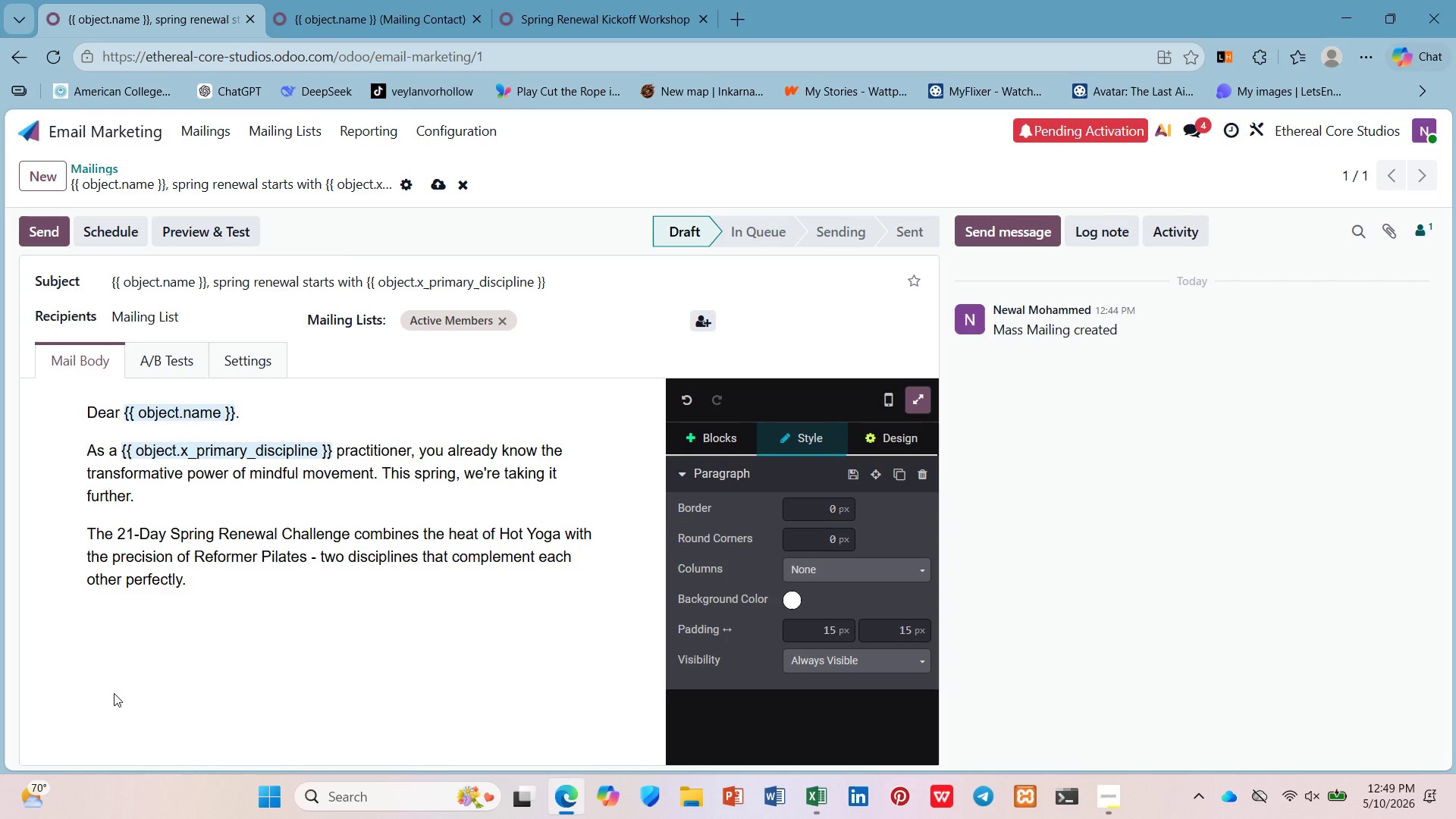 
key(Enter)
 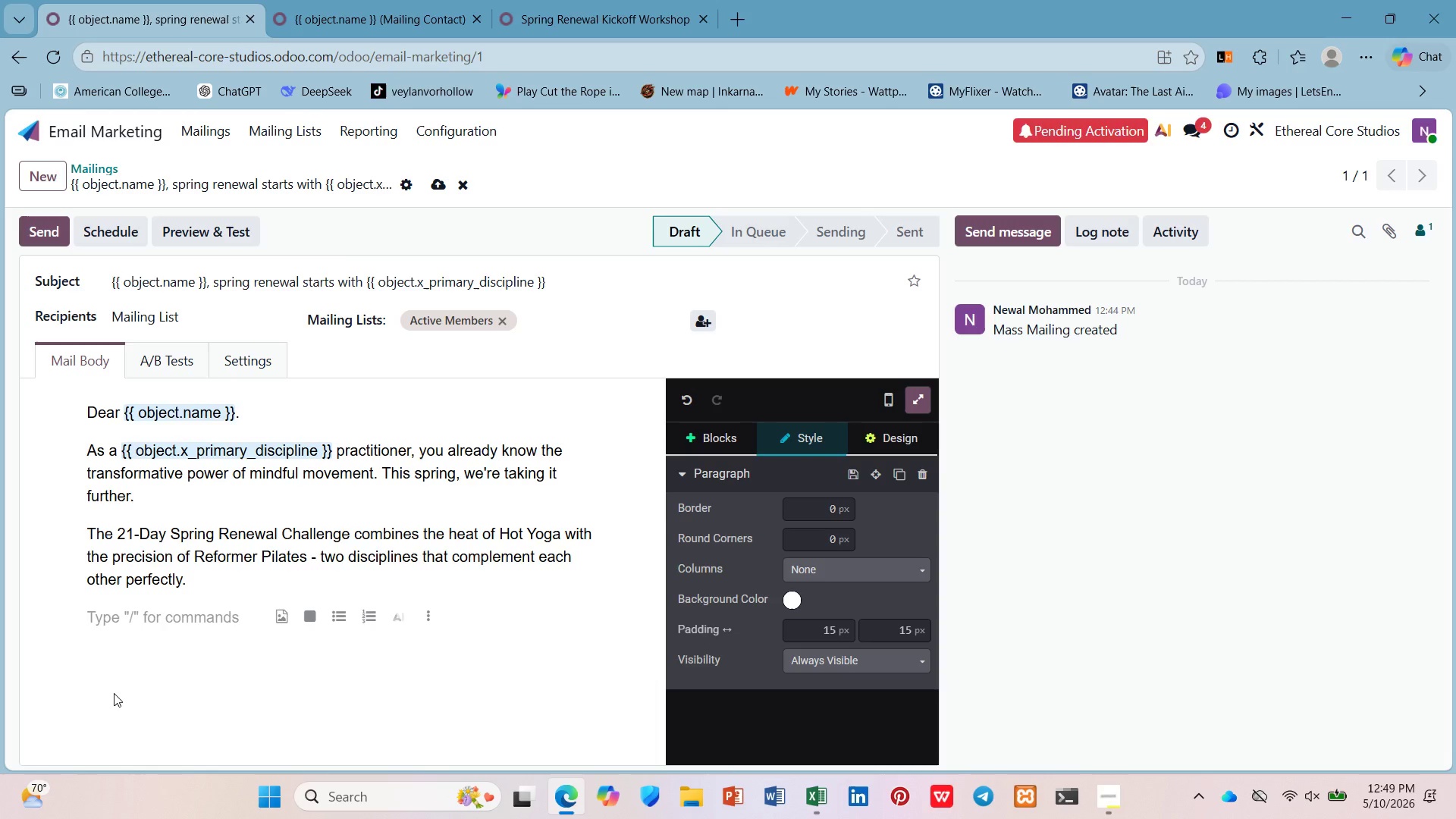 
type(Jin is a t)
key(Backspace)
key(Backspace)
type( )
key(Backspace)
type(t the )
 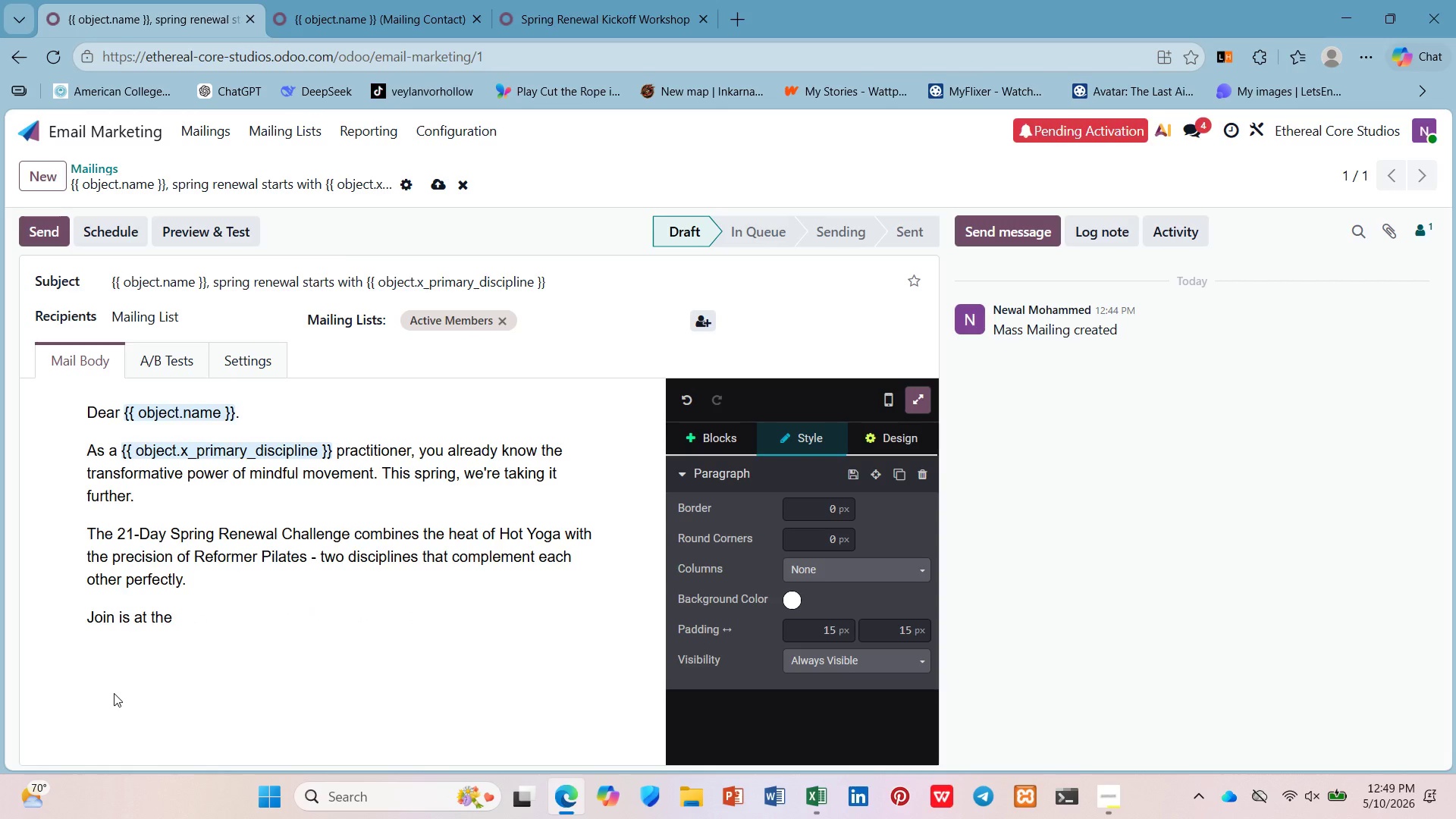 
hold_key(key=O, duration=0.34)
 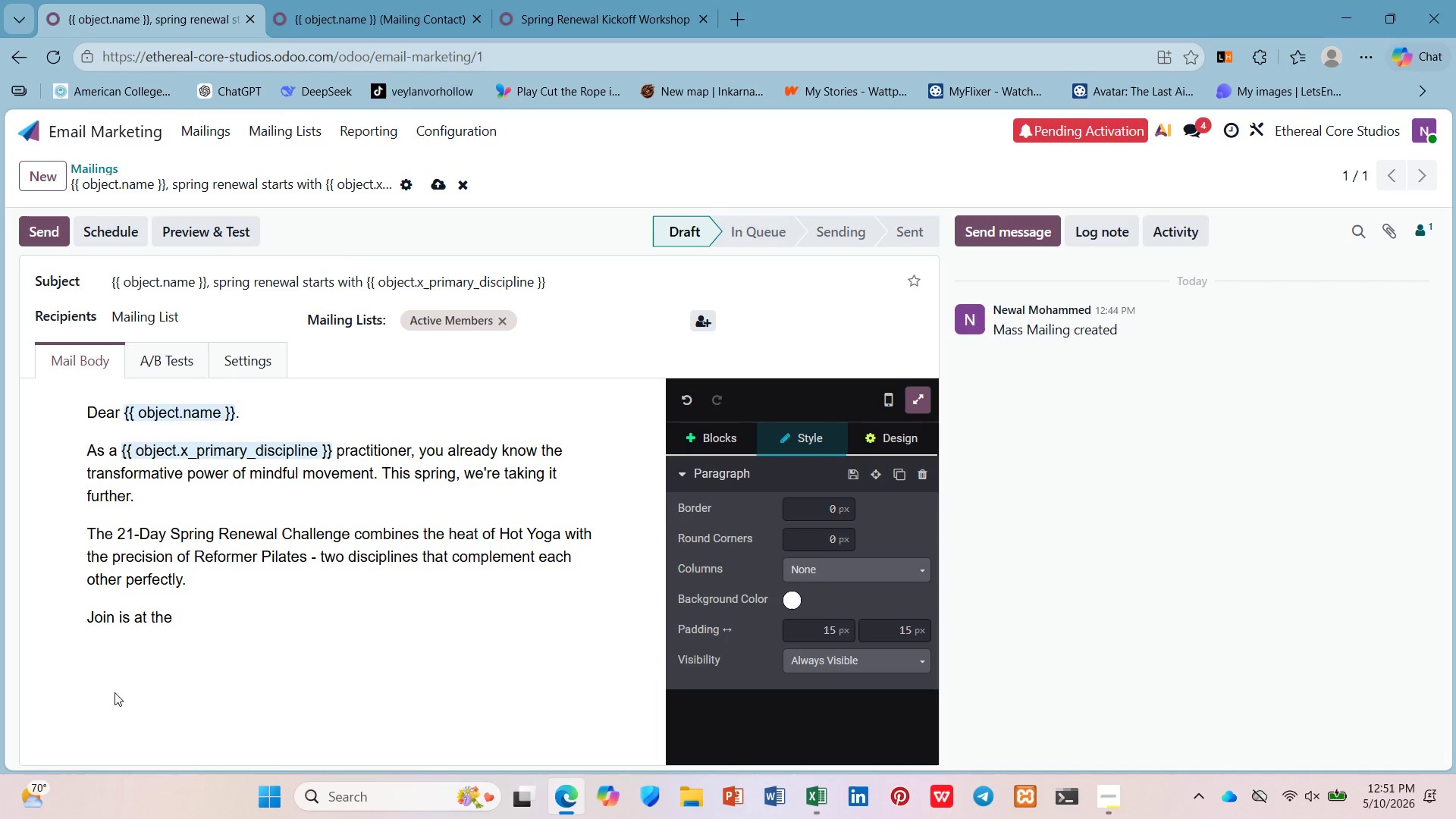 
wait(104.05)
 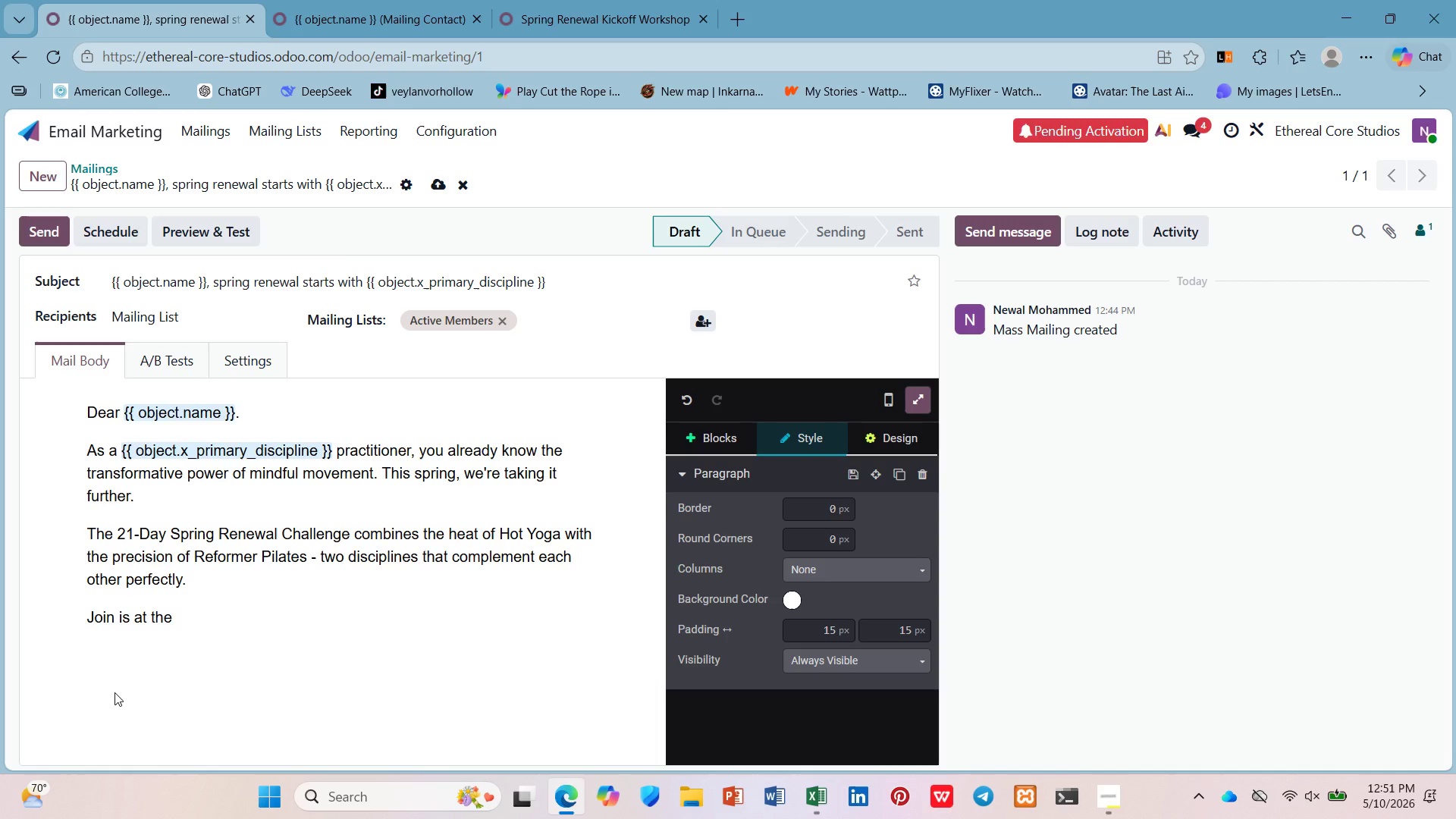 
type(Kickoff Workshop to learn full sewu)
key(Backspace)
key(Backspace)
type(quence.)
 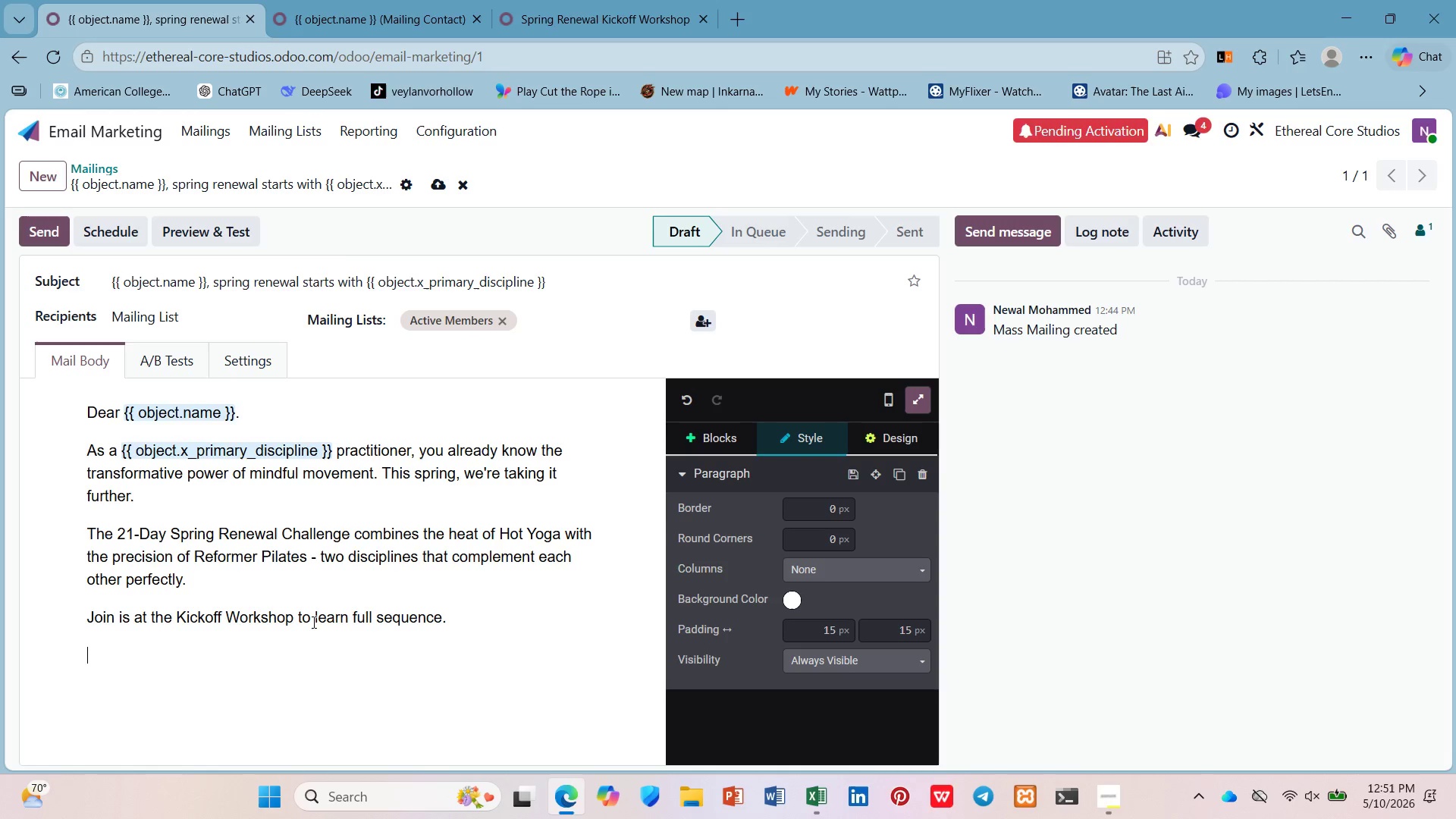 
 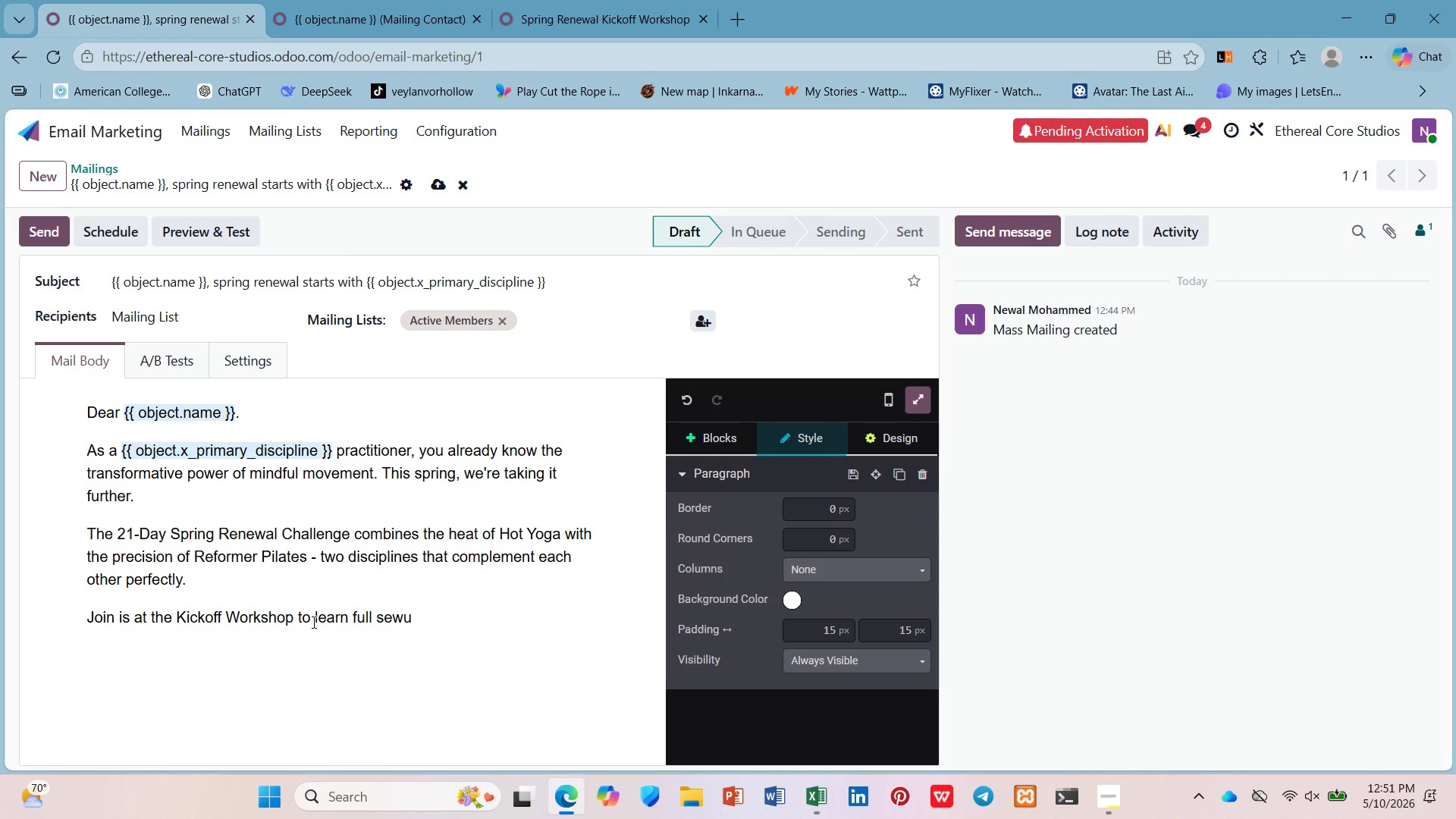 
key(Enter)
 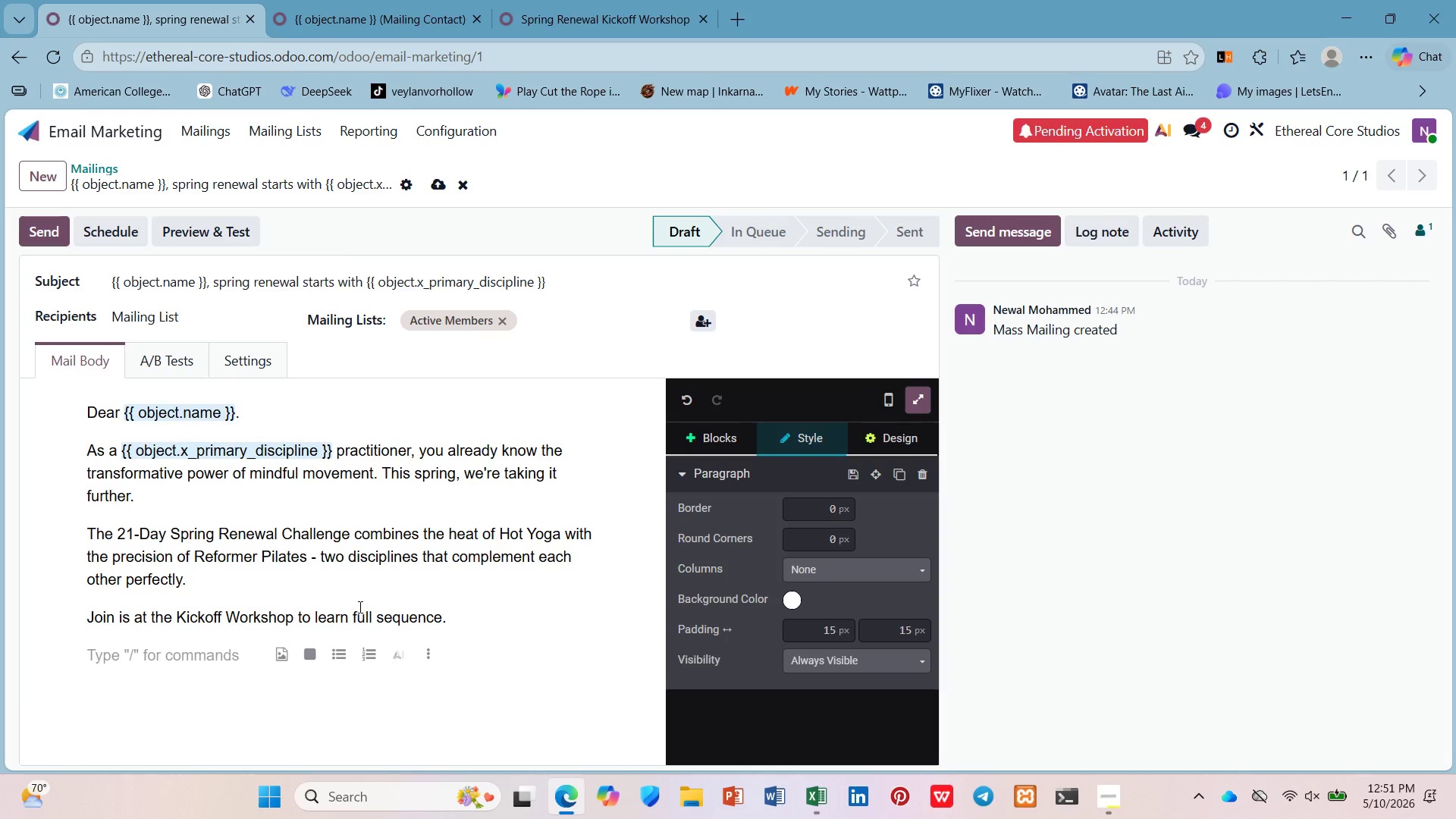 
left_click([708, 435])
 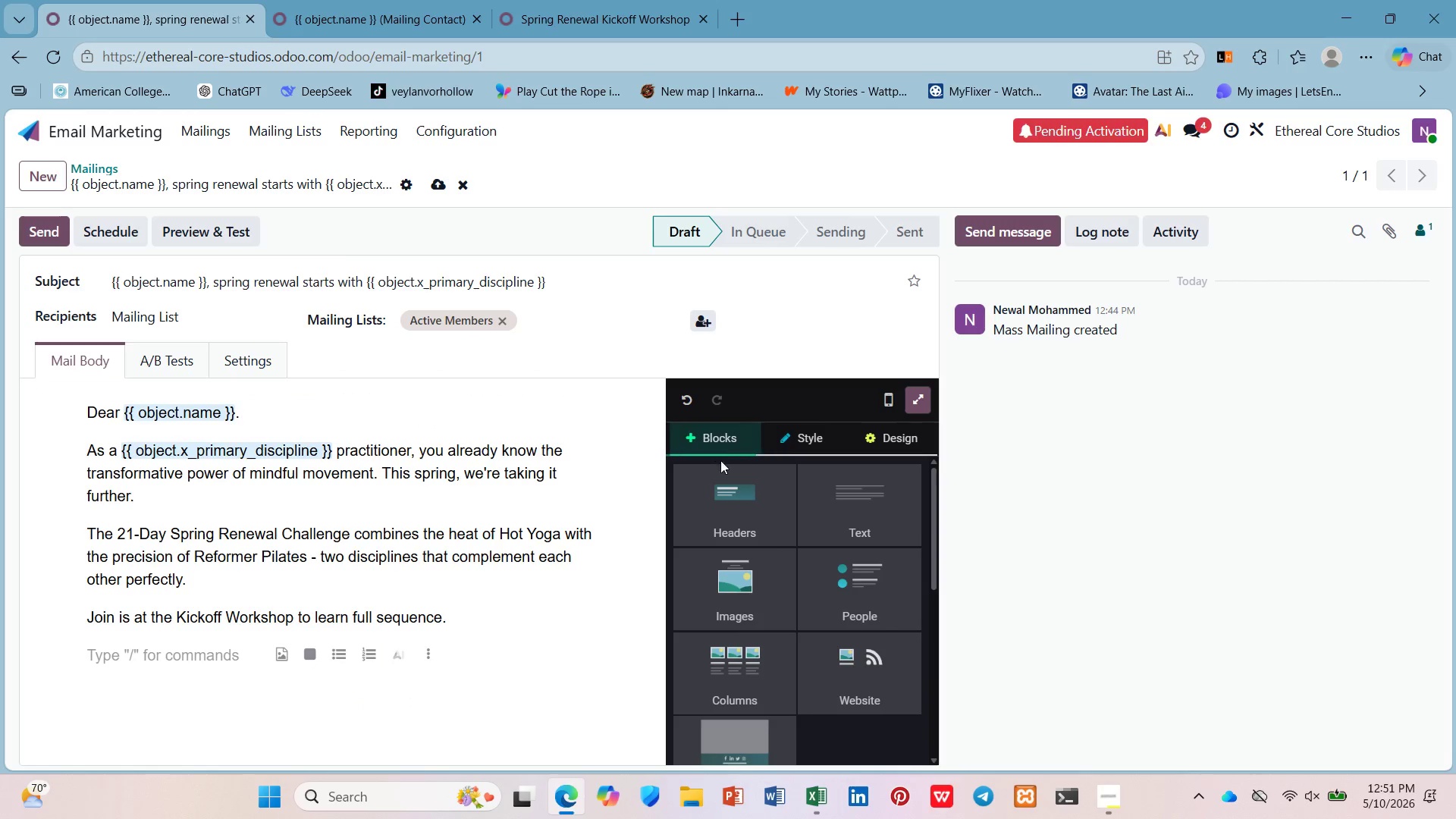 
scroll: coordinate [781, 554], scroll_direction: down, amount: 2.0
 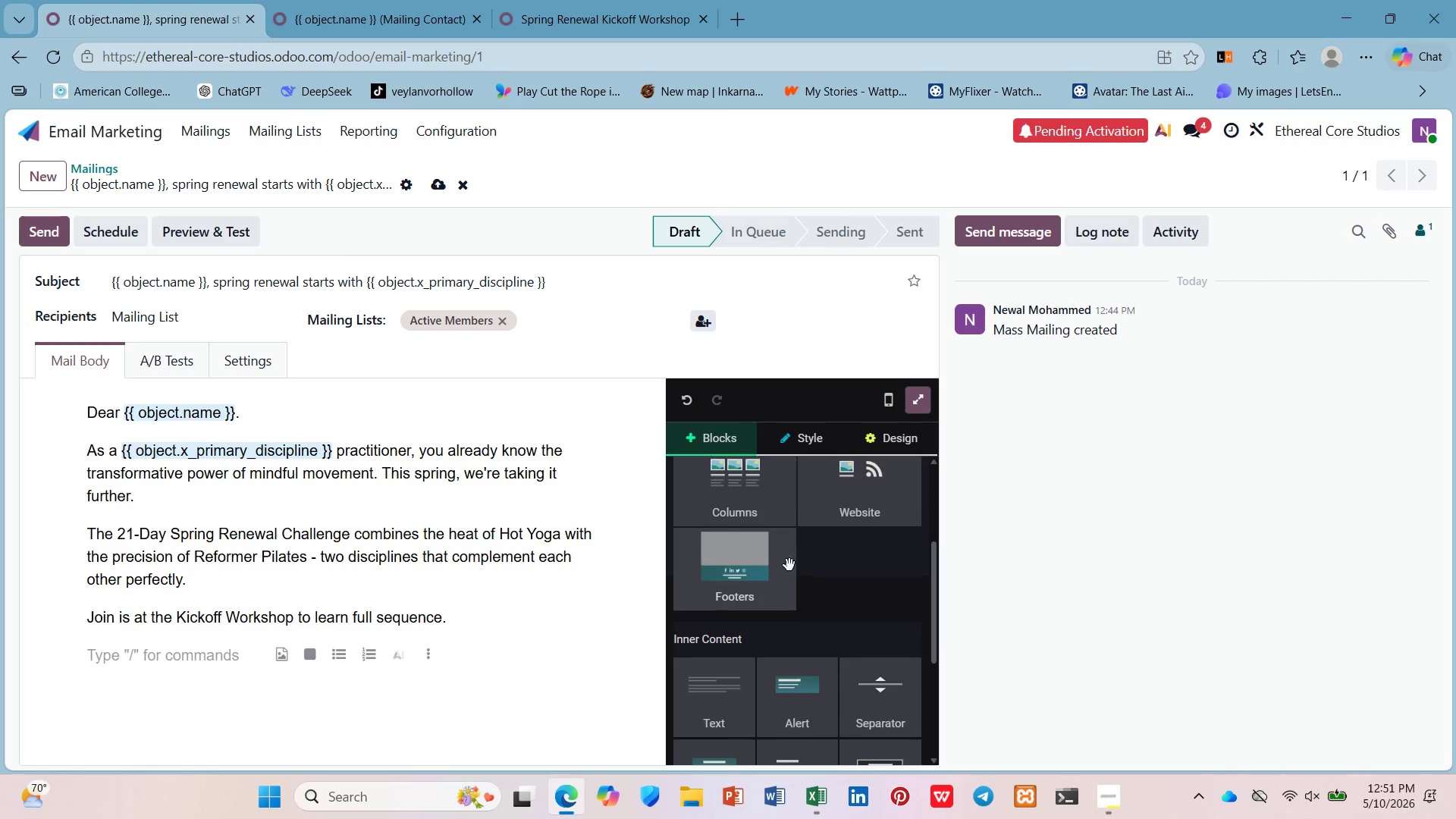 
scroll: coordinate [789, 565], scroll_direction: up, amount: 2.0
 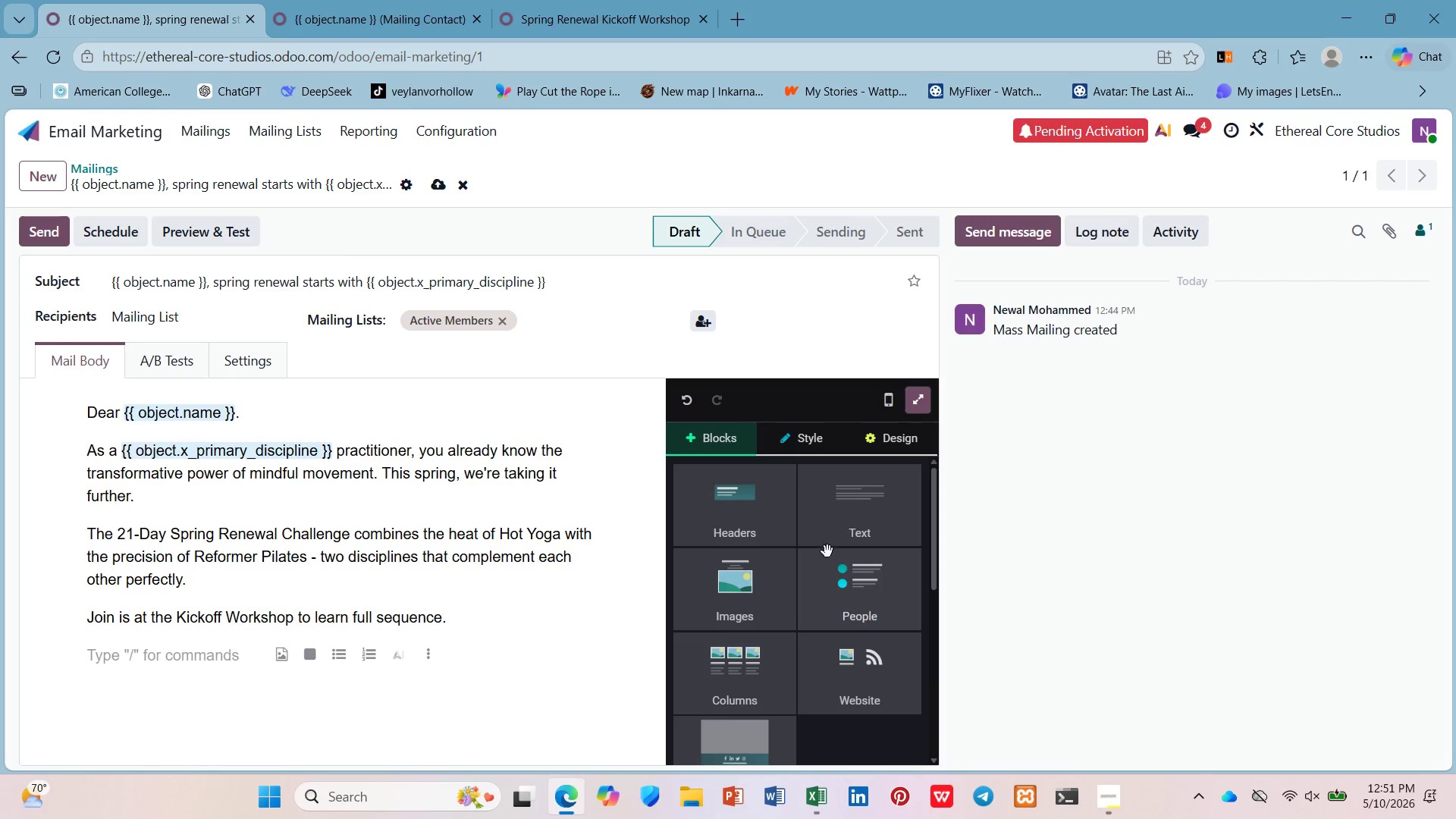 
left_click_drag(start_coordinate=[839, 528], to_coordinate=[930, 498])
 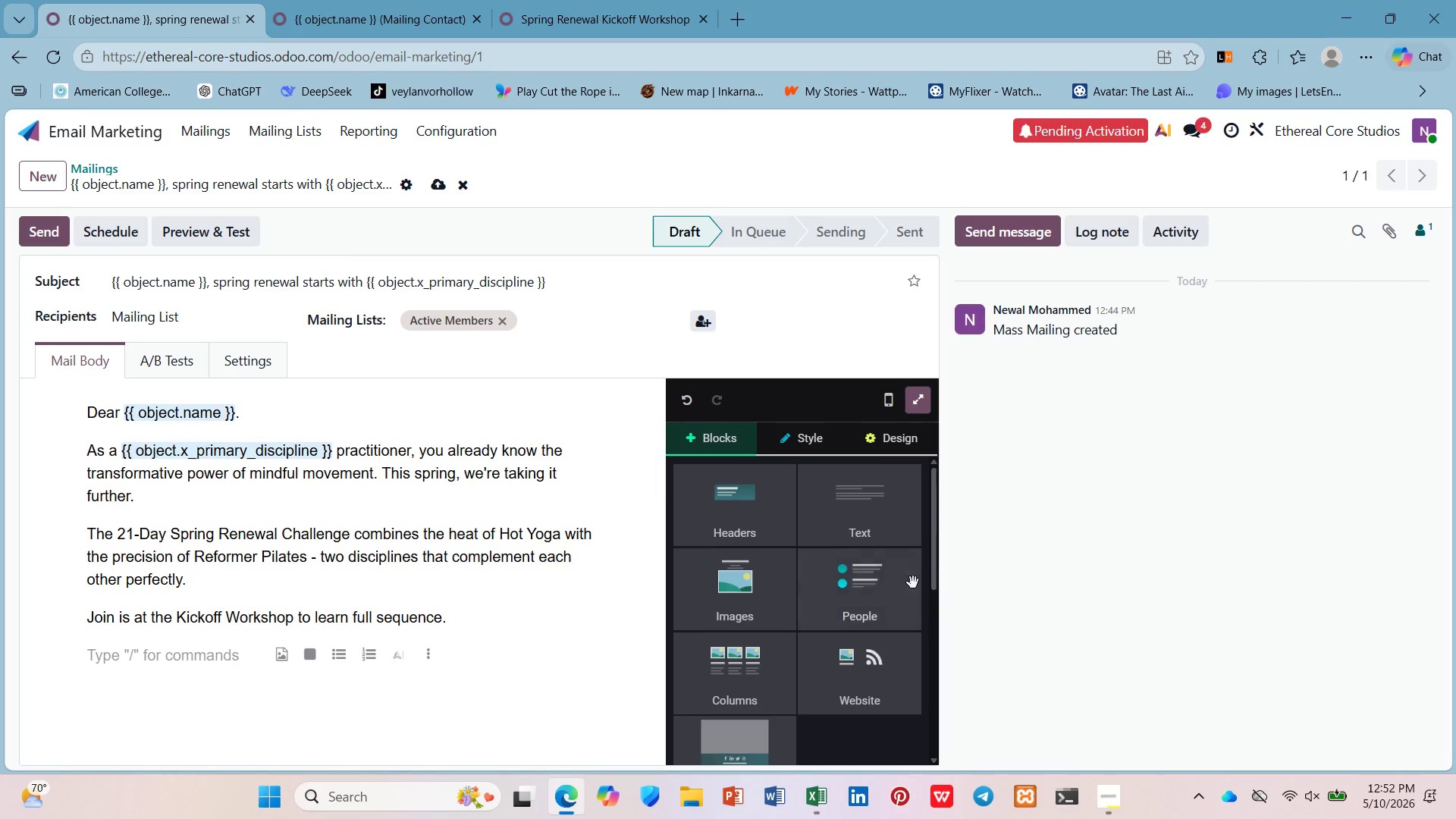 
scroll: coordinate [899, 601], scroll_direction: down, amount: 3.0
 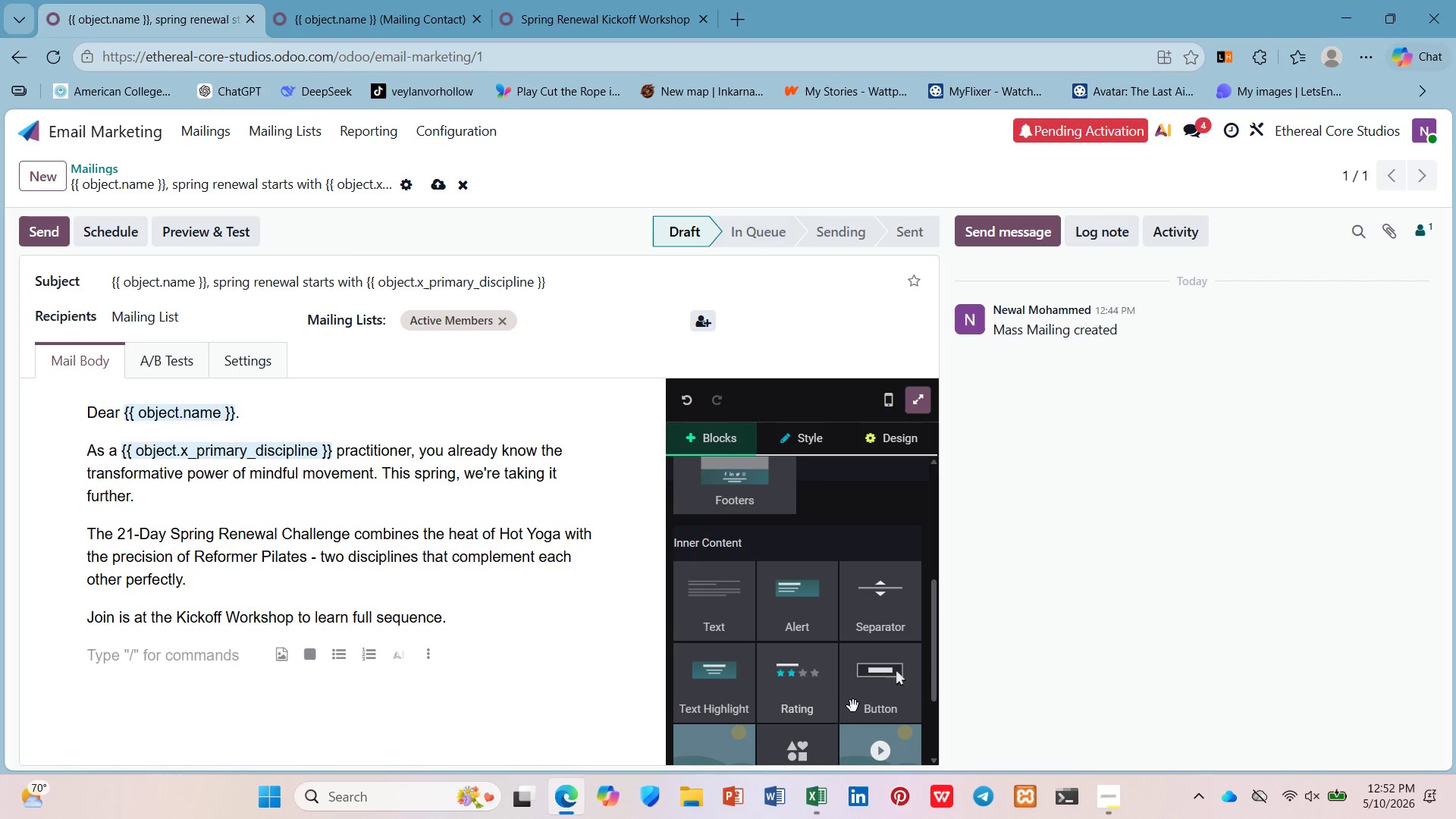 
left_click_drag(start_coordinate=[859, 699], to_coordinate=[415, 617])
 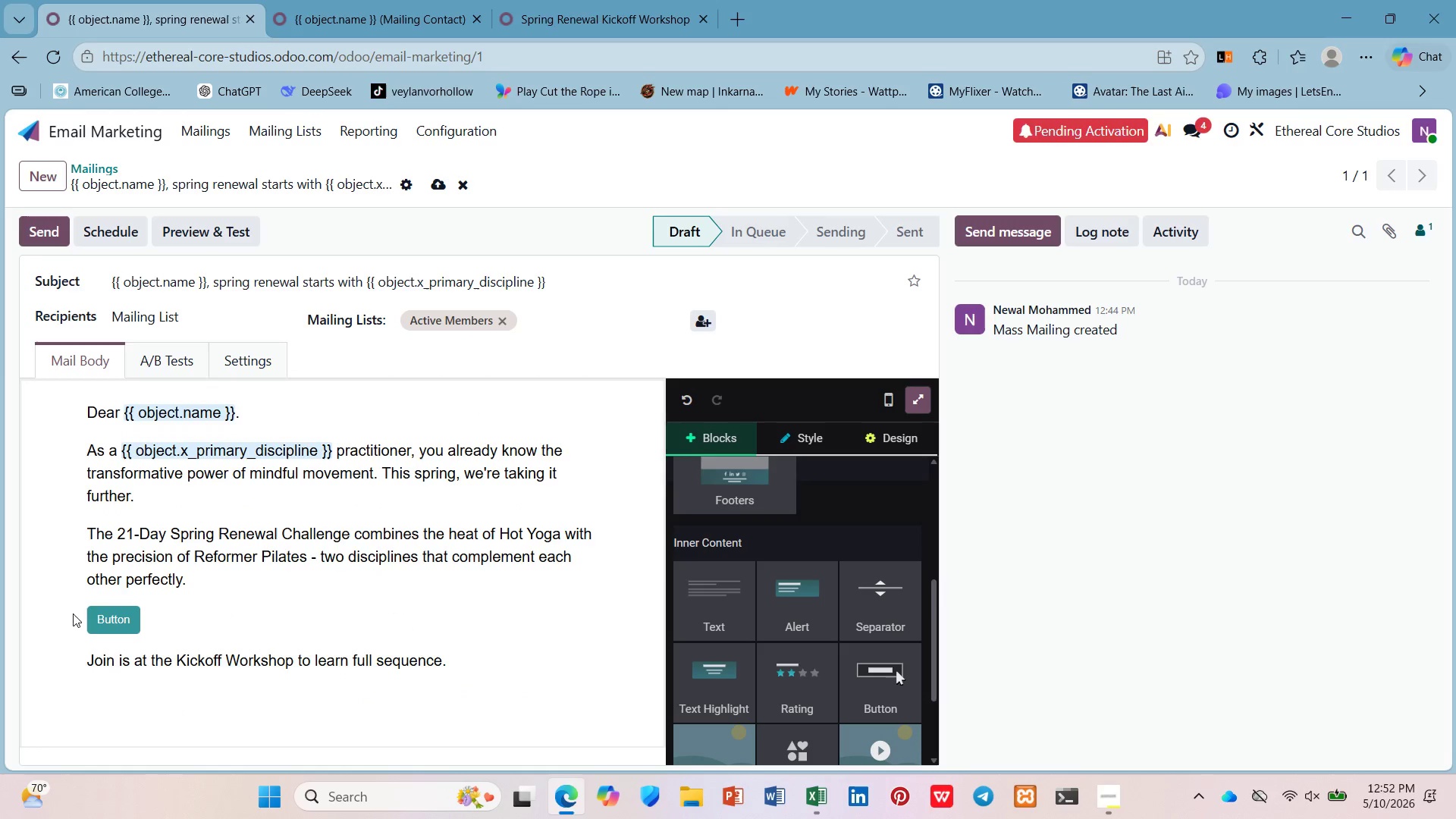 
key(Control+Z)
 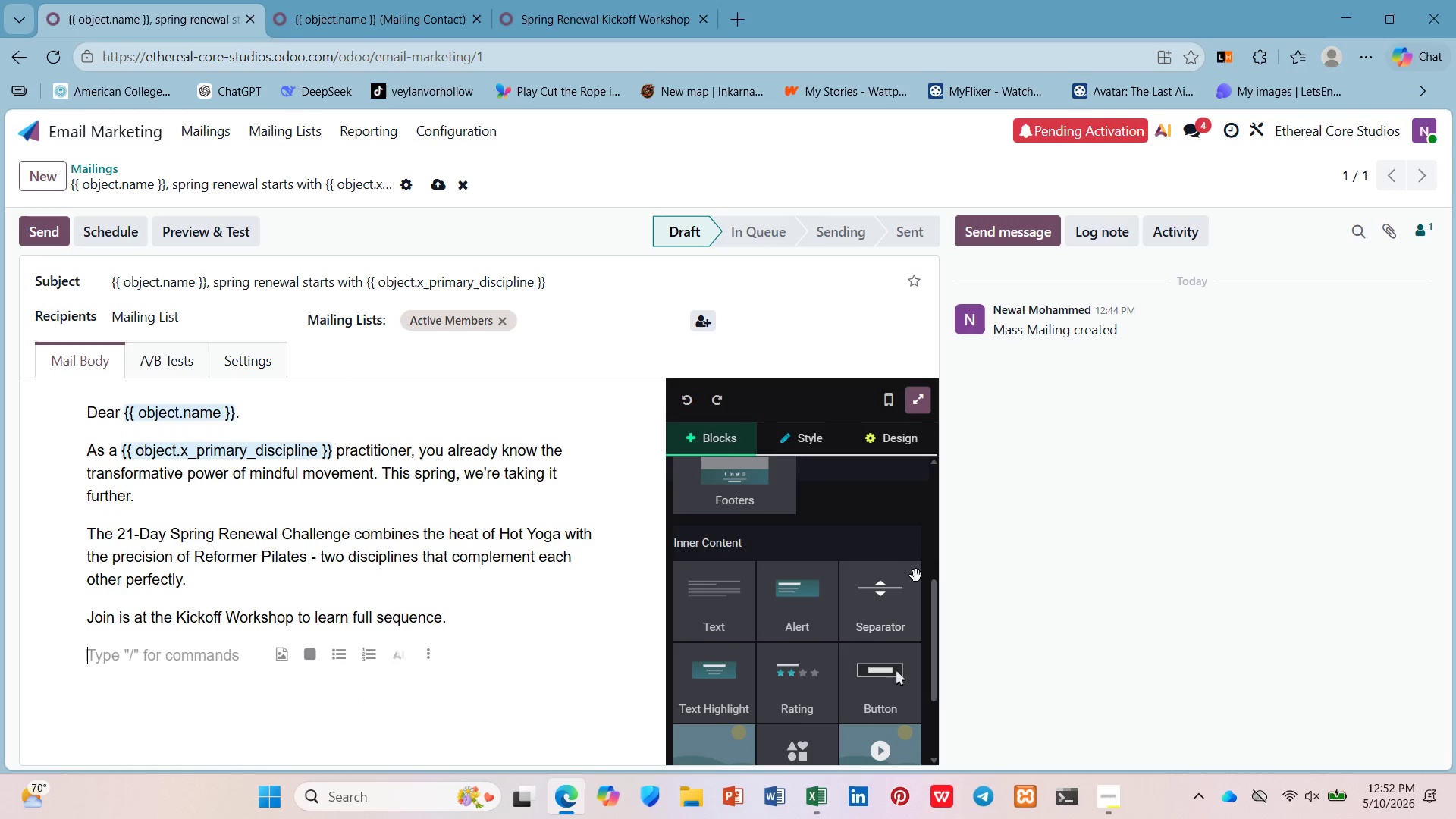 
scroll: coordinate [924, 579], scroll_direction: down, amount: 2.0
 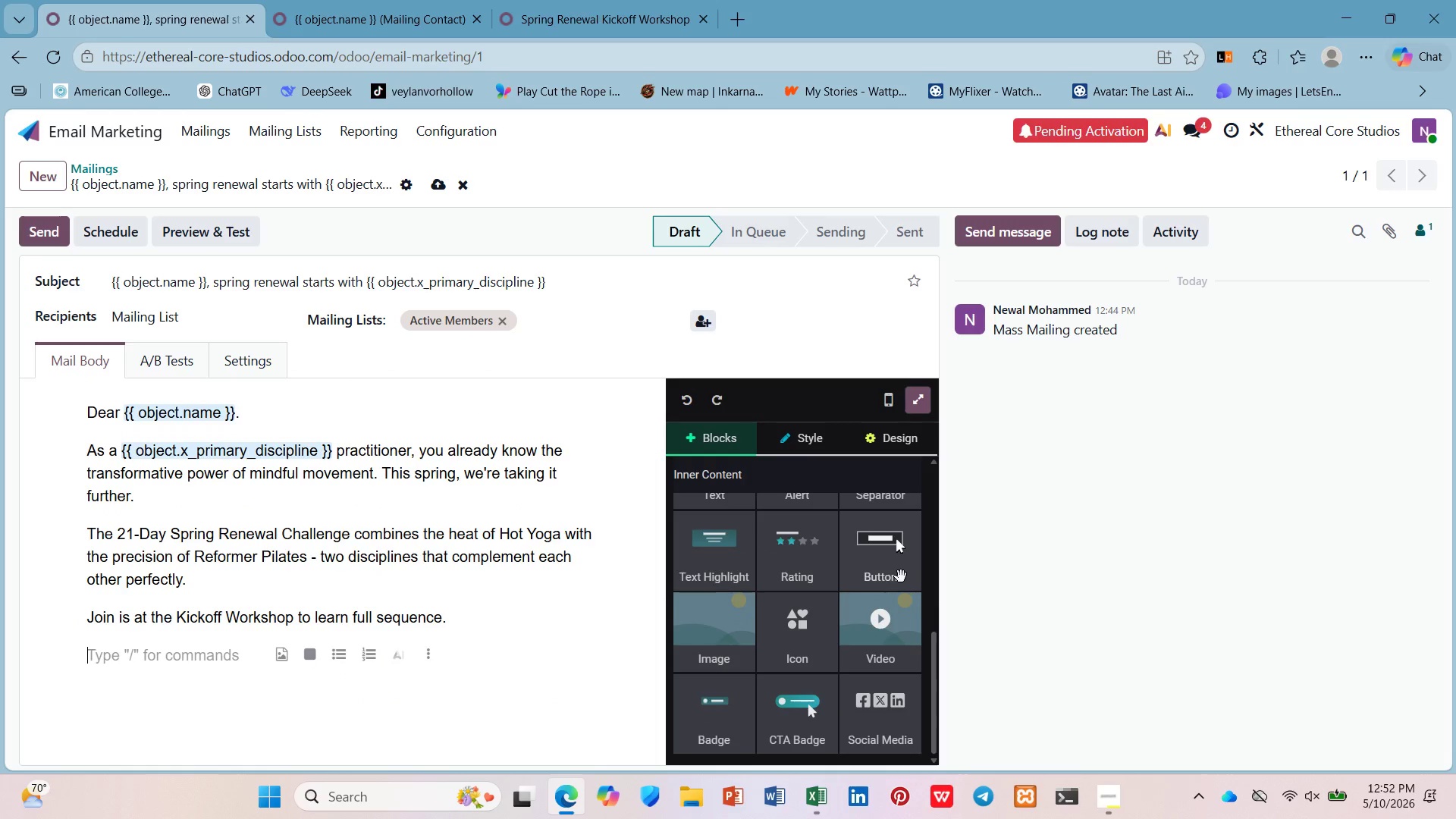 
left_click_drag(start_coordinate=[896, 574], to_coordinate=[385, 651])
 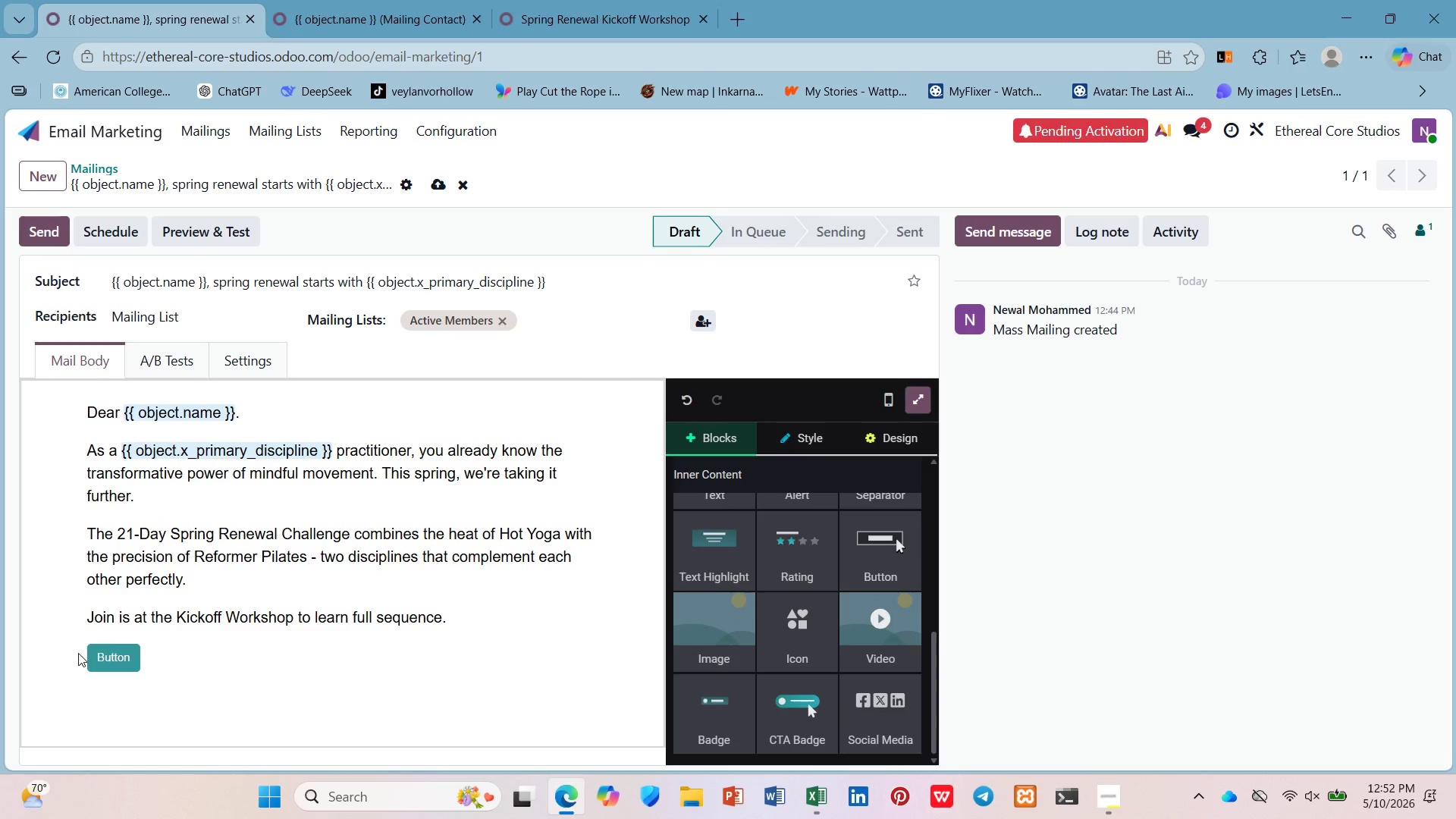 
left_click([99, 654])
 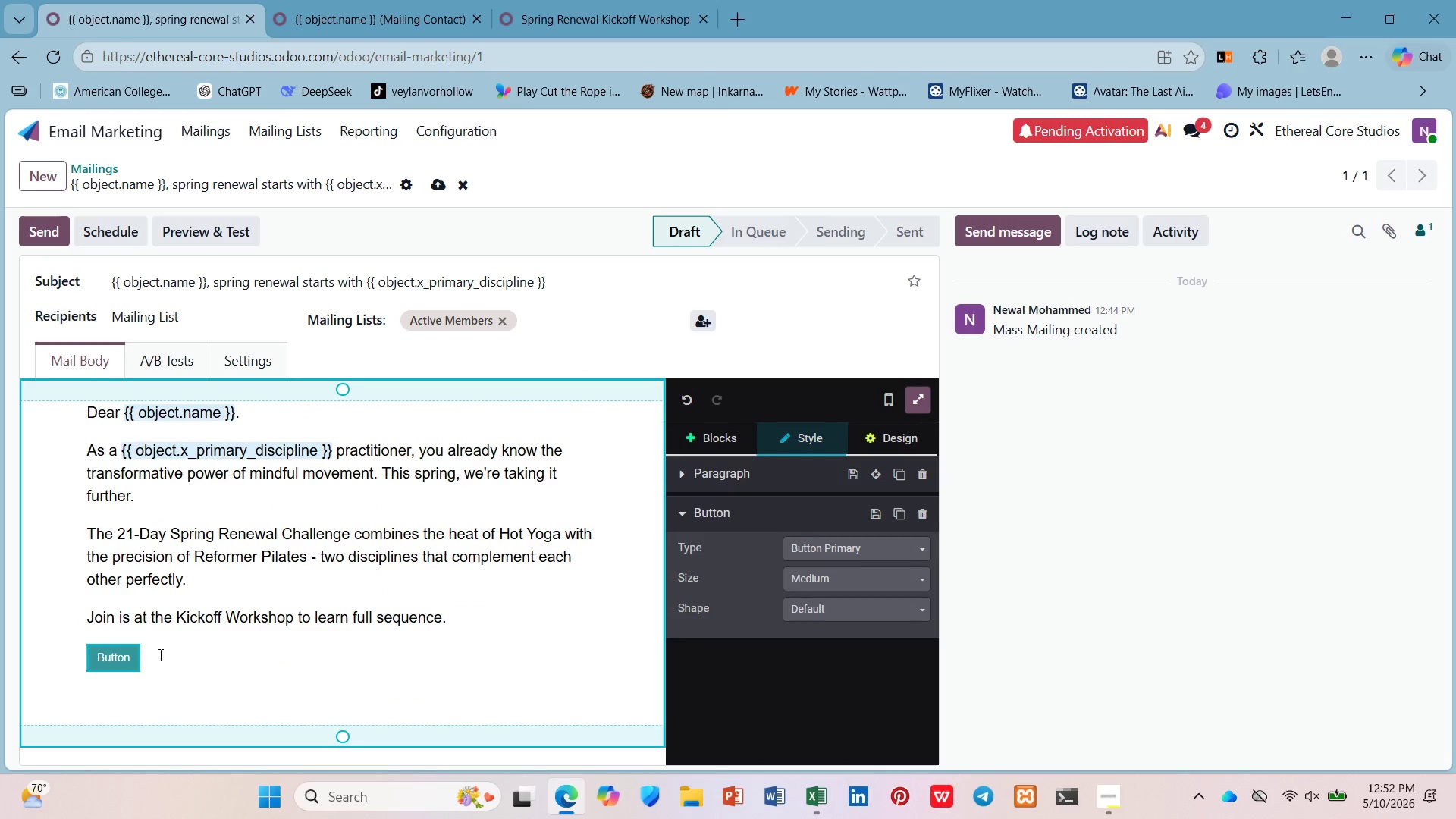 
left_click([138, 652])
 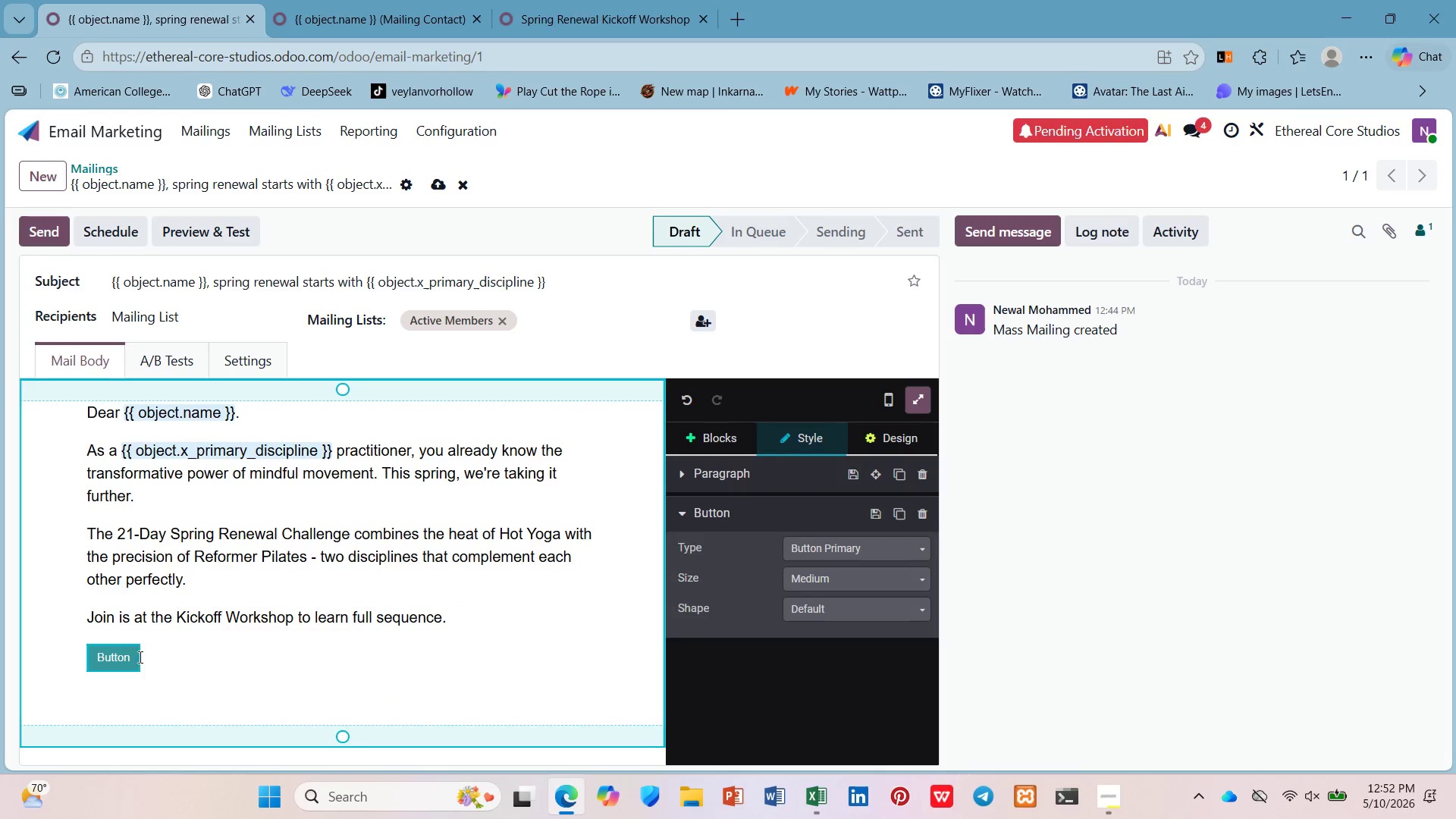 
left_click([136, 657])
 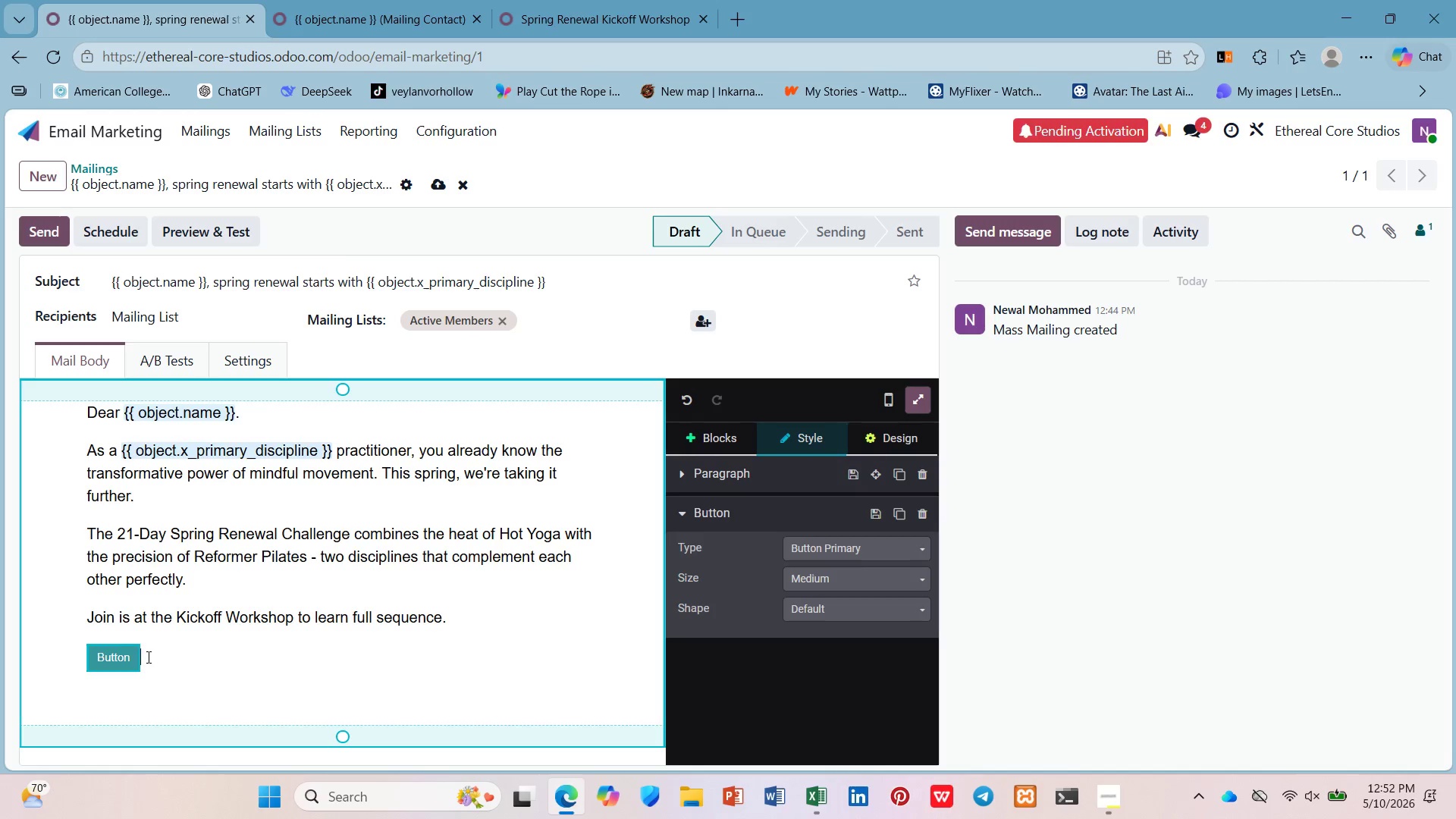 
key(Control+Z)
 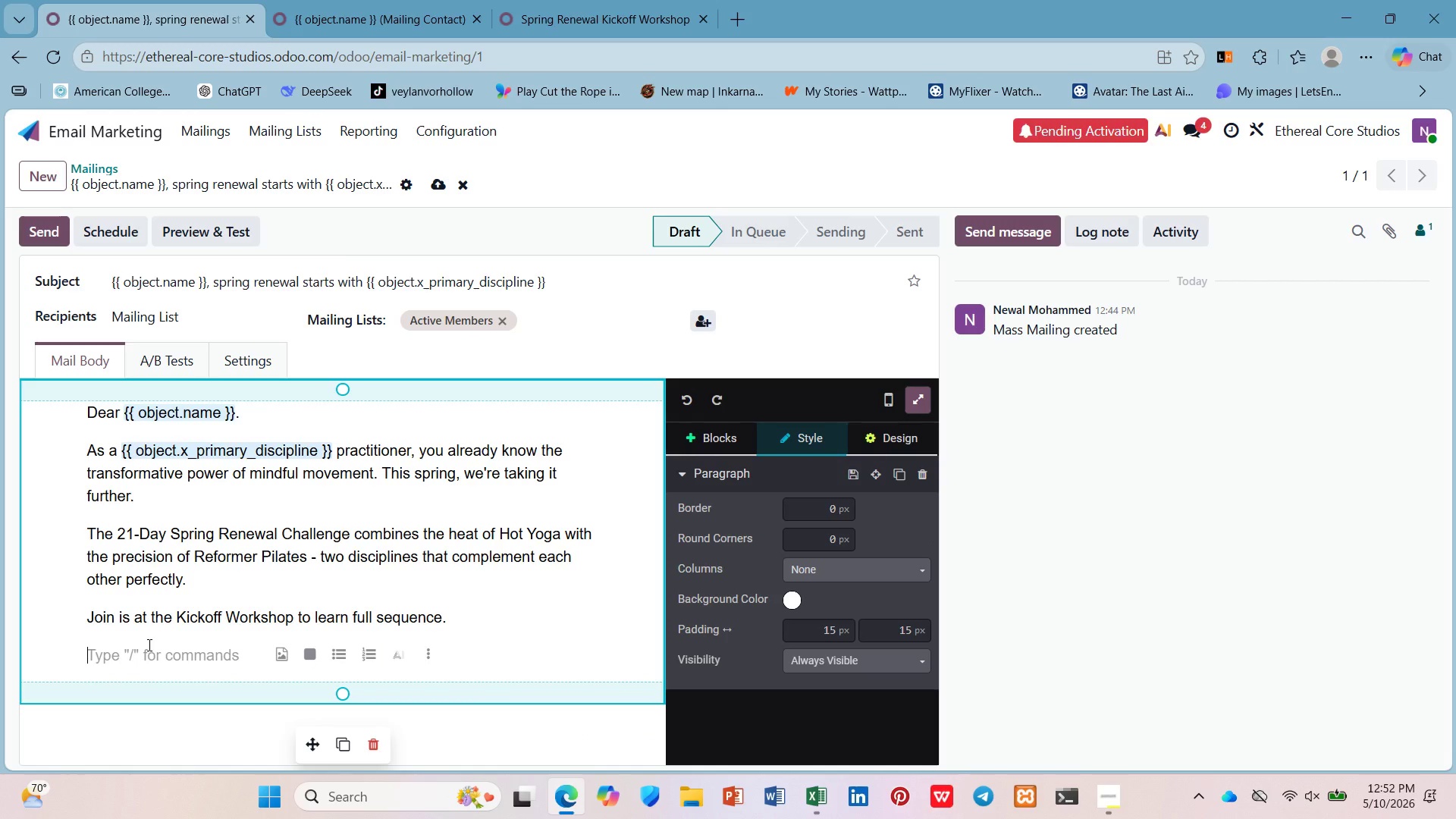 
type(/butt)
 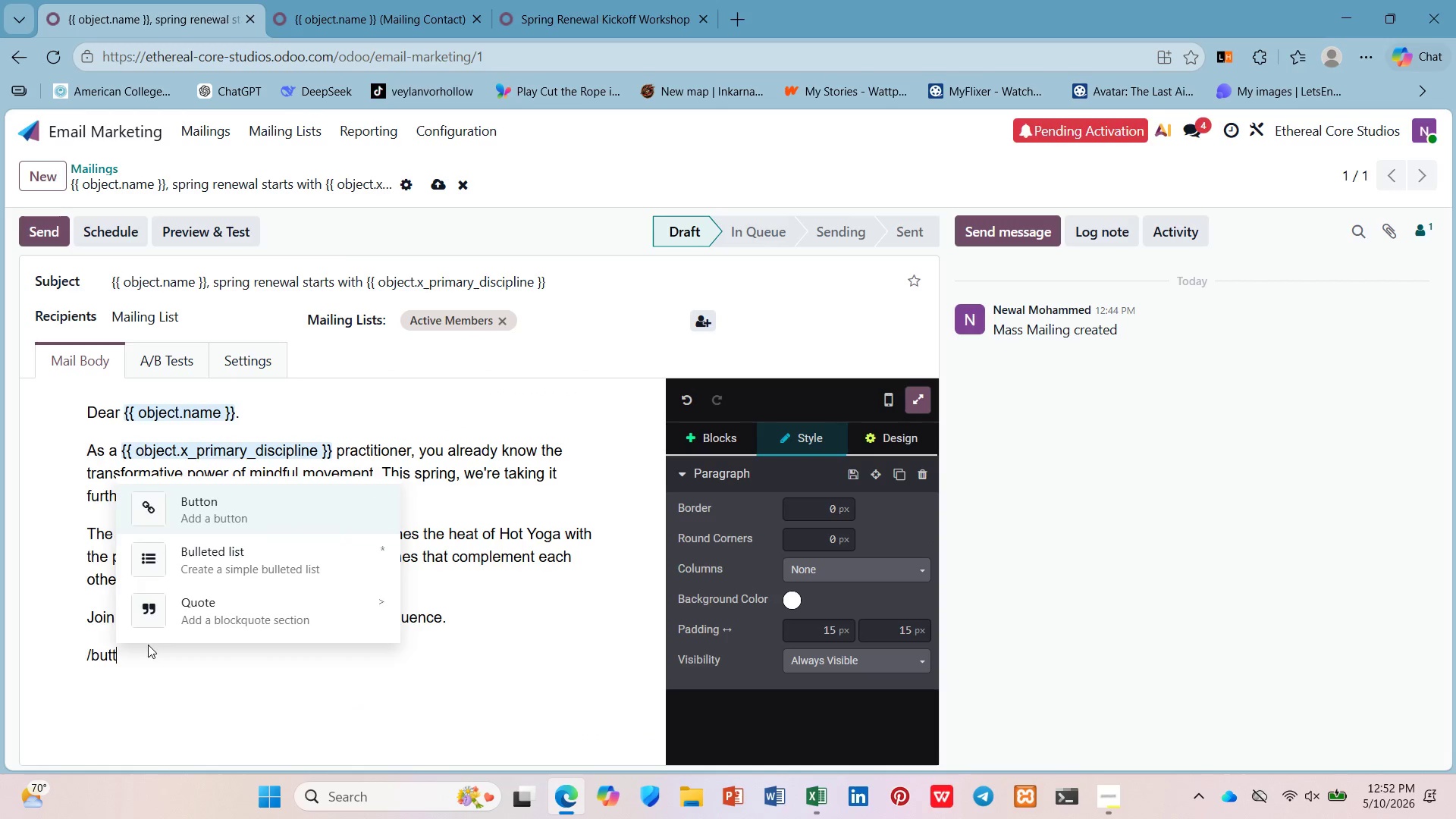 
key(Enter)
 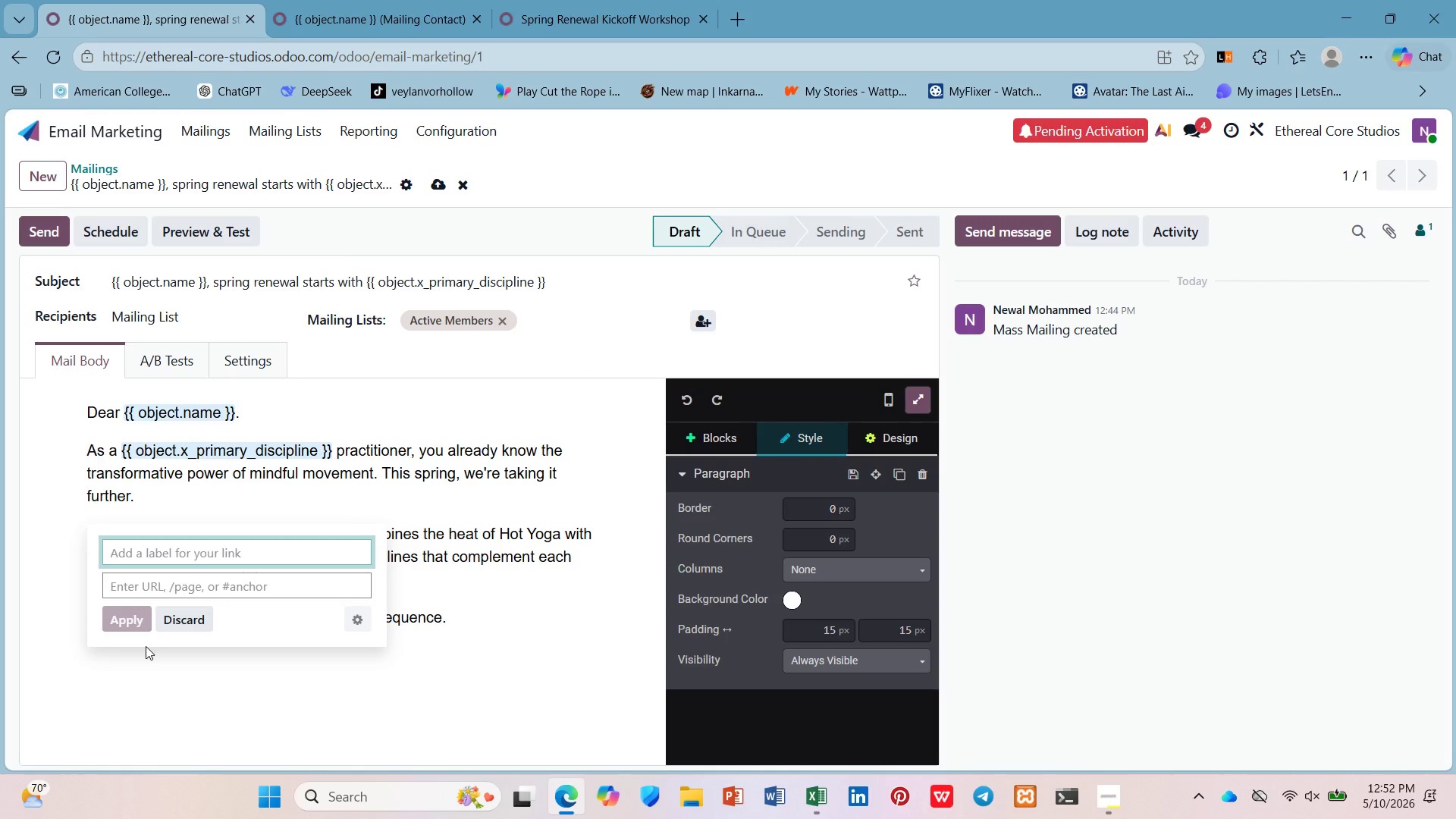 
type(Learn More ->)
 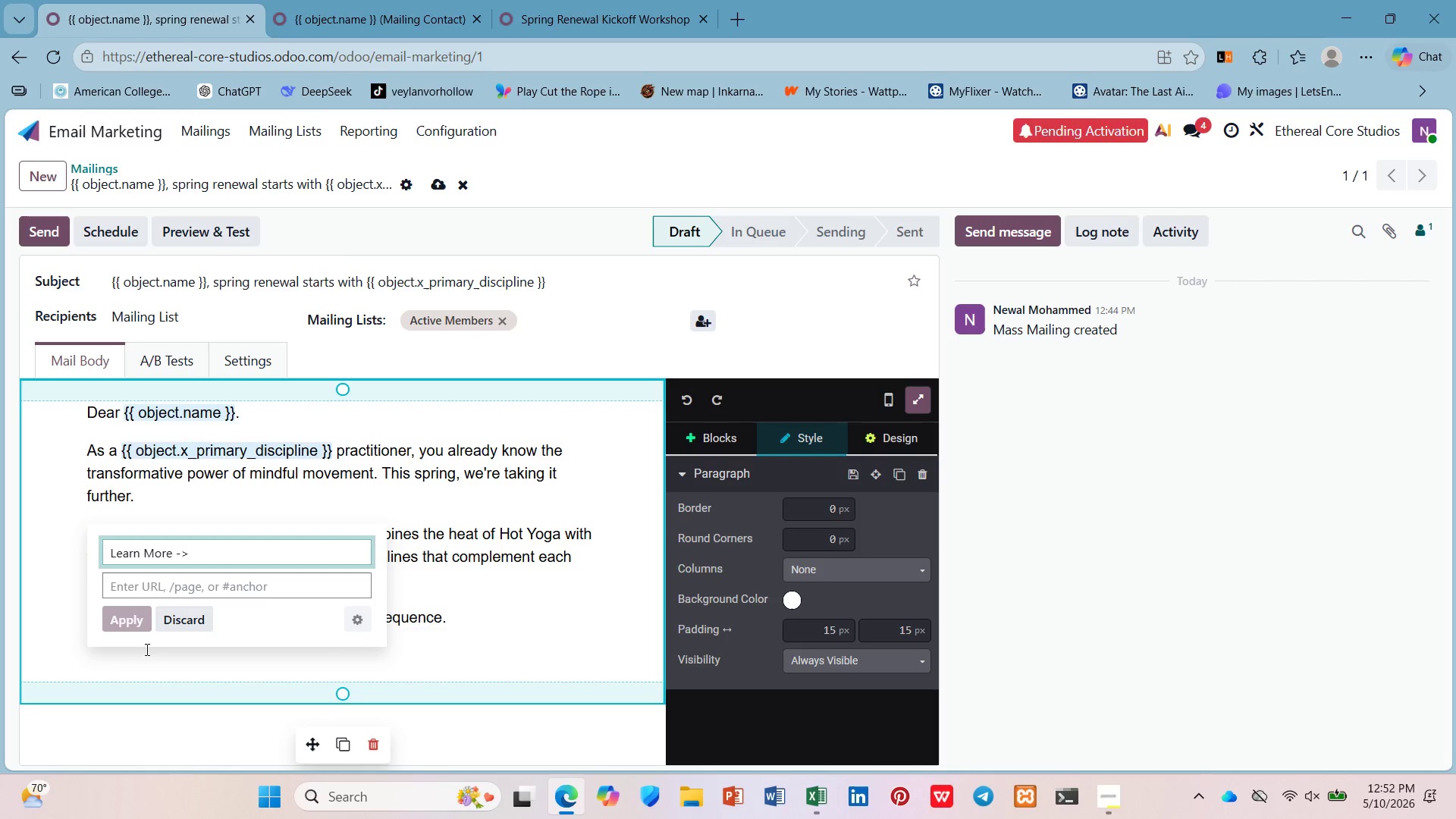 
left_click([192, 583])
 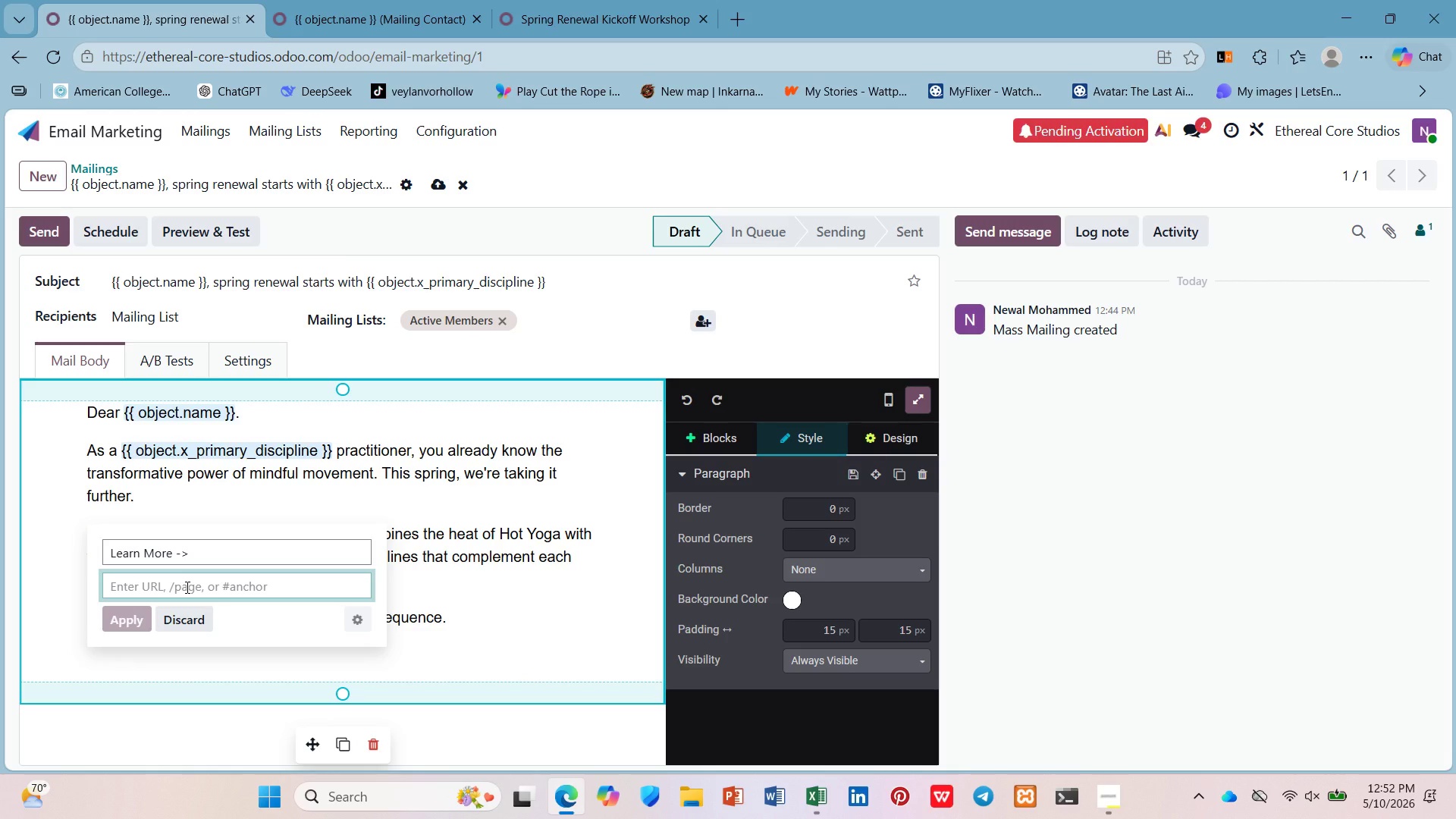 
type(/event/spring-renewal-kickoff)
 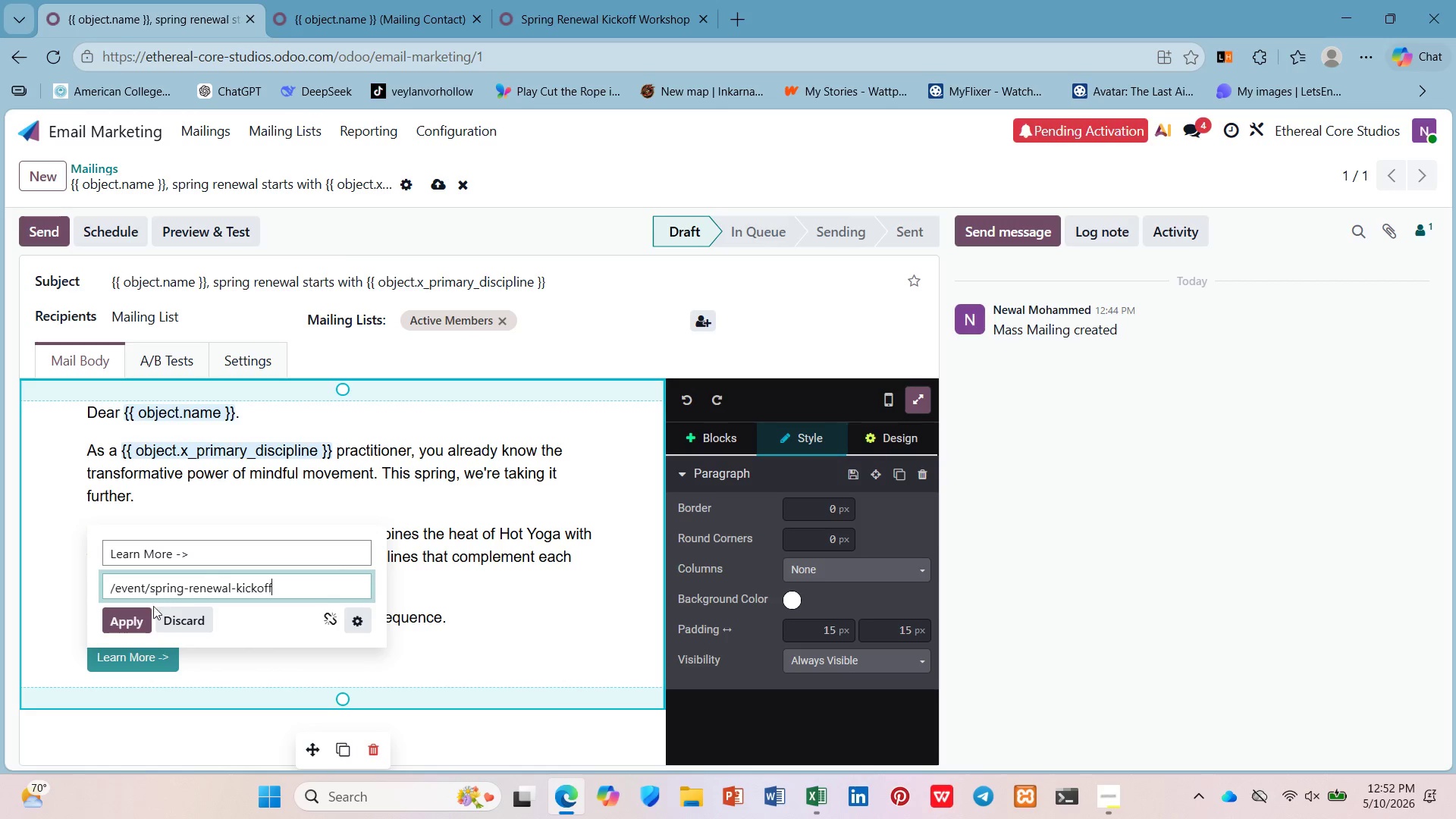 
left_click([130, 628])
 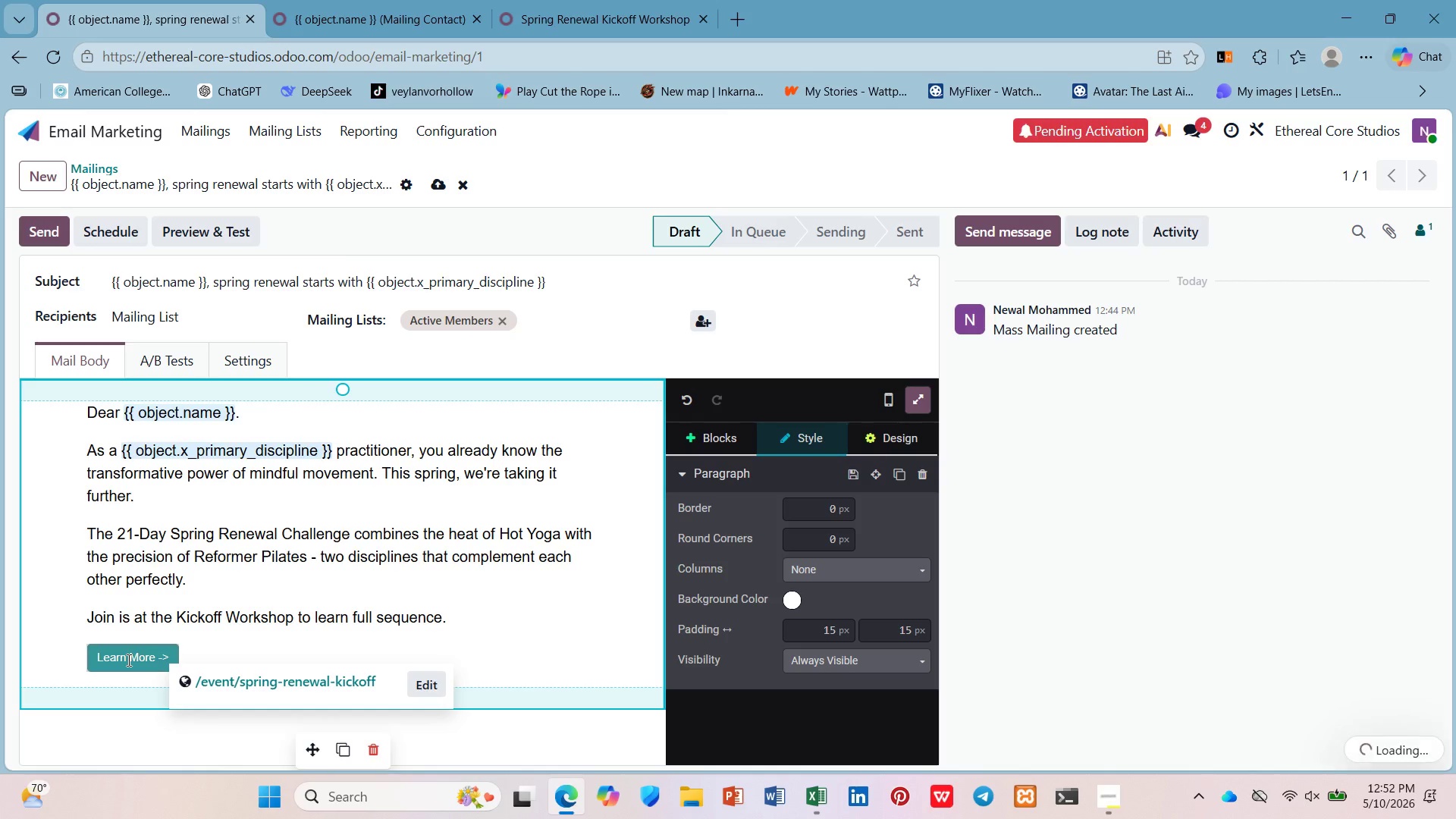 
left_click([127, 660])
 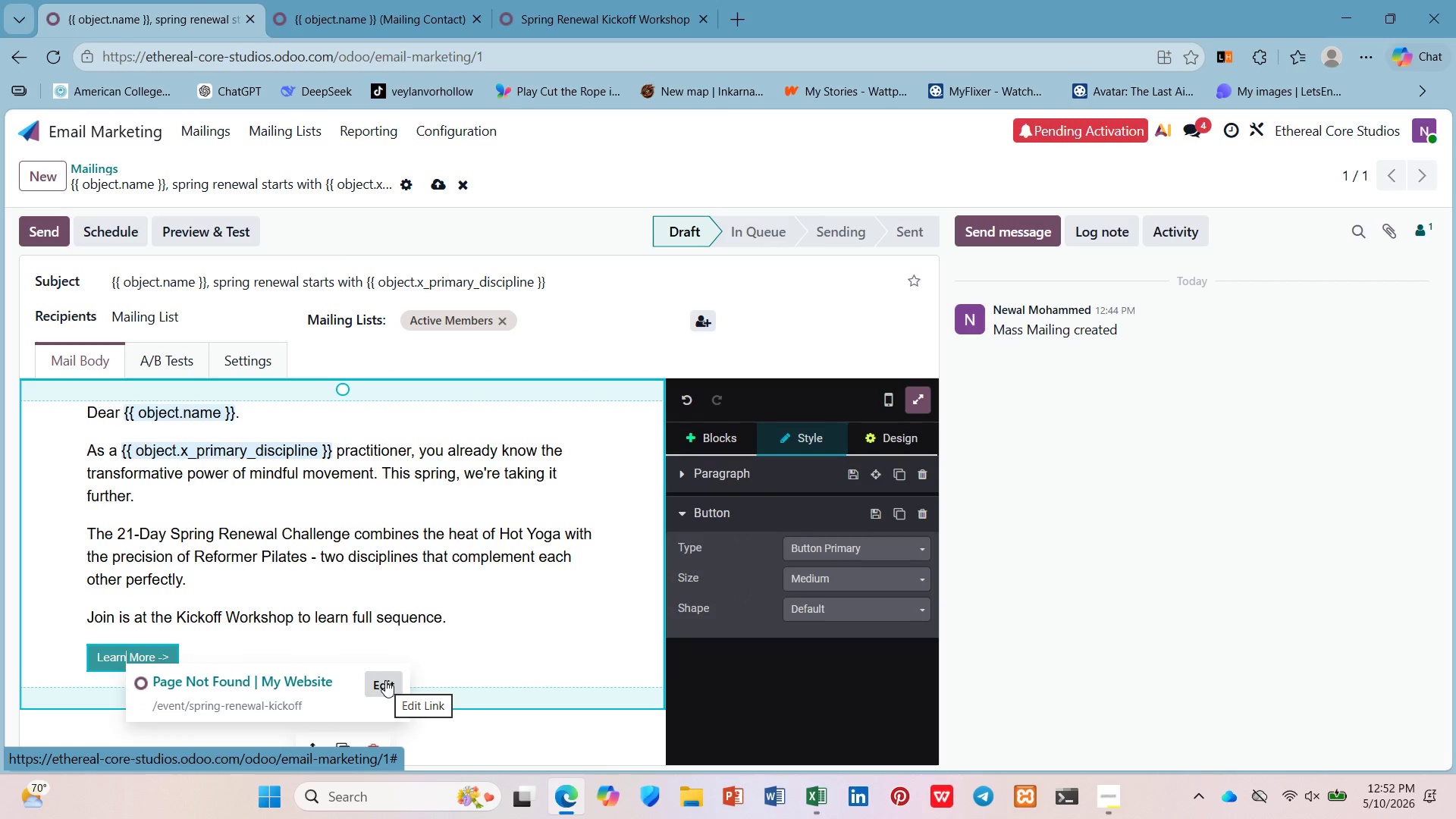 
wait(5.86)
 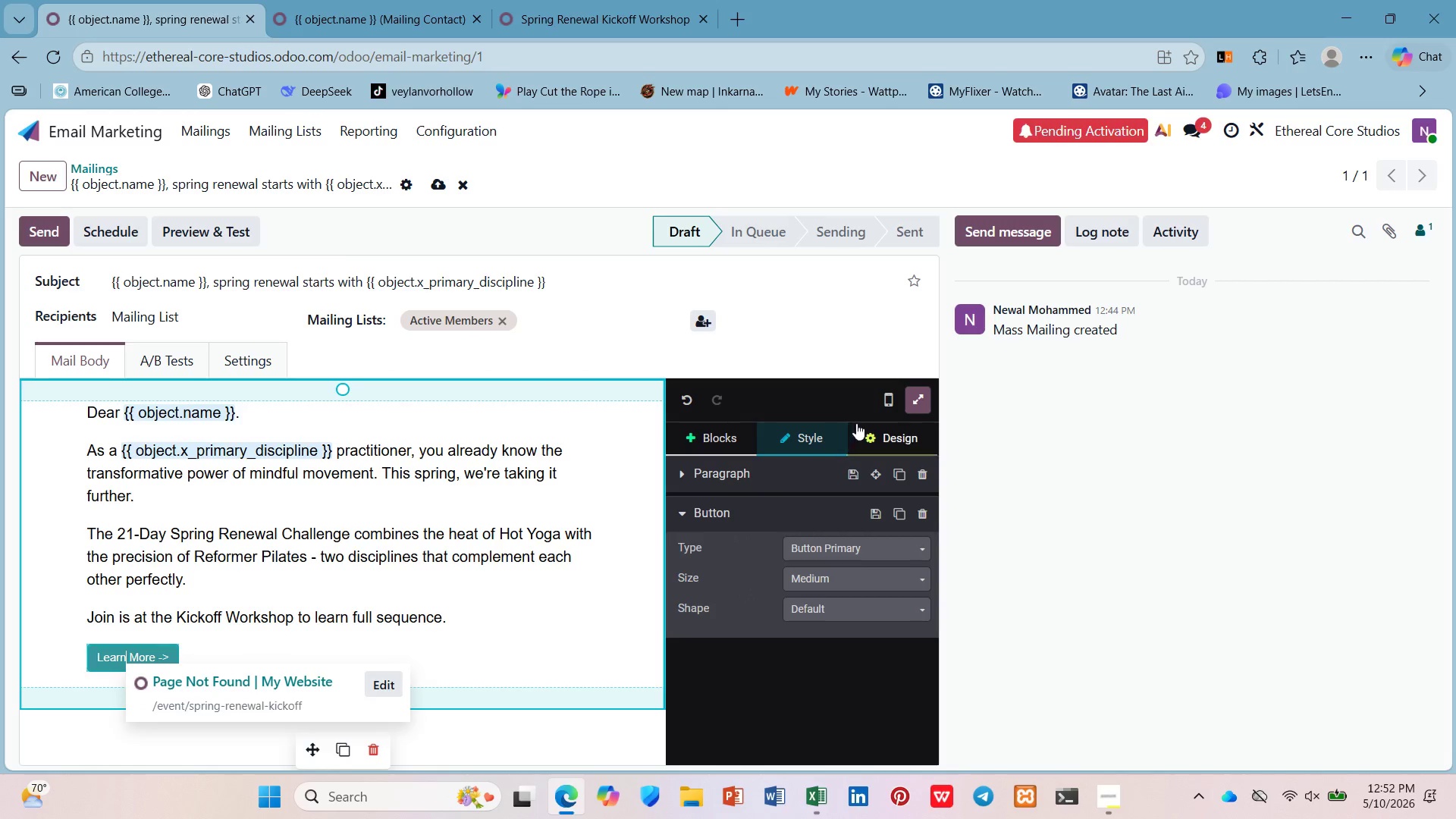 
left_click_drag(start_coordinate=[566, 0], to_coordinate=[517, 52])
 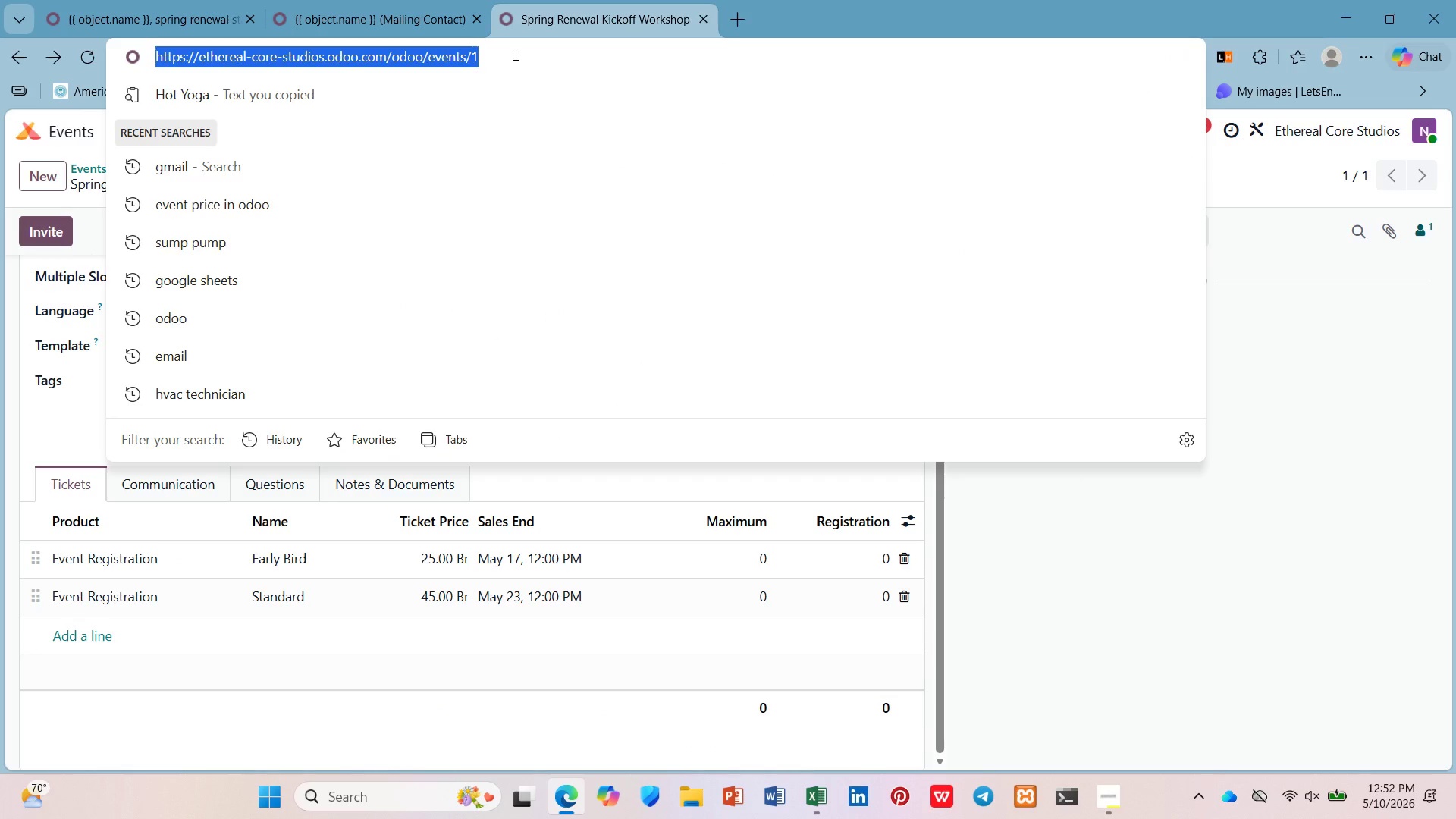 
left_click([517, 52])
 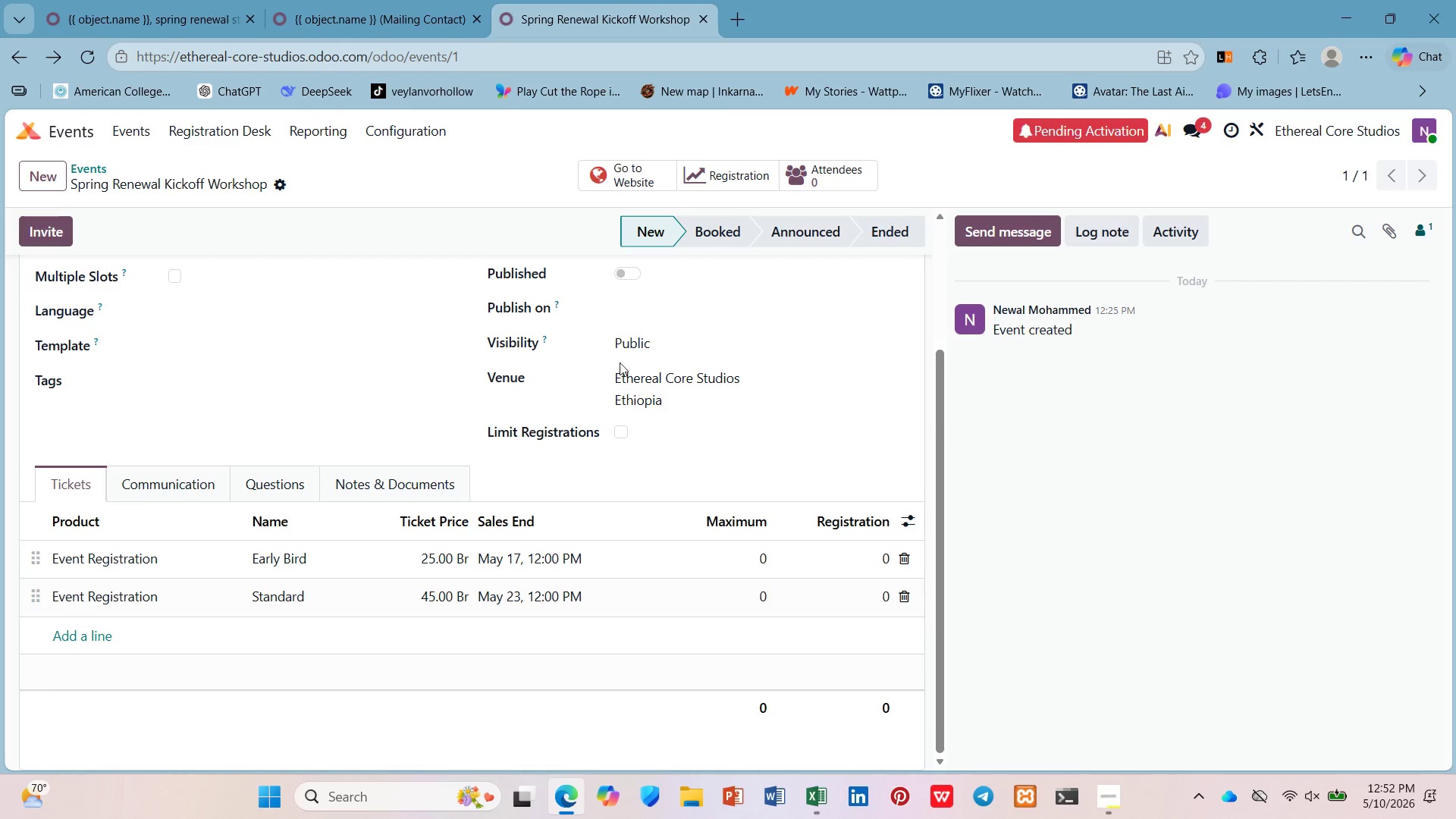 
left_click([640, 268])
 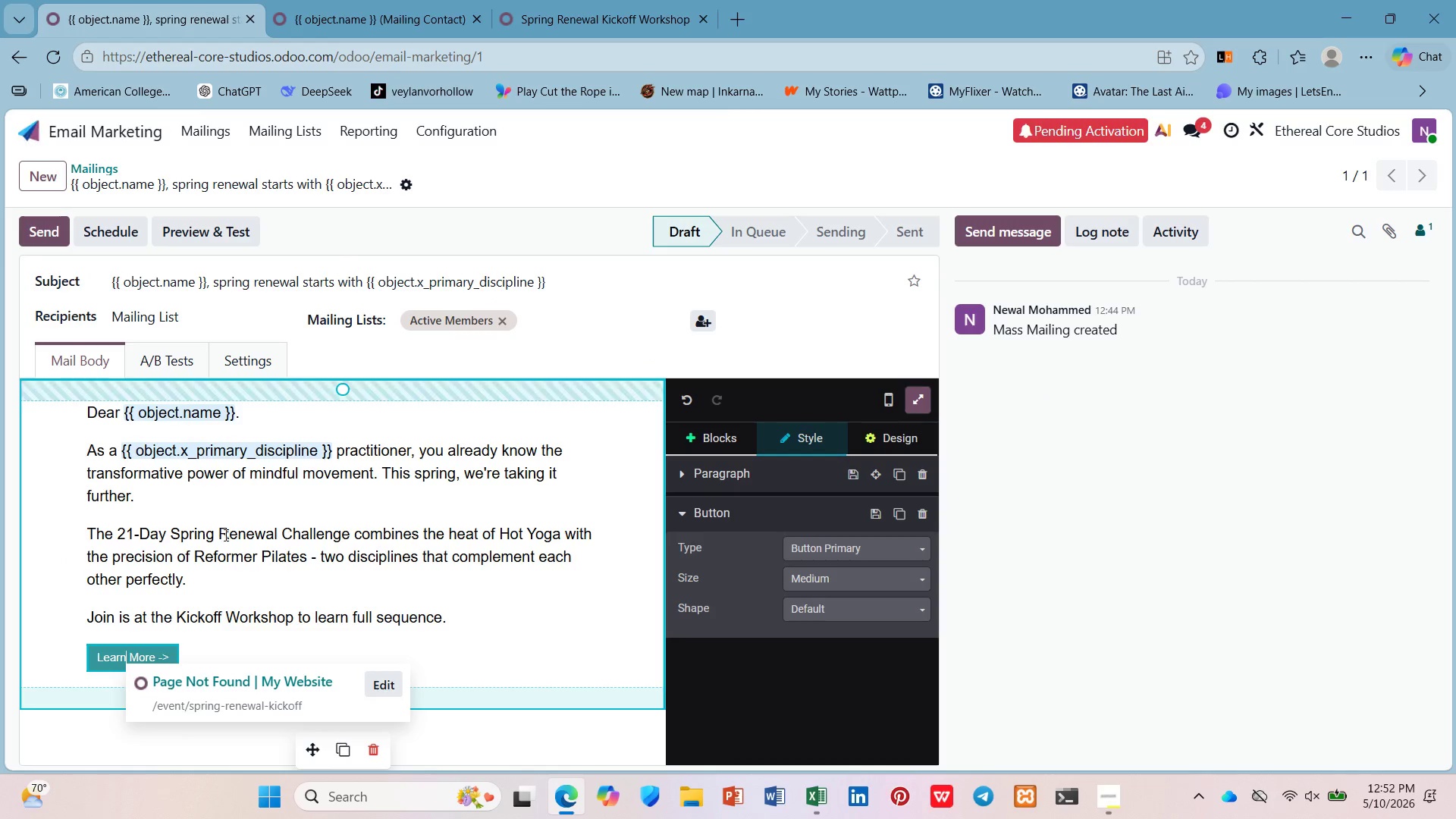 
left_click([223, 544])
 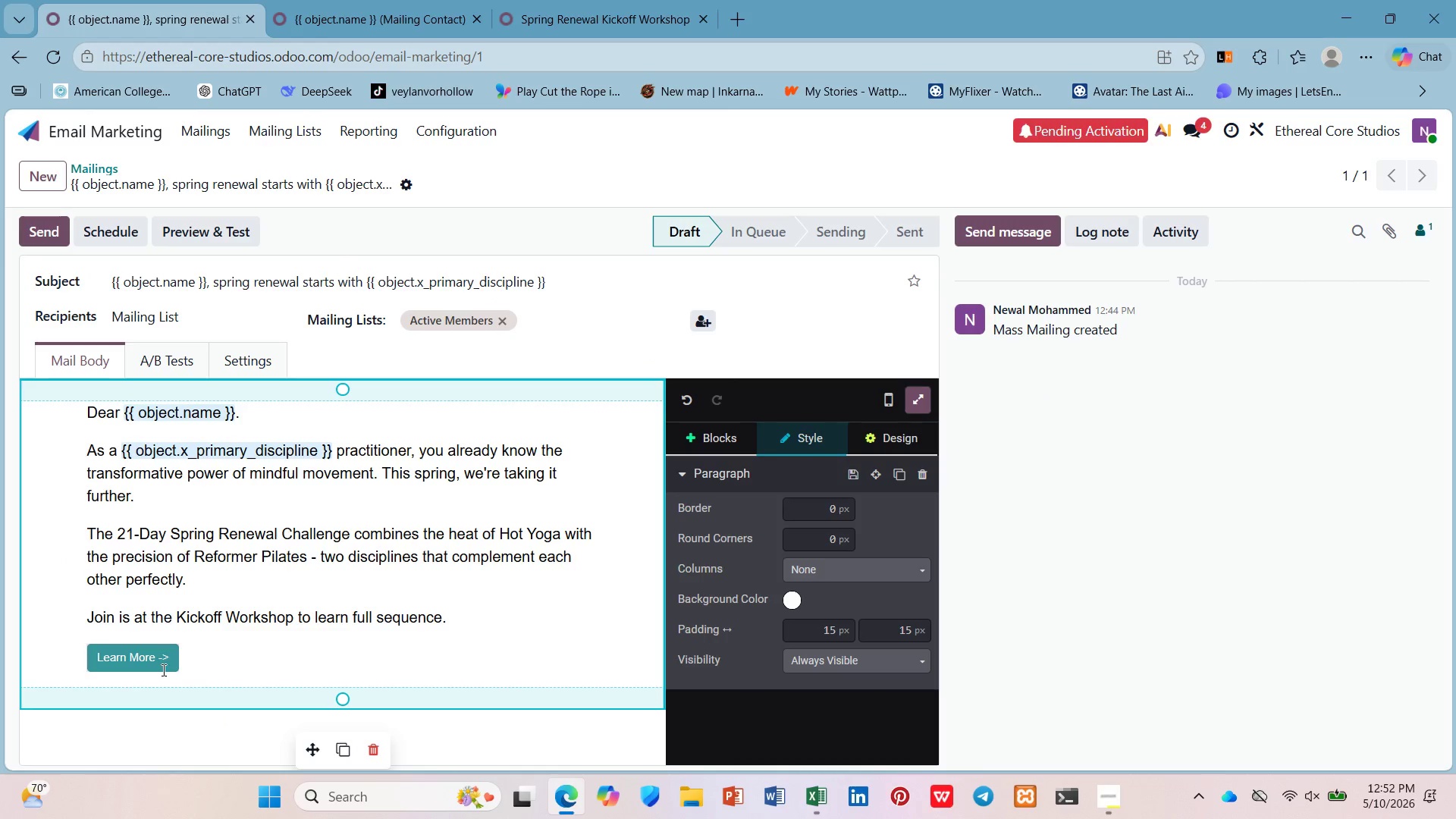 
left_click([158, 651])
 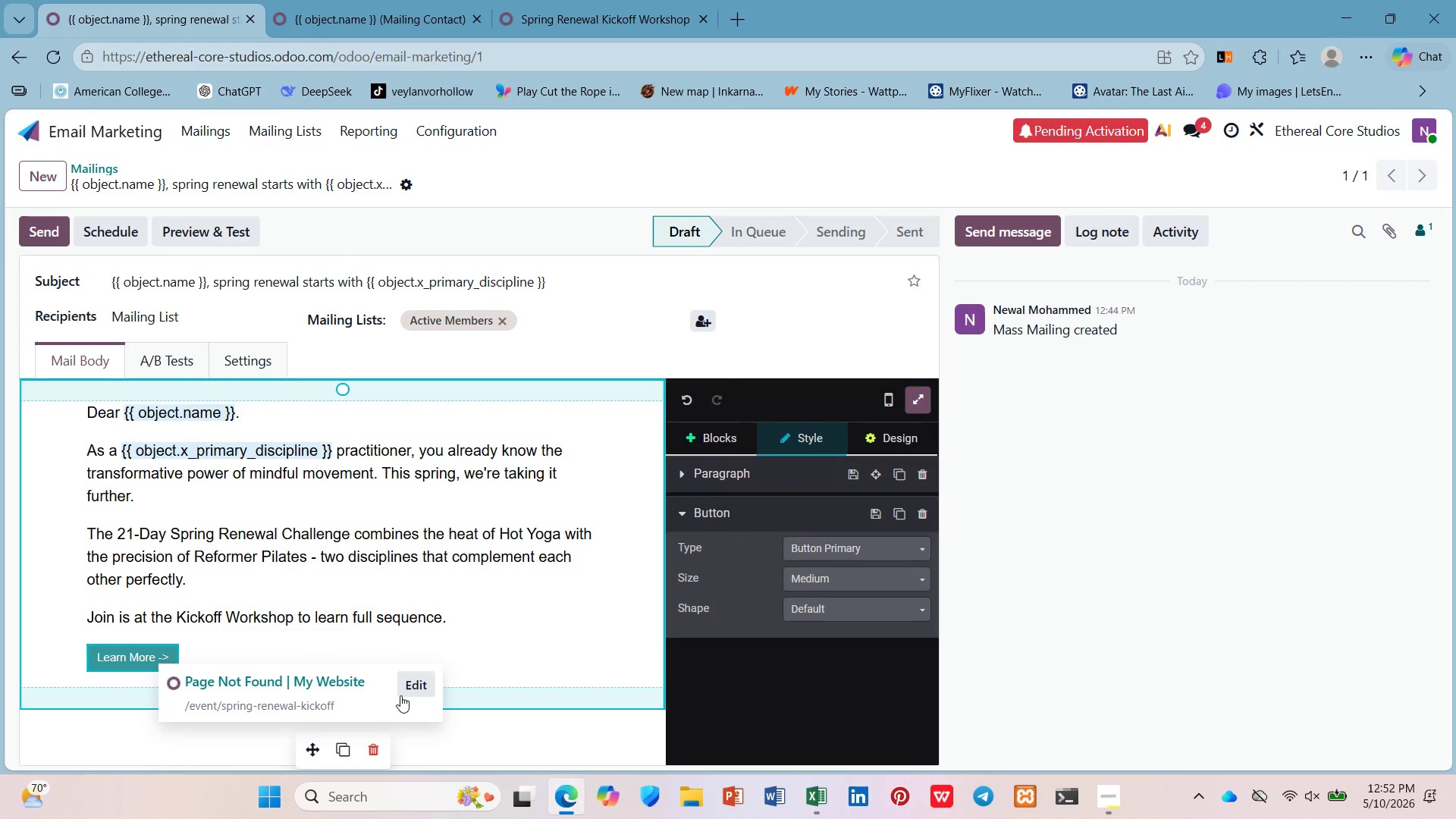 
left_click([425, 679])
 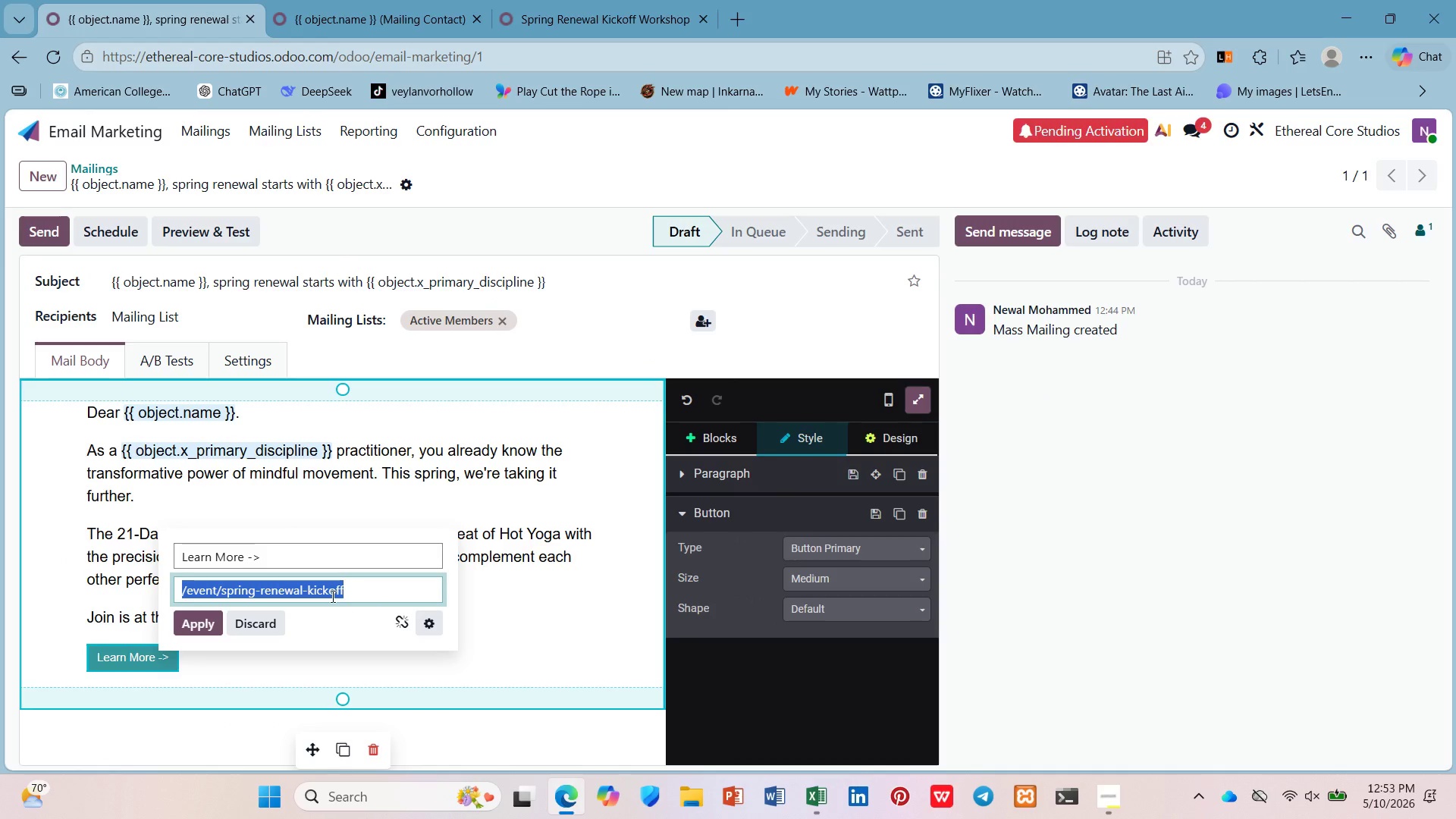 
type(/eve)
 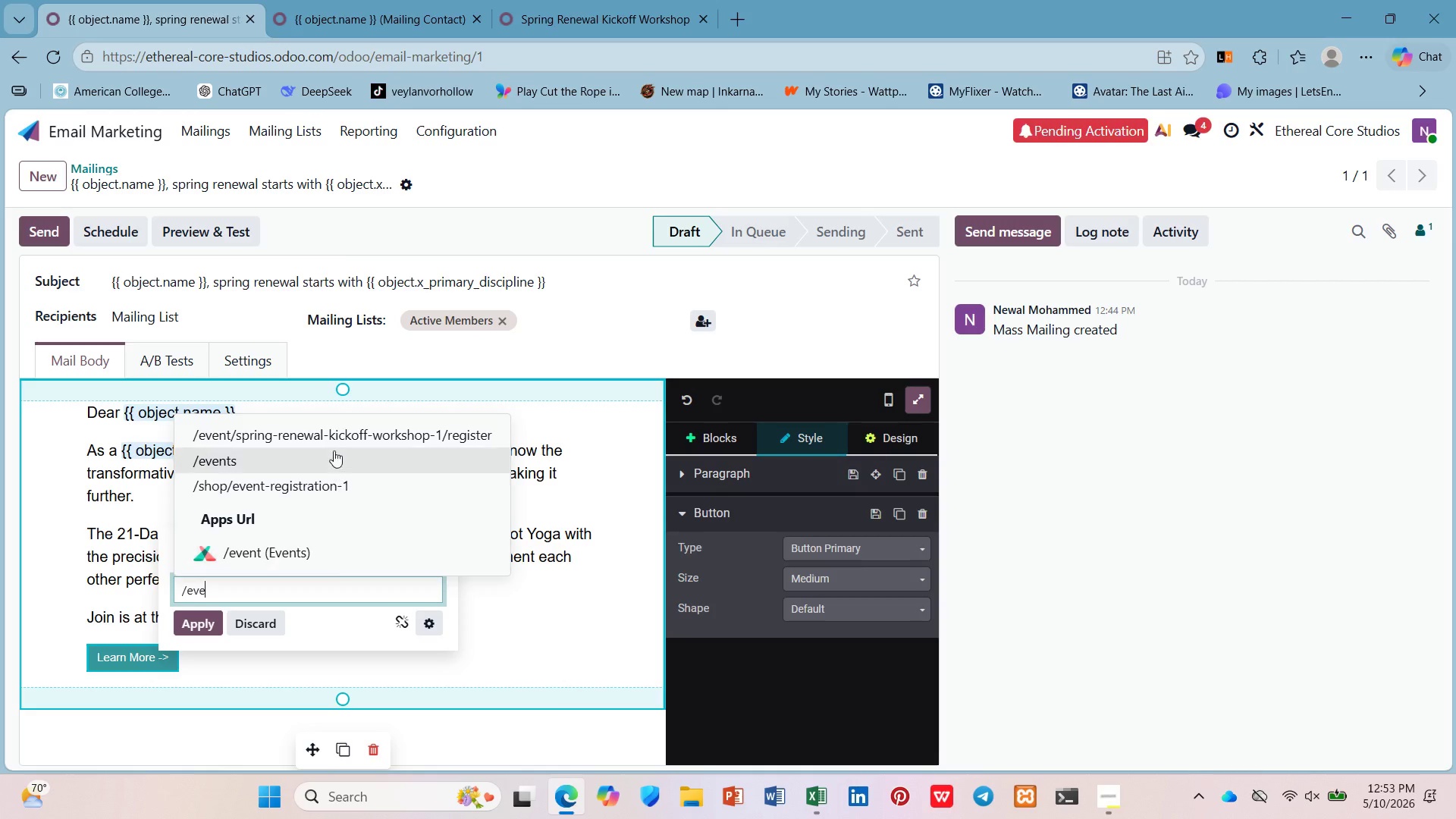 
left_click([334, 437])
 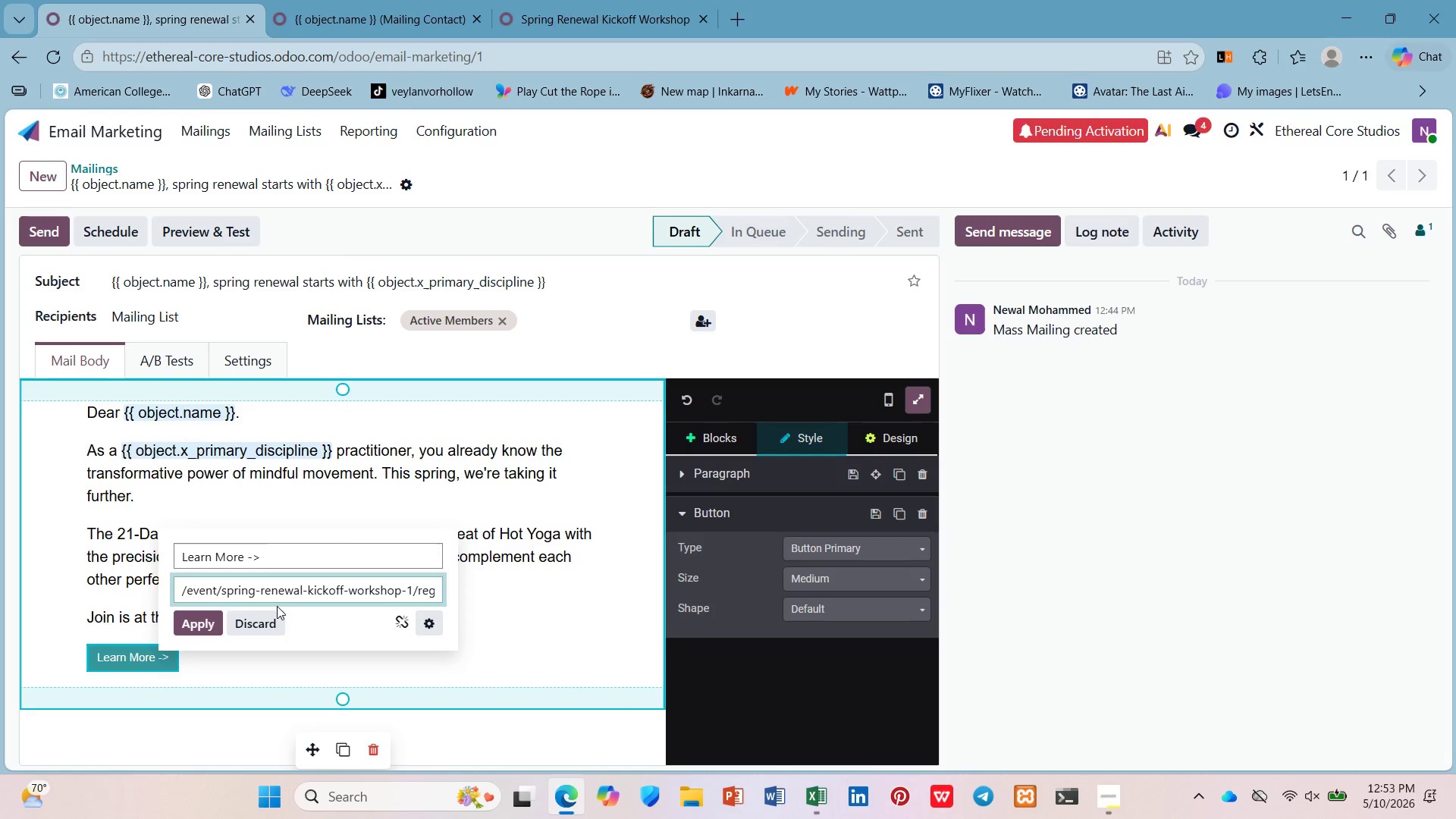 
mouse_move([199, 639])
 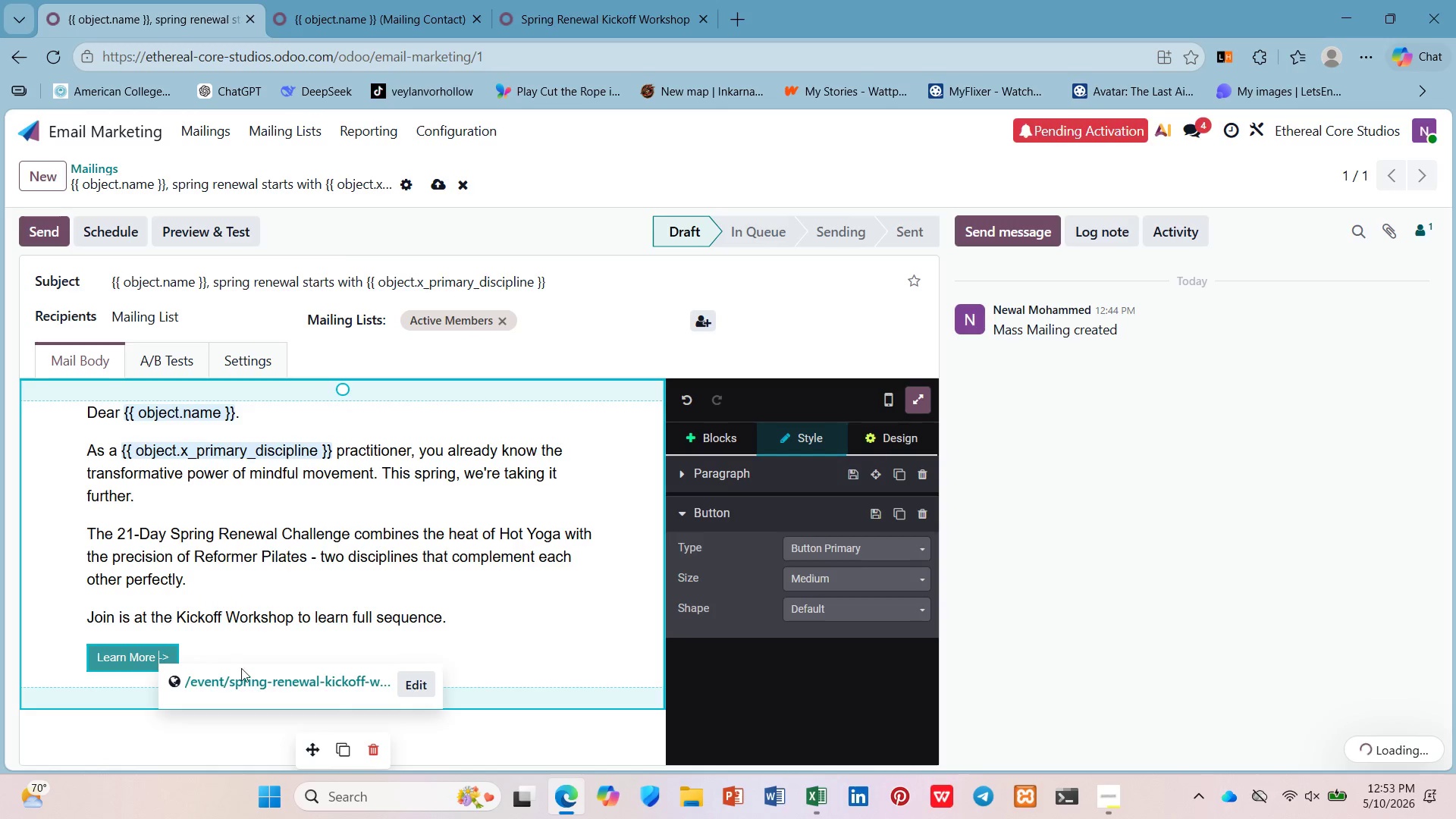 
mouse_move([268, 664])
 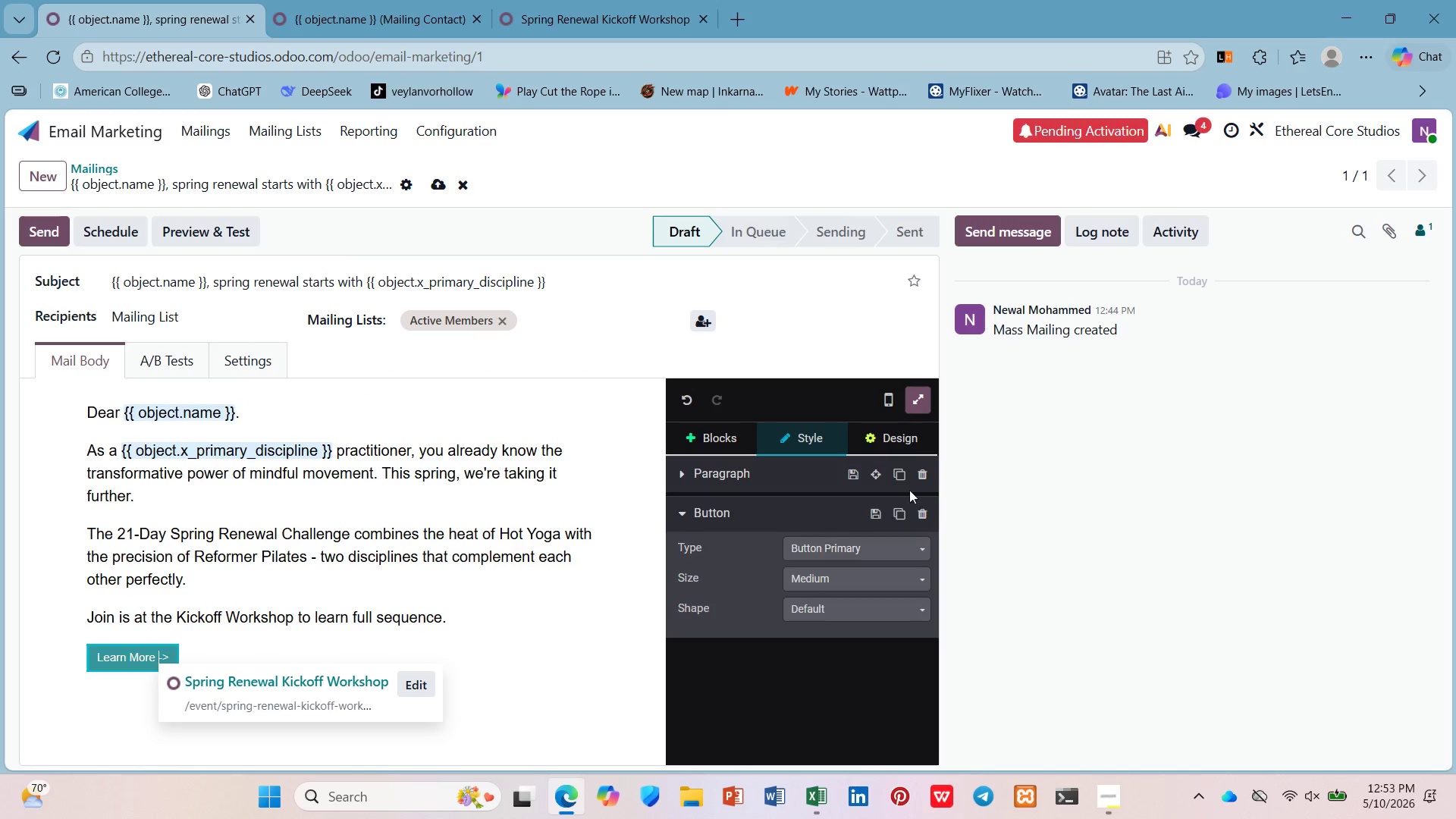 
left_click([889, 435])
 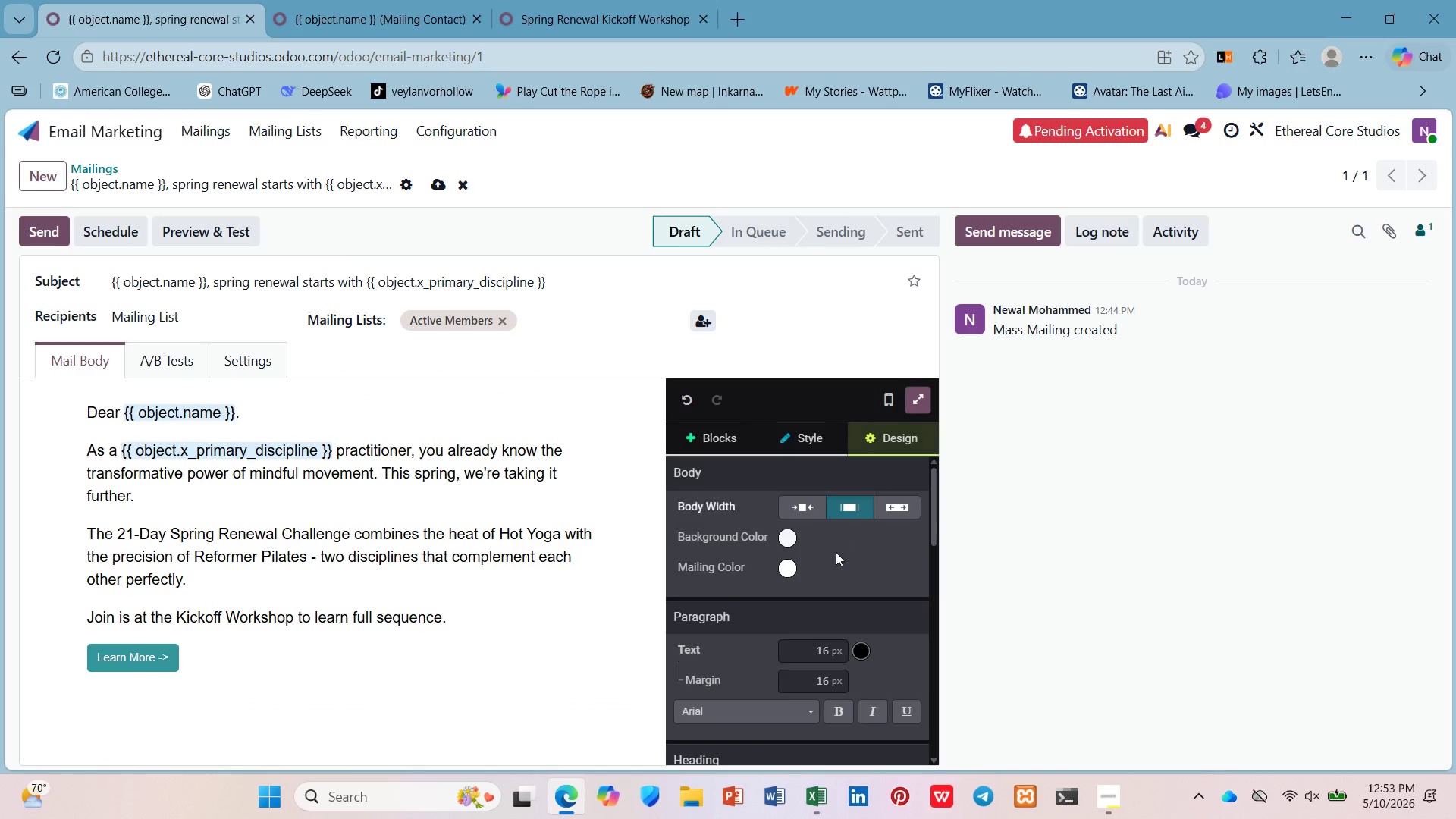 
scroll: coordinate [832, 557], scroll_direction: down, amount: 7.0
 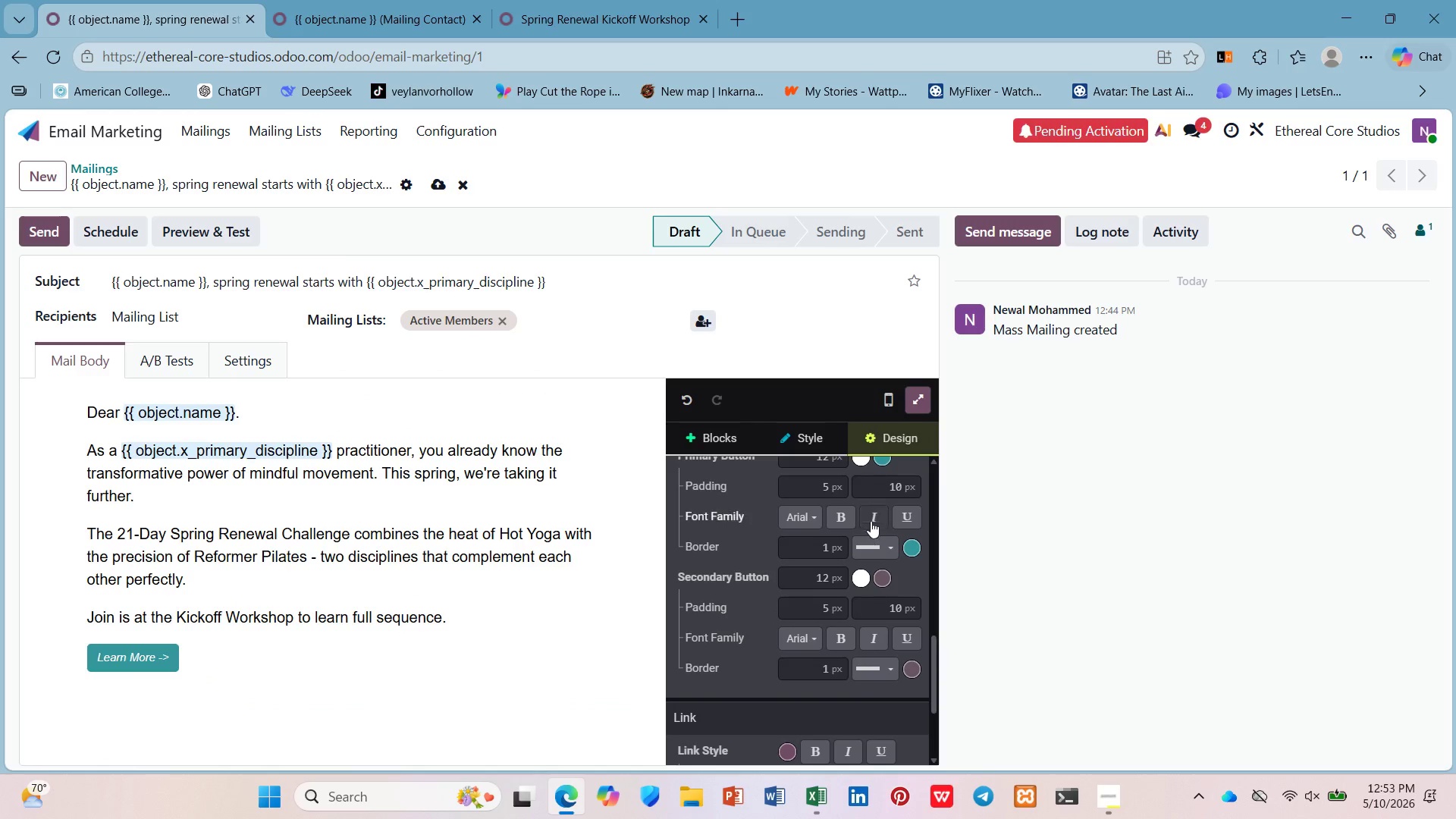 
mouse_move([868, 491])
 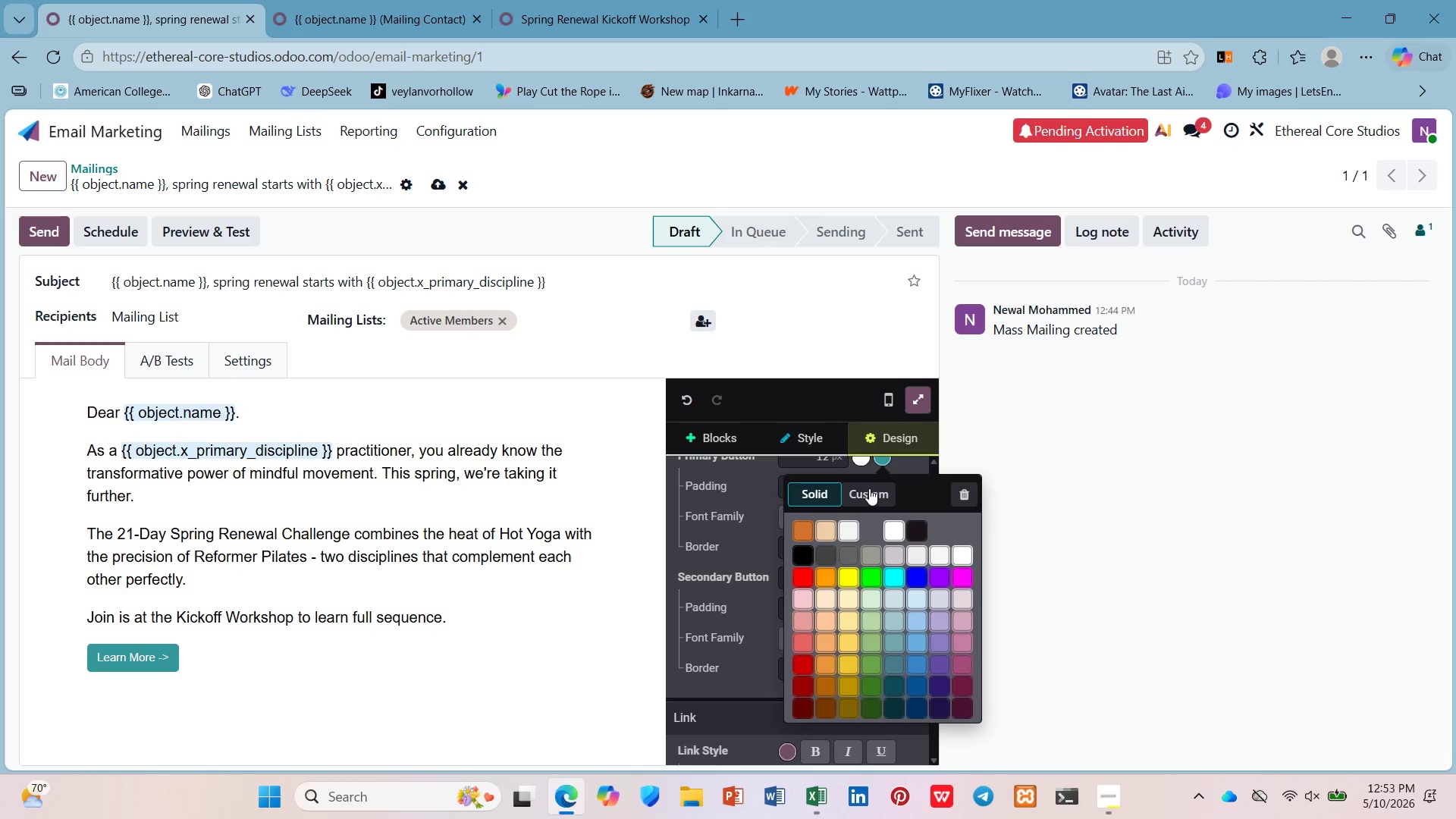 
left_click([869, 488])
 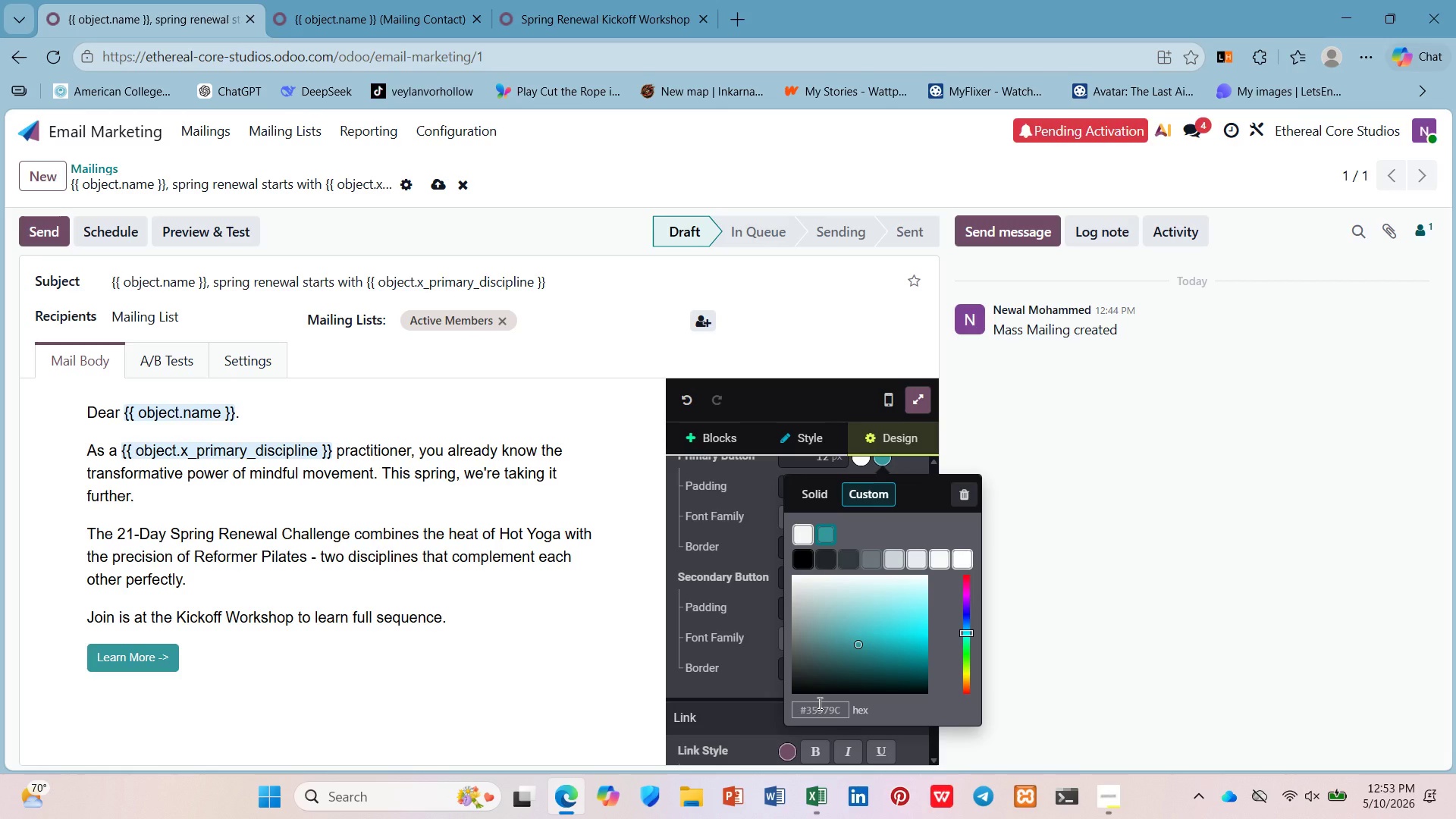 
left_click([818, 703])
 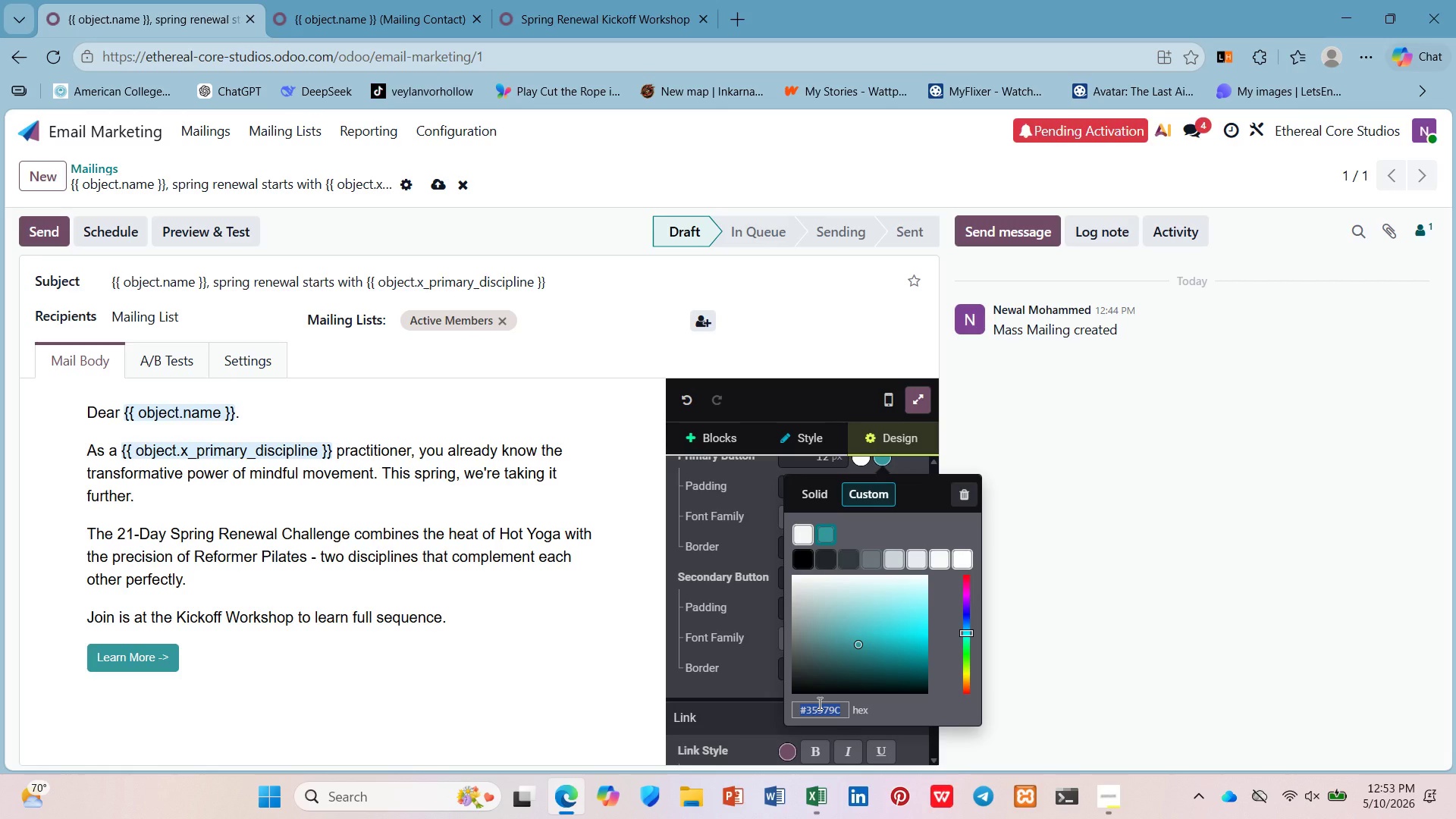 
type(#D4)
 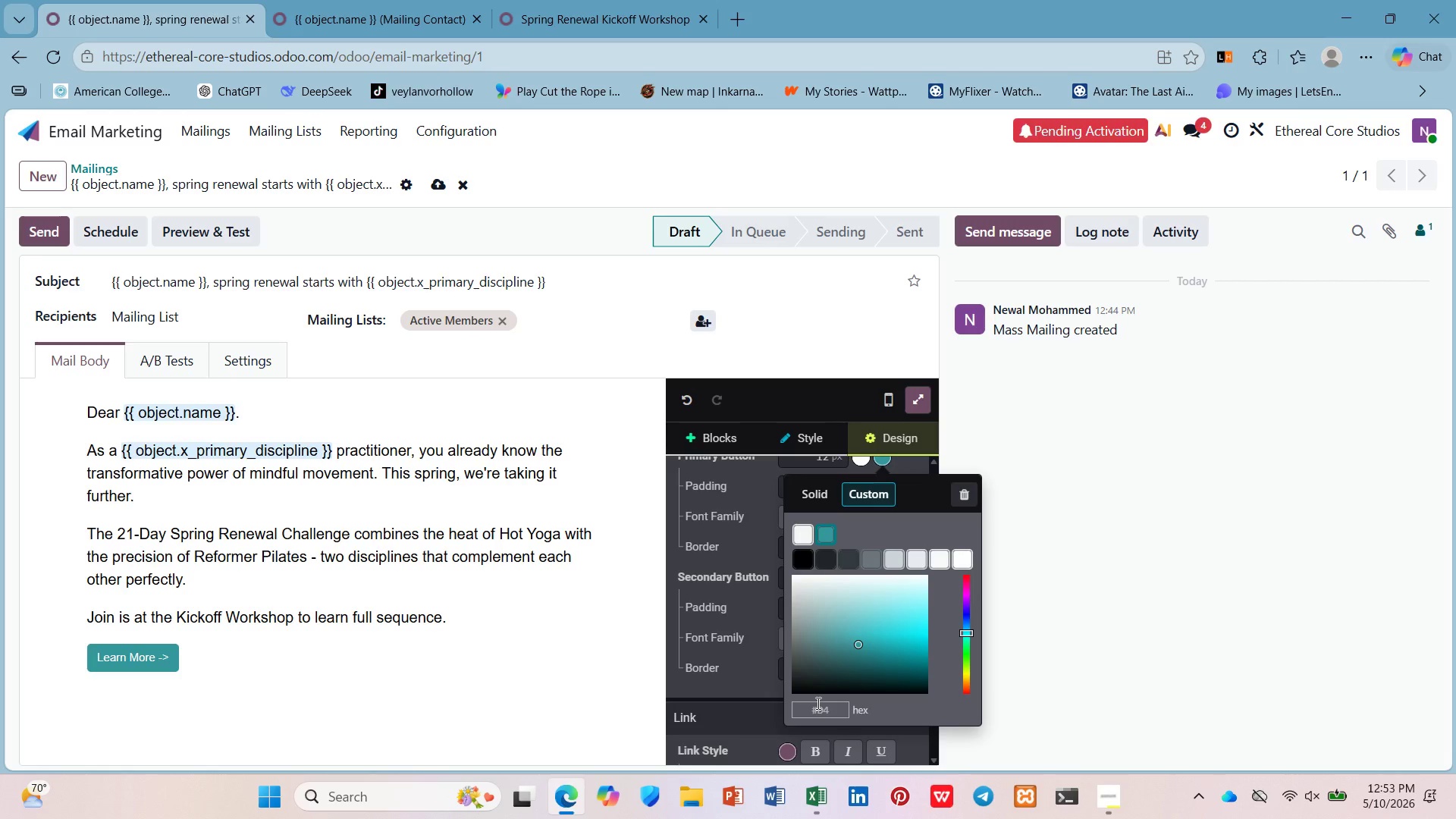 
type(722b)
 